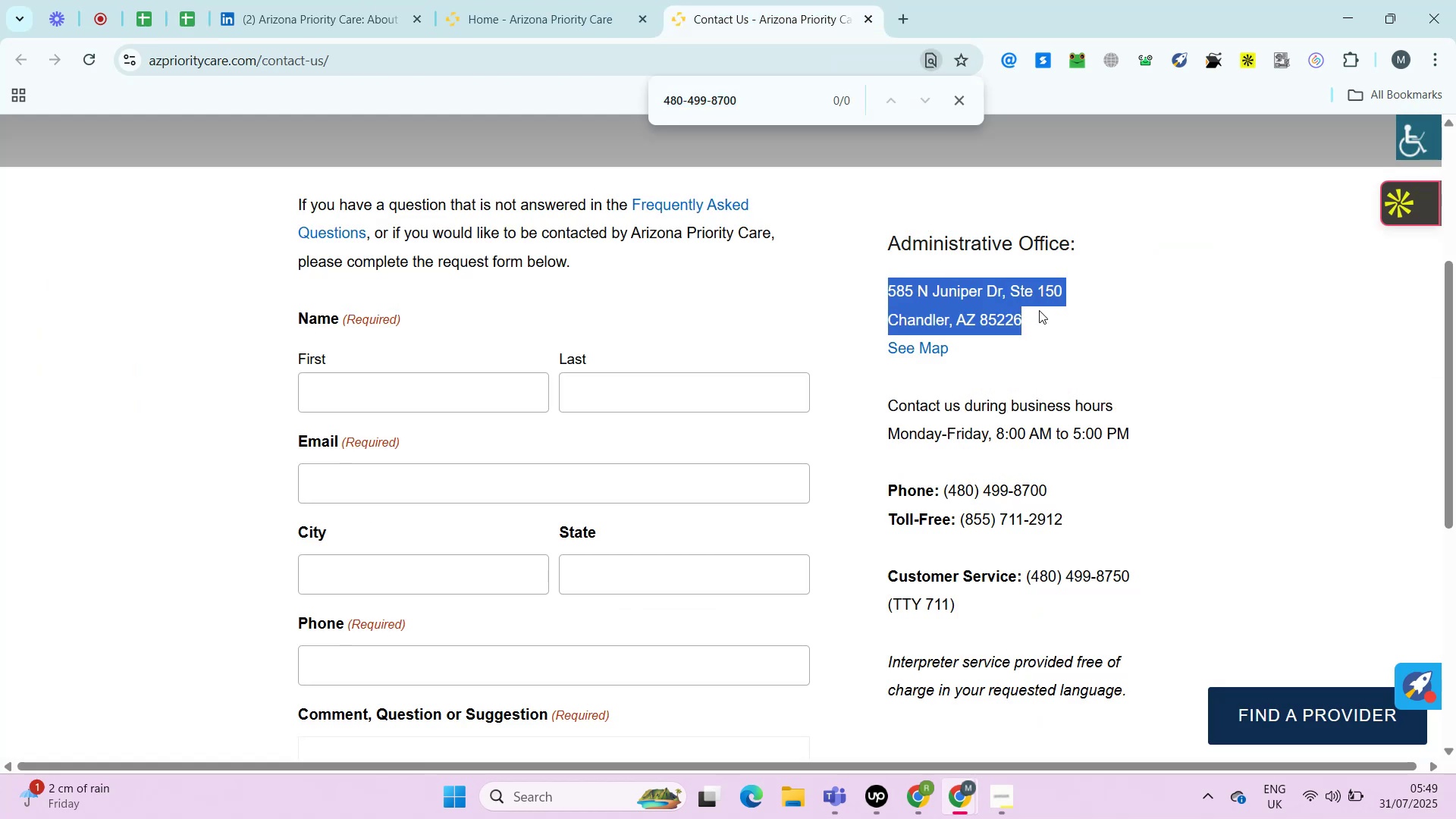 
hold_key(key=C, duration=0.33)
 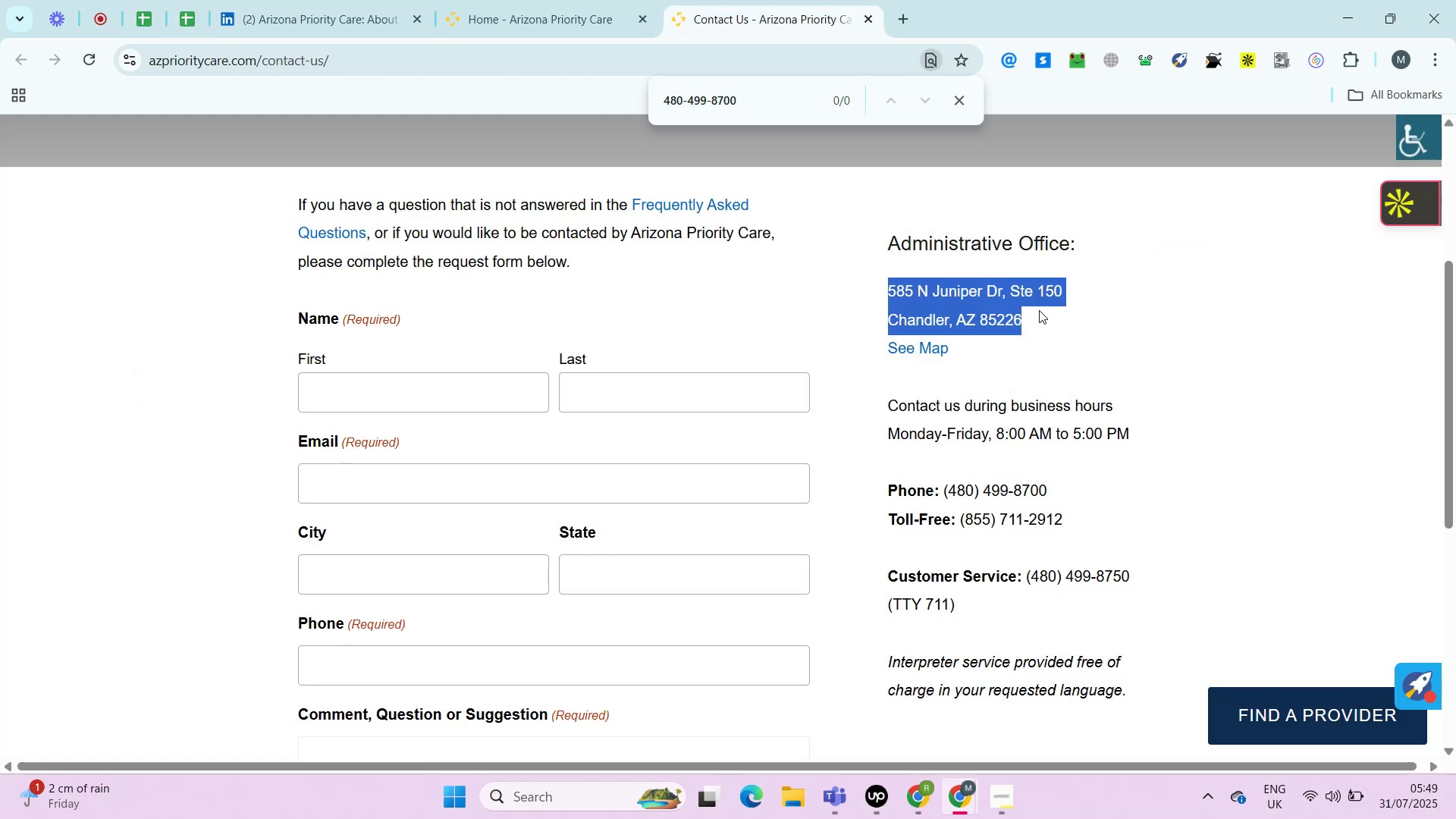 
key(Control+T)
 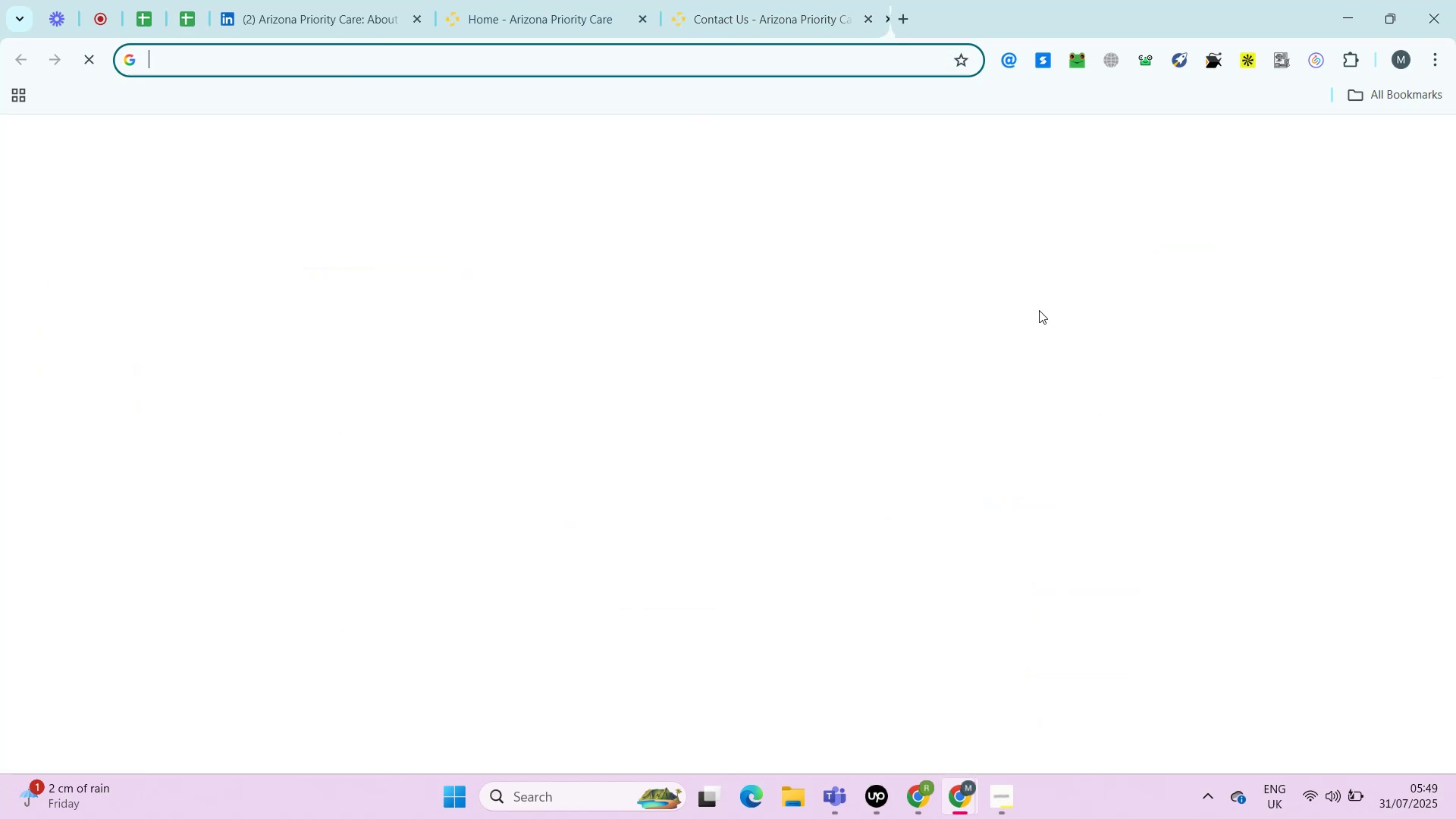 
key(Control+V)
 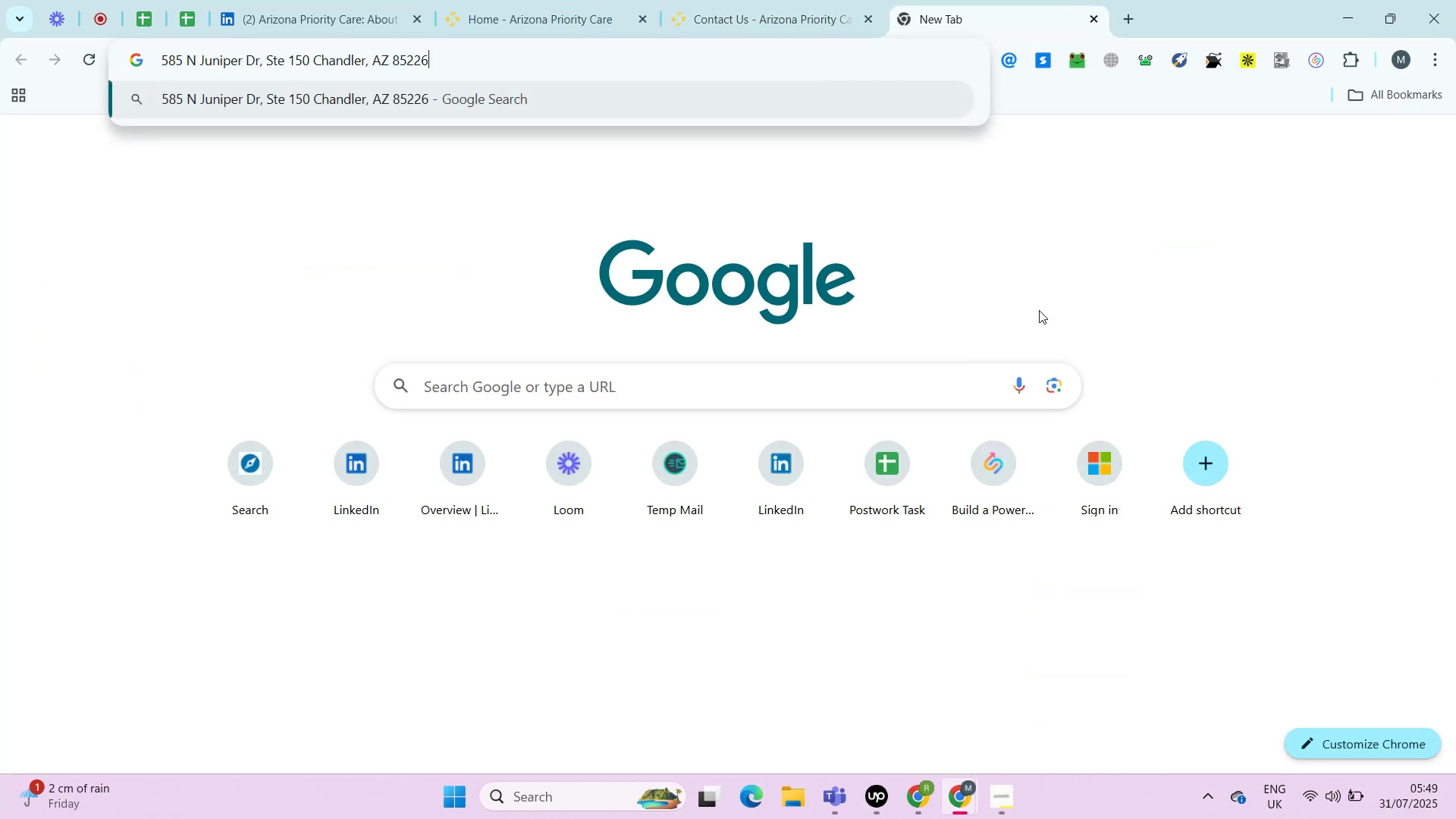 
key(Control+A)
 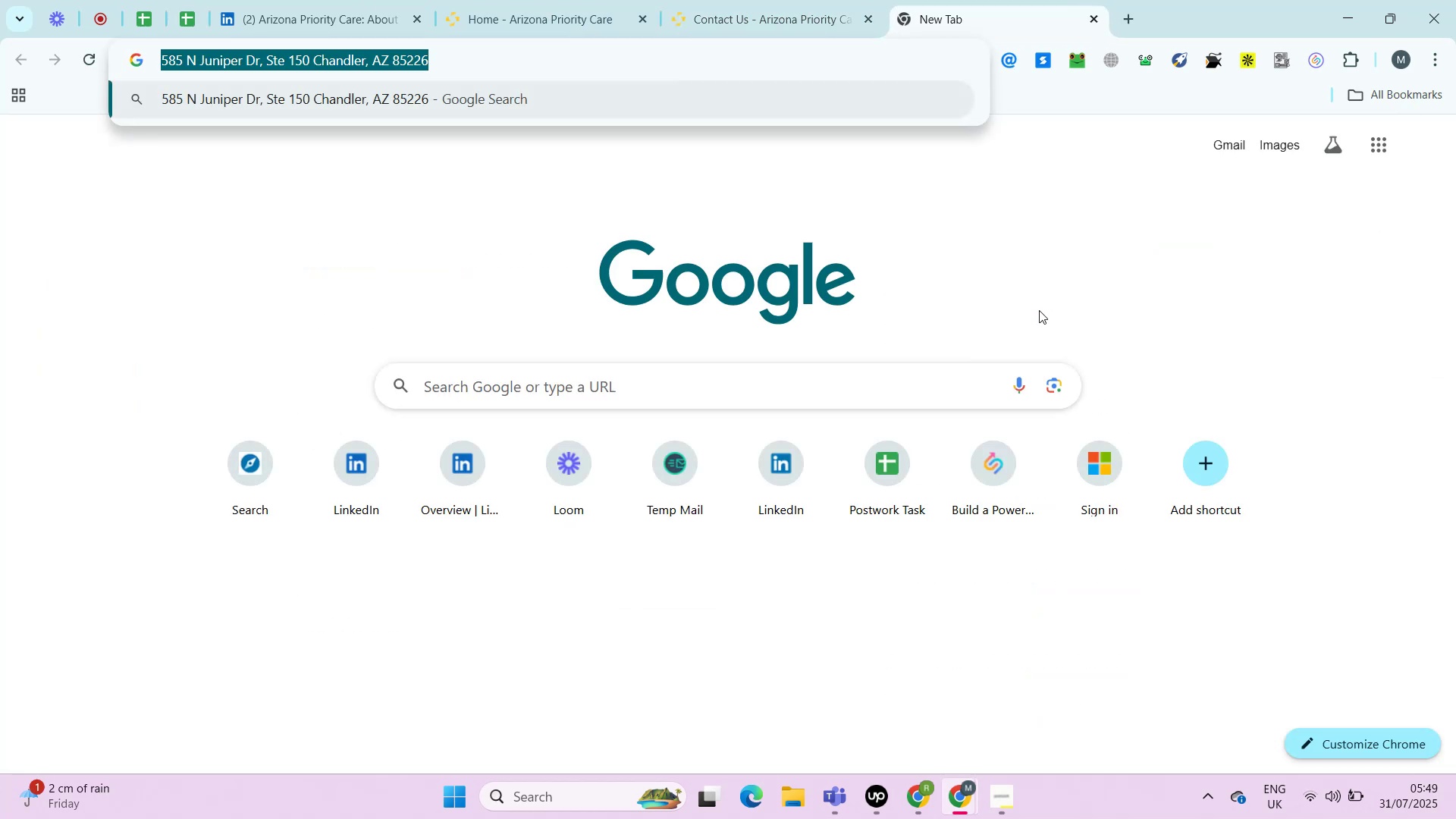 
key(Control+C)
 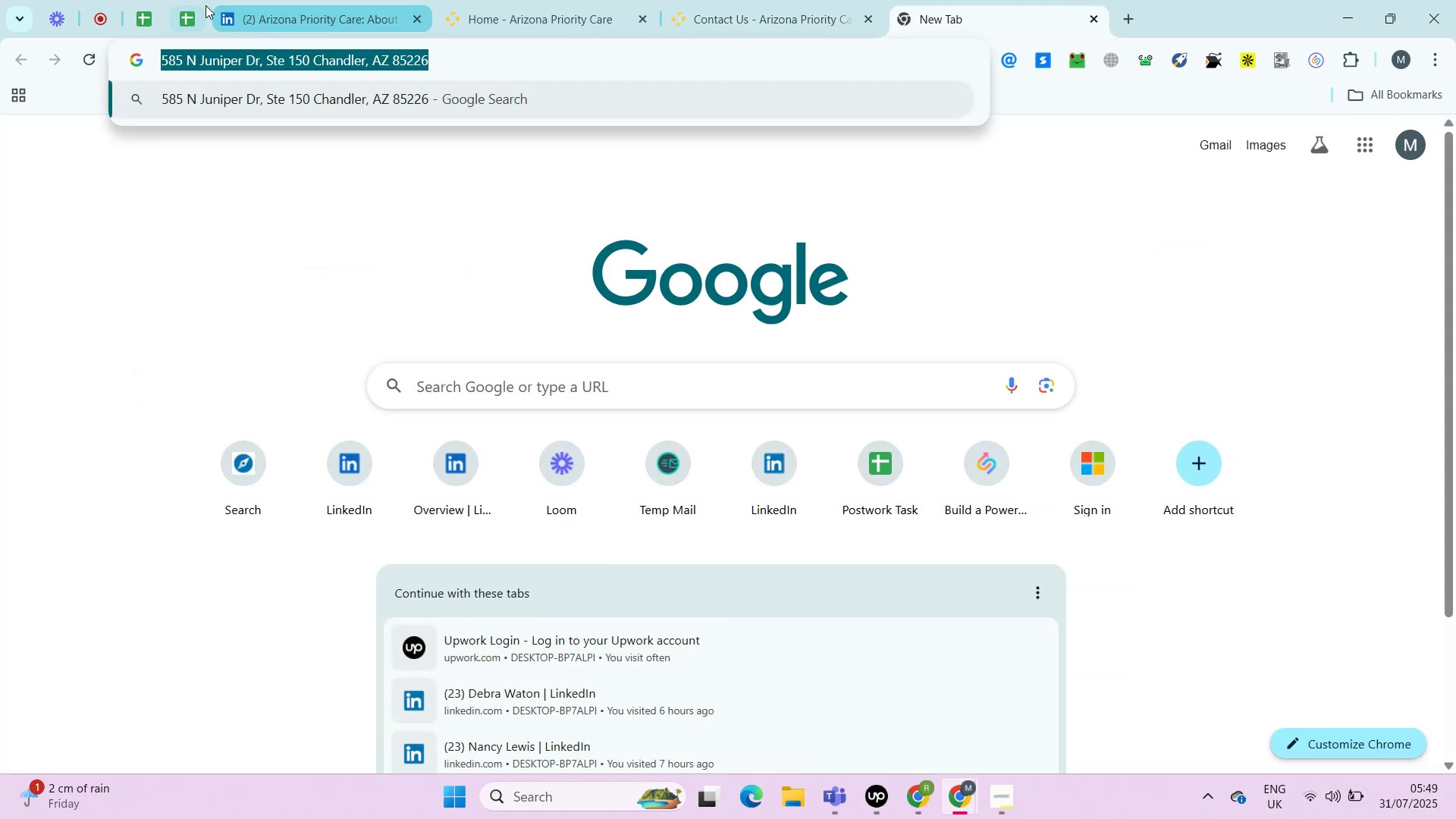 
left_click([195, 5])
 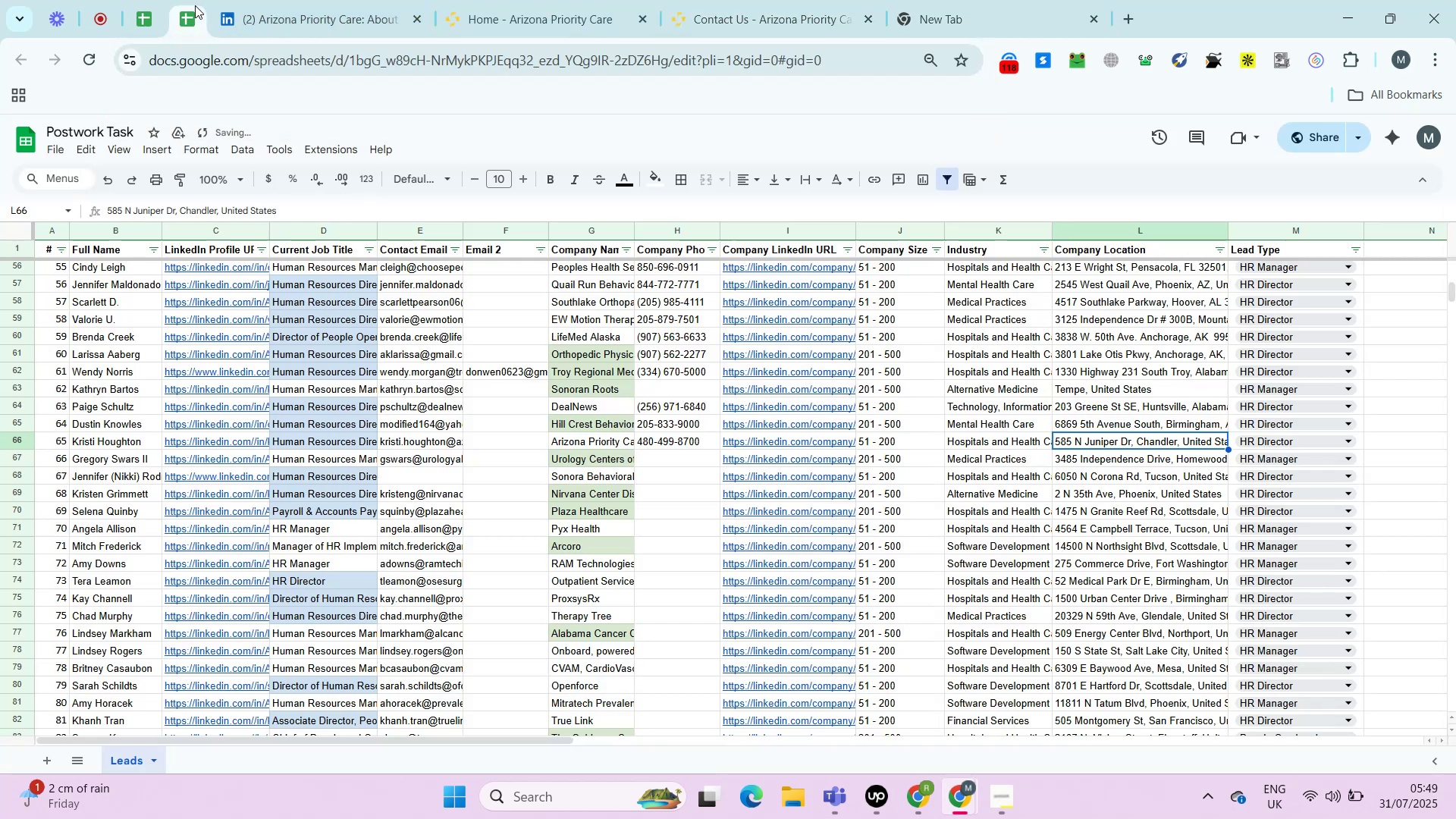 
key(Control+Shift+ShiftLeft)
 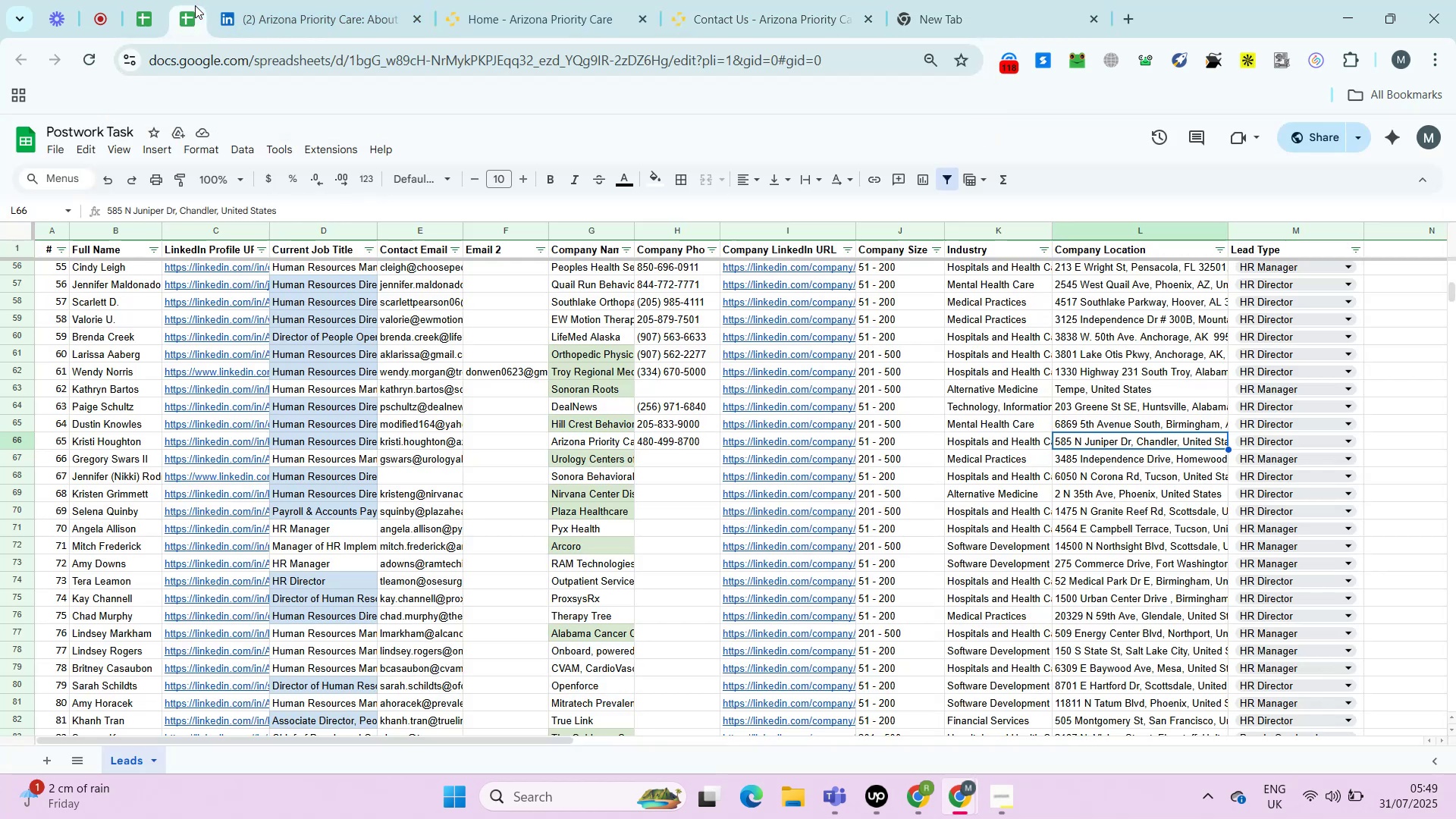 
key(Control+Shift+V)
 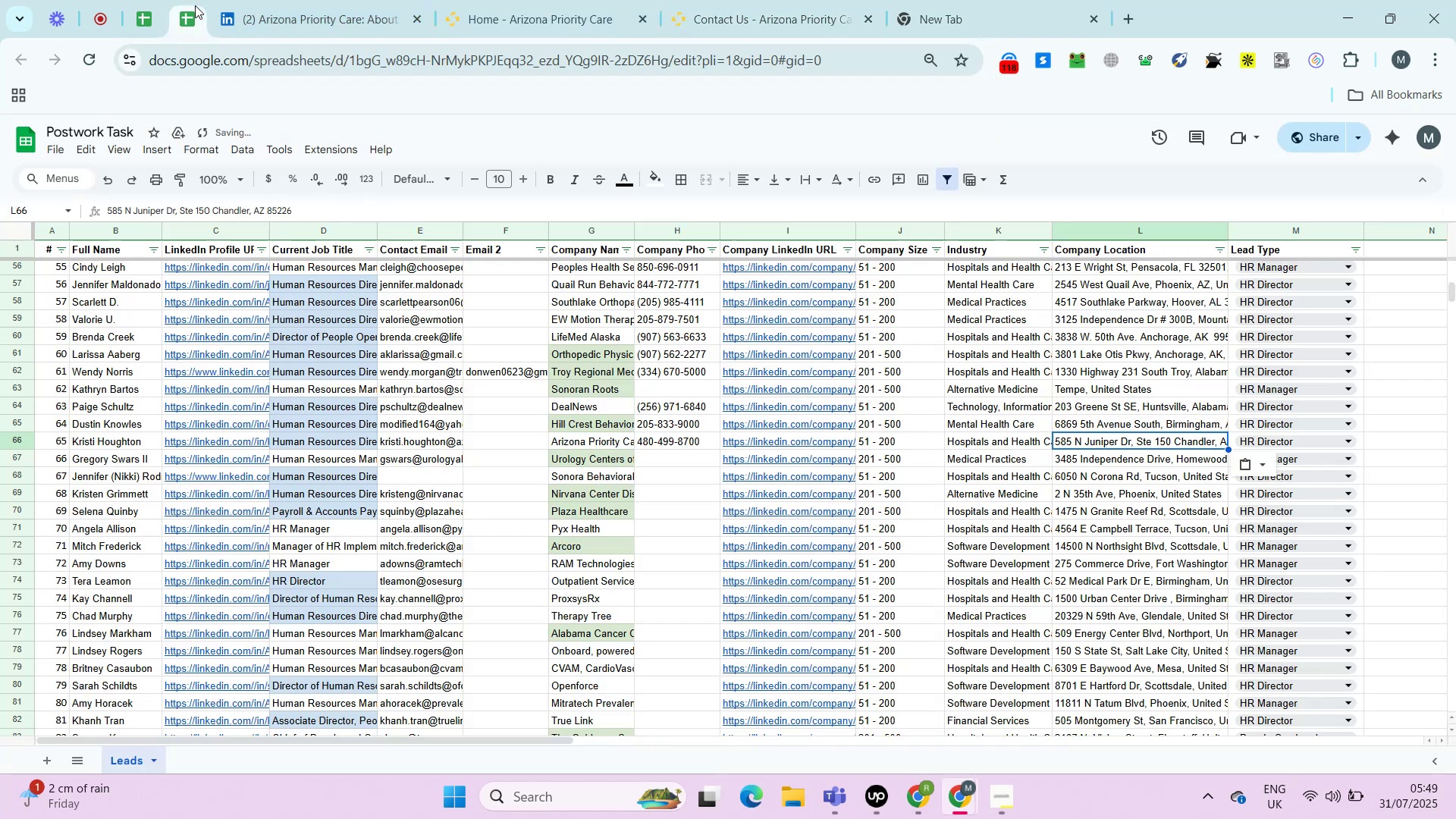 
key(ArrowDown)
 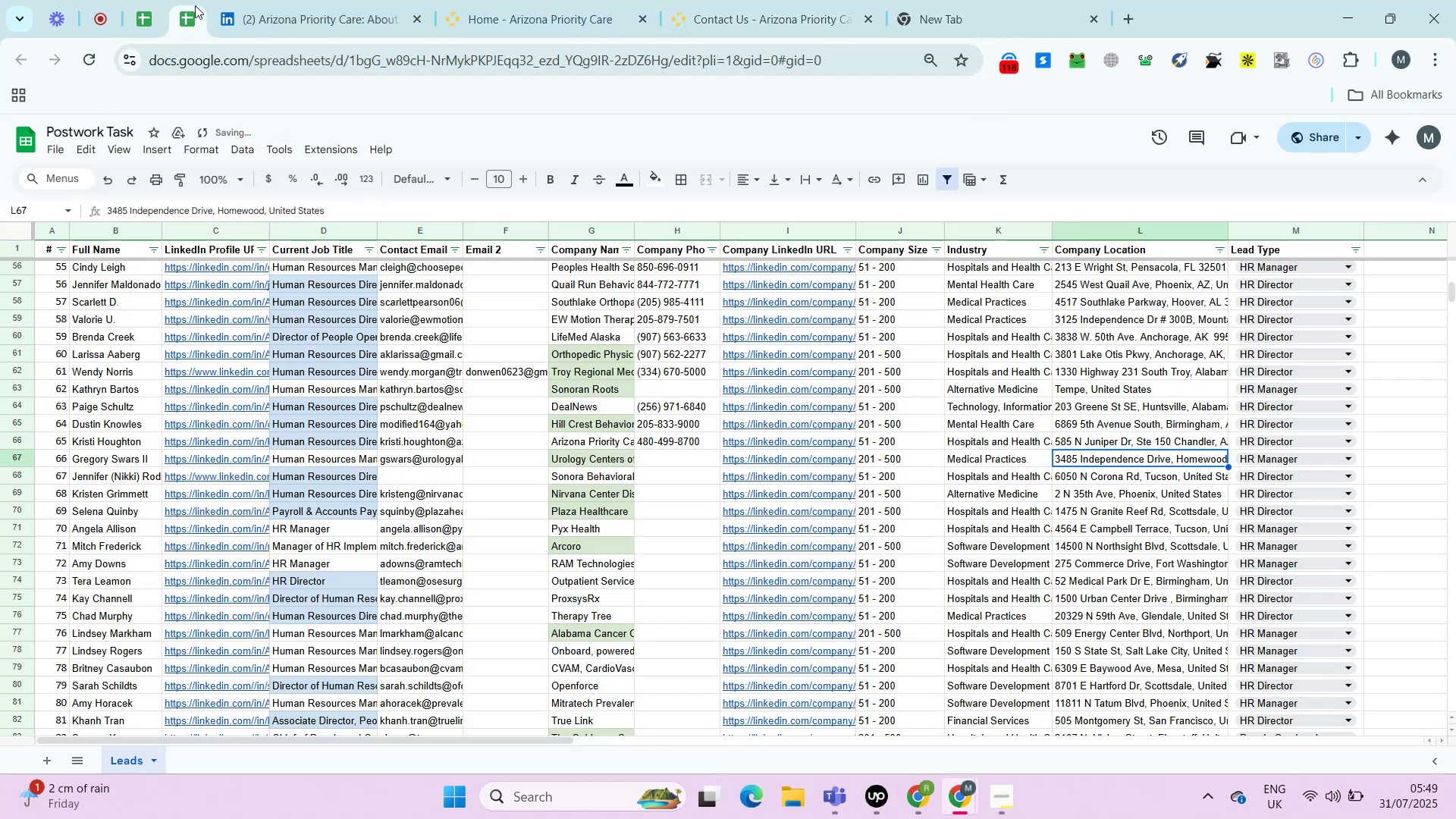 
key(ArrowLeft)
 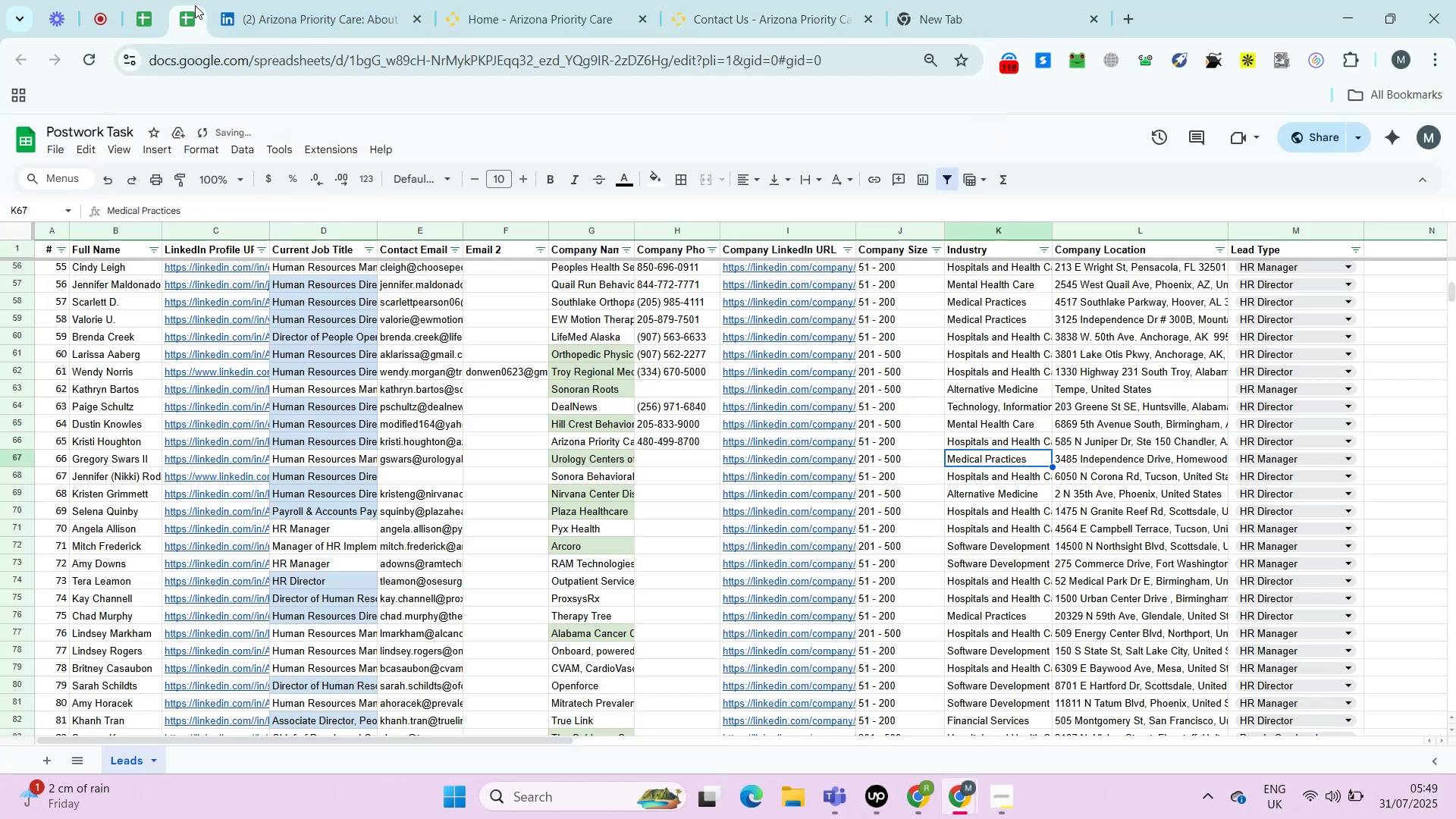 
key(ArrowLeft)
 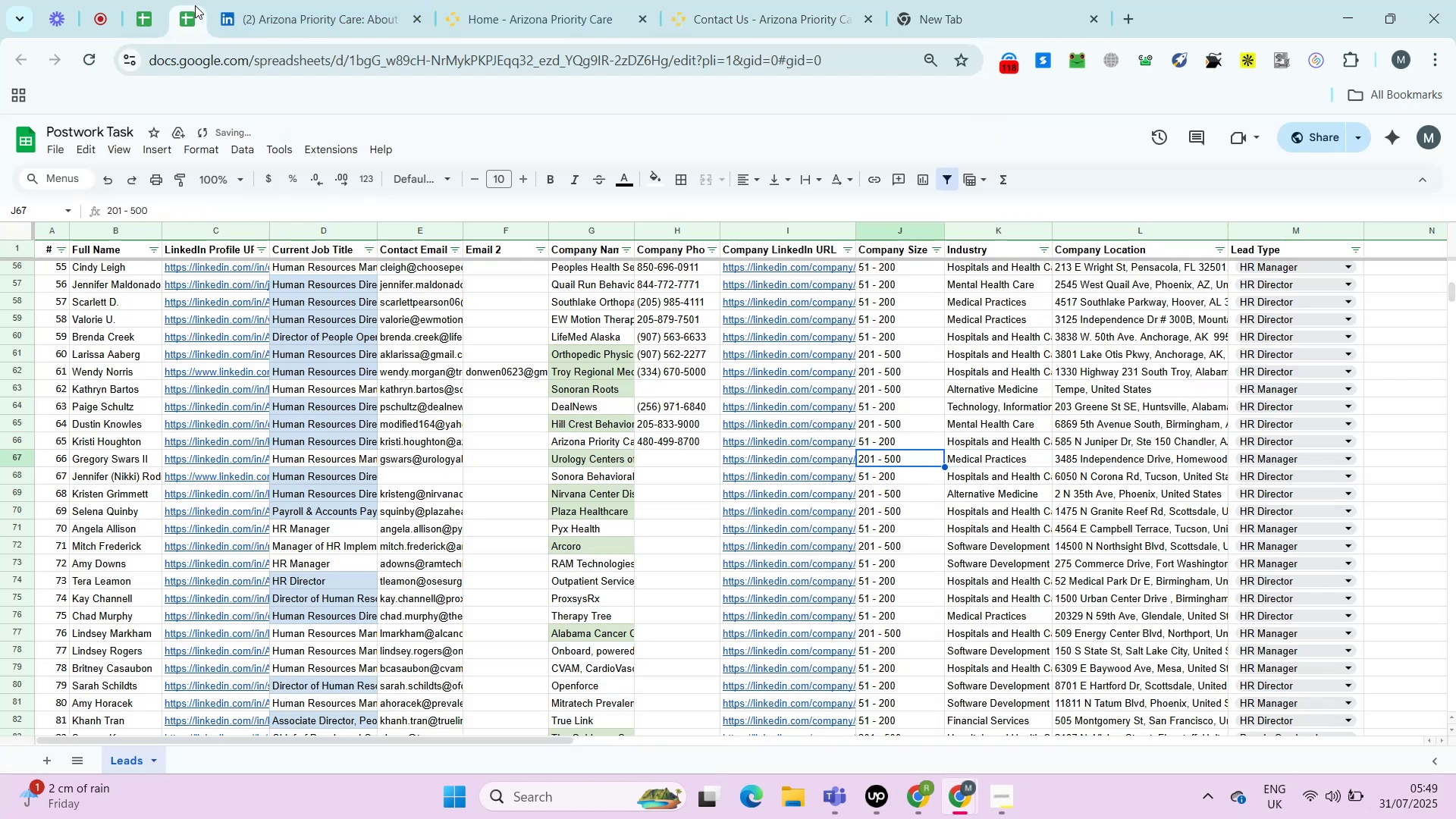 
key(ArrowLeft)
 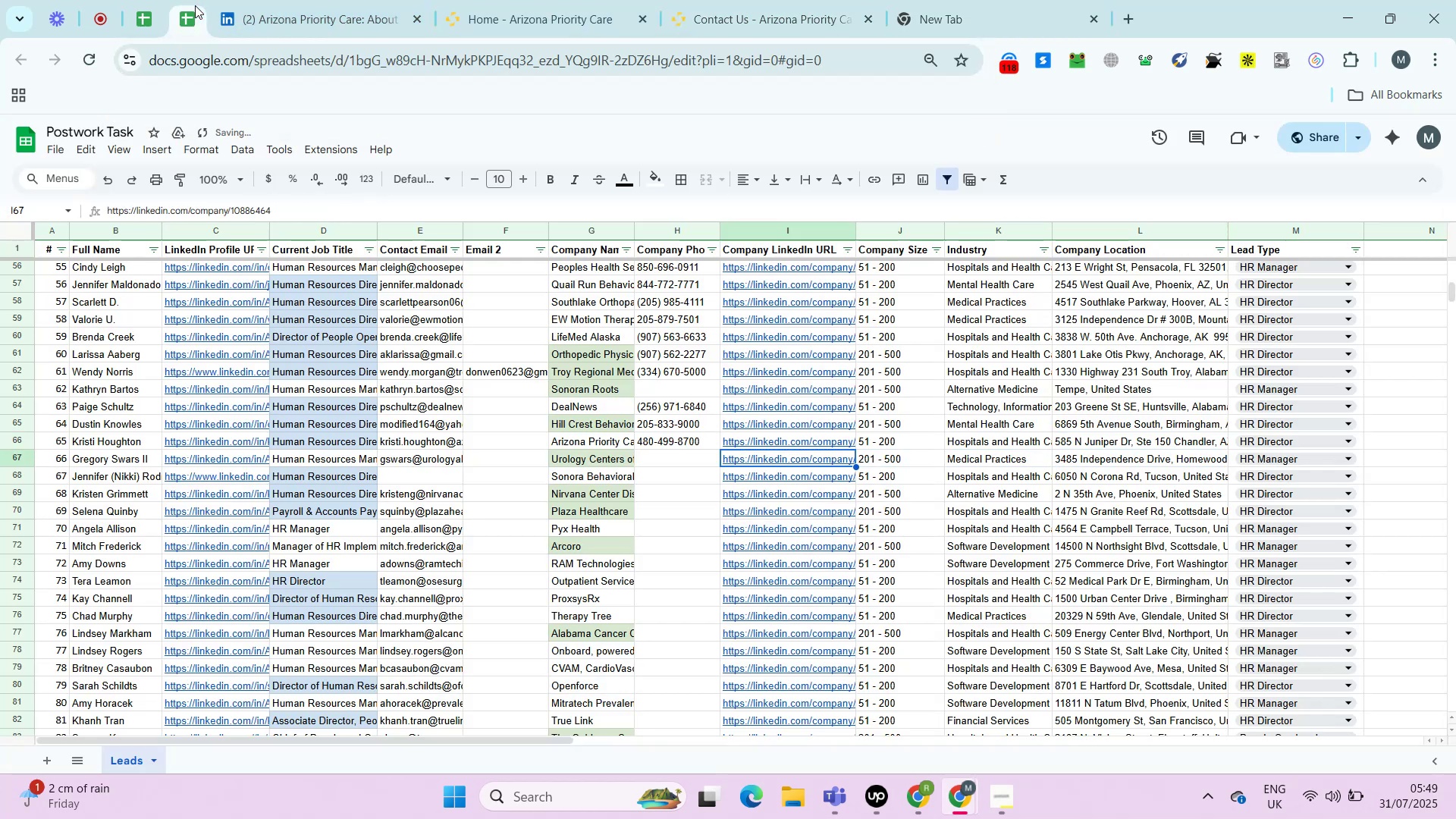 
key(ArrowLeft)
 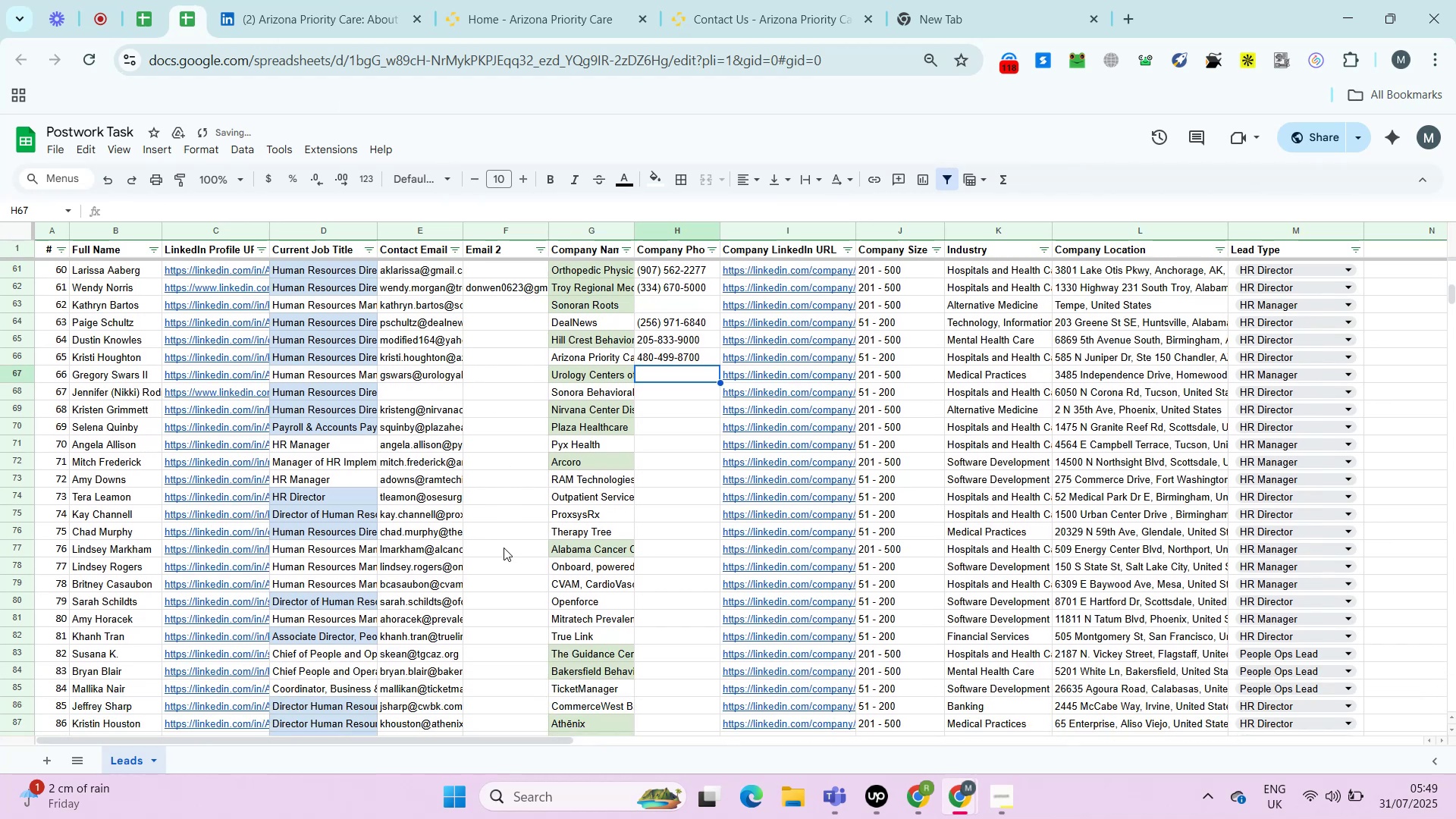 
key(ArrowRight)
 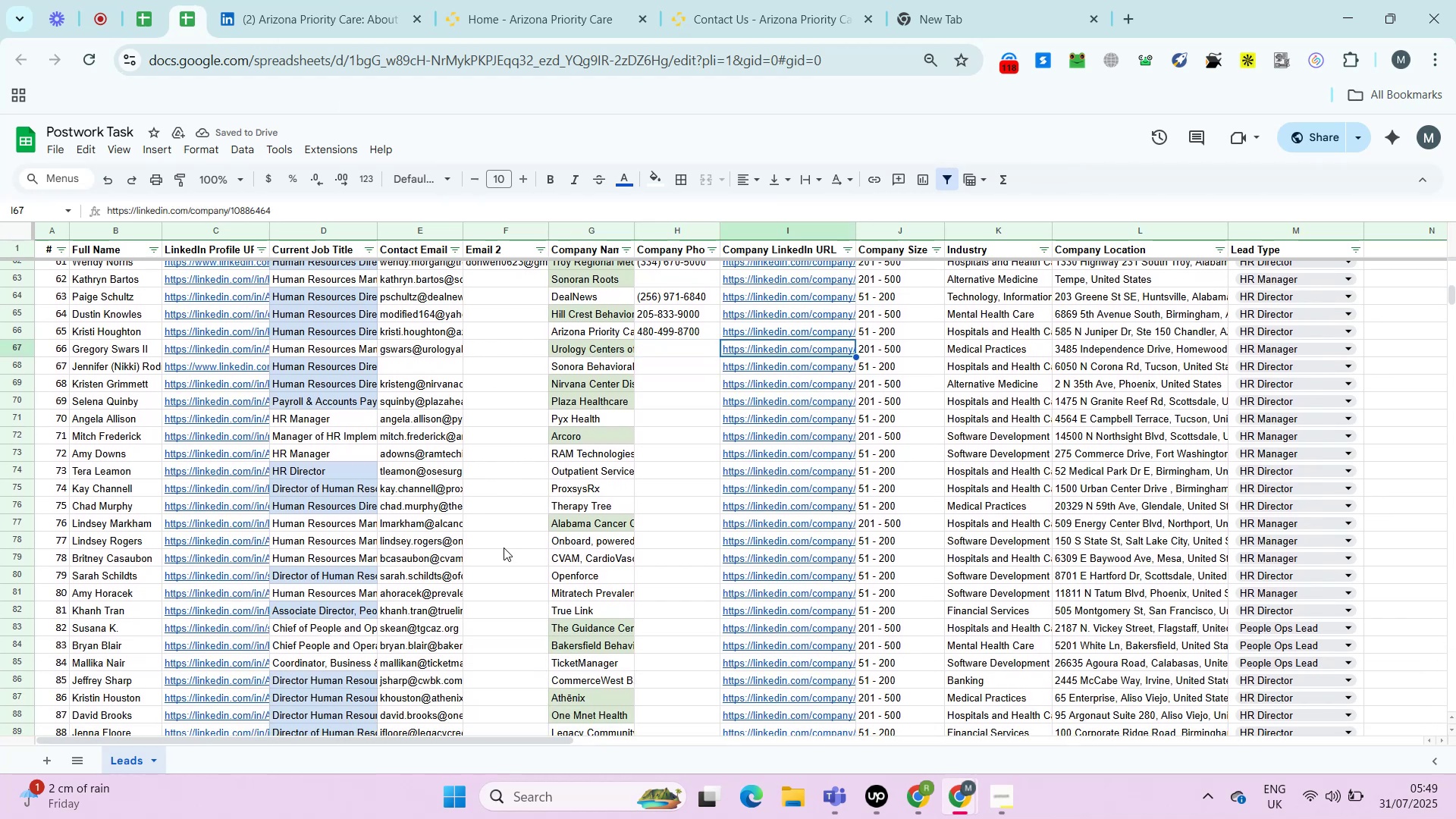 
key(Alt+AltLeft)
 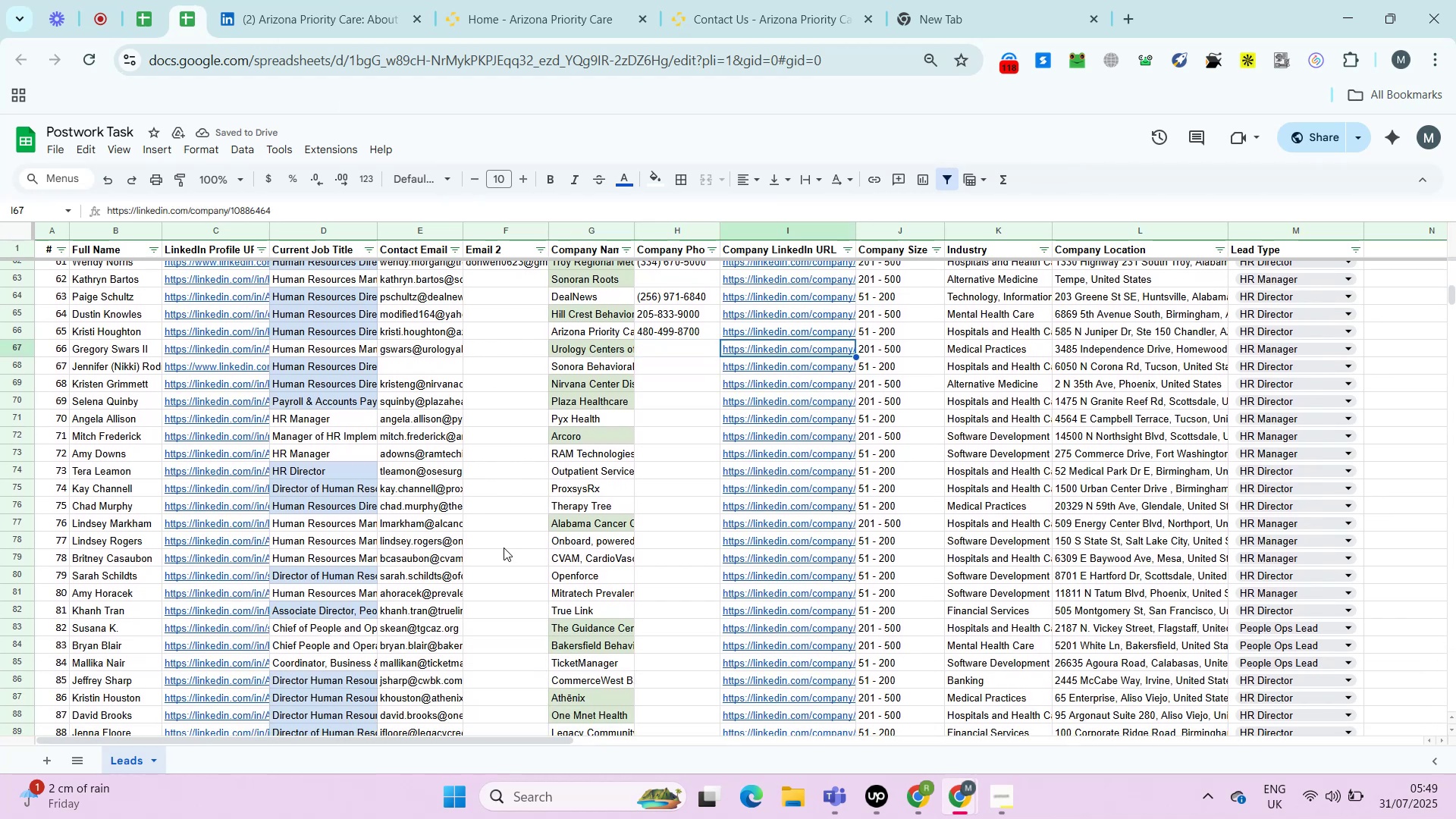 
key(Alt+Enter)
 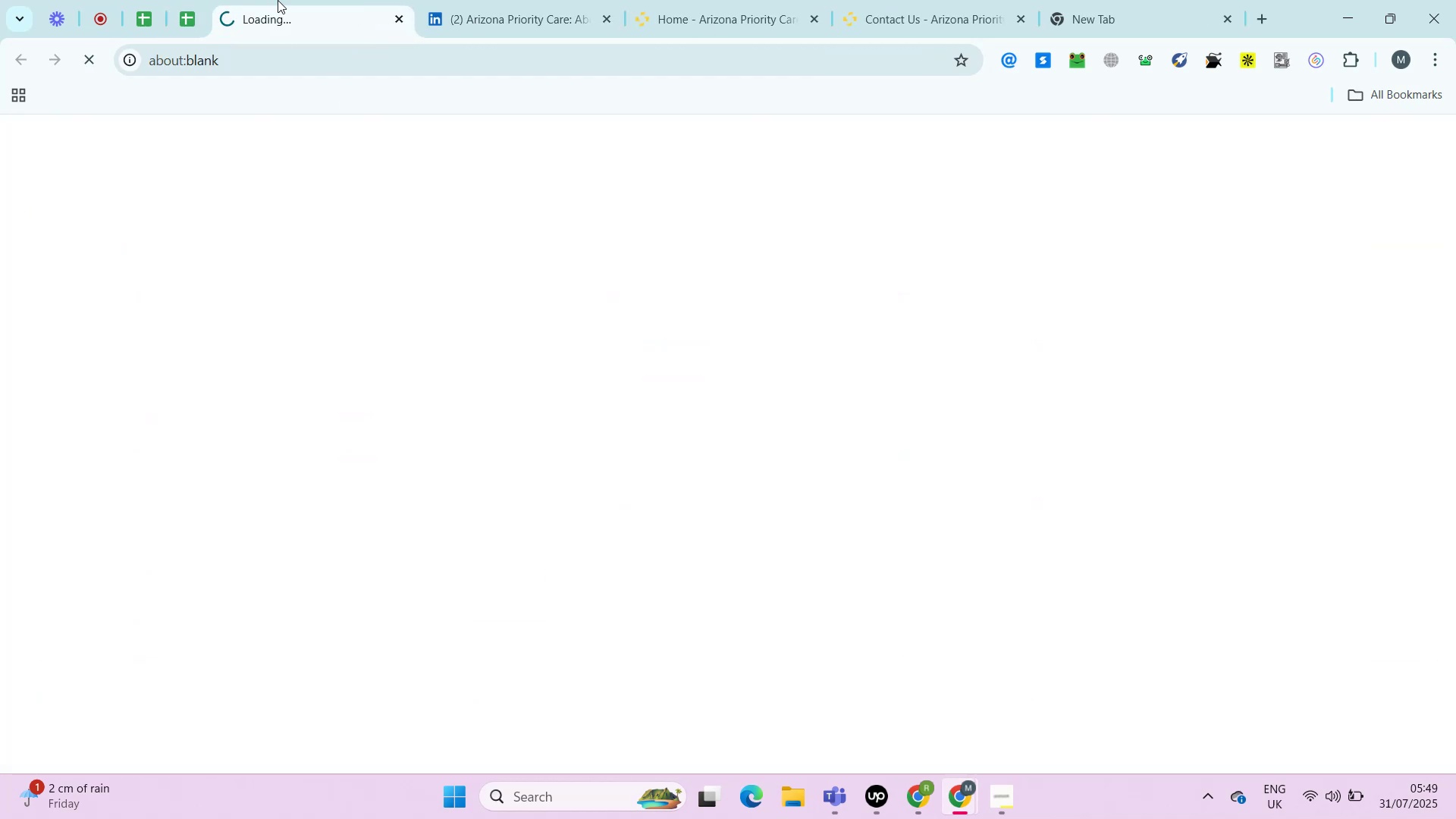 
right_click([297, 0])
 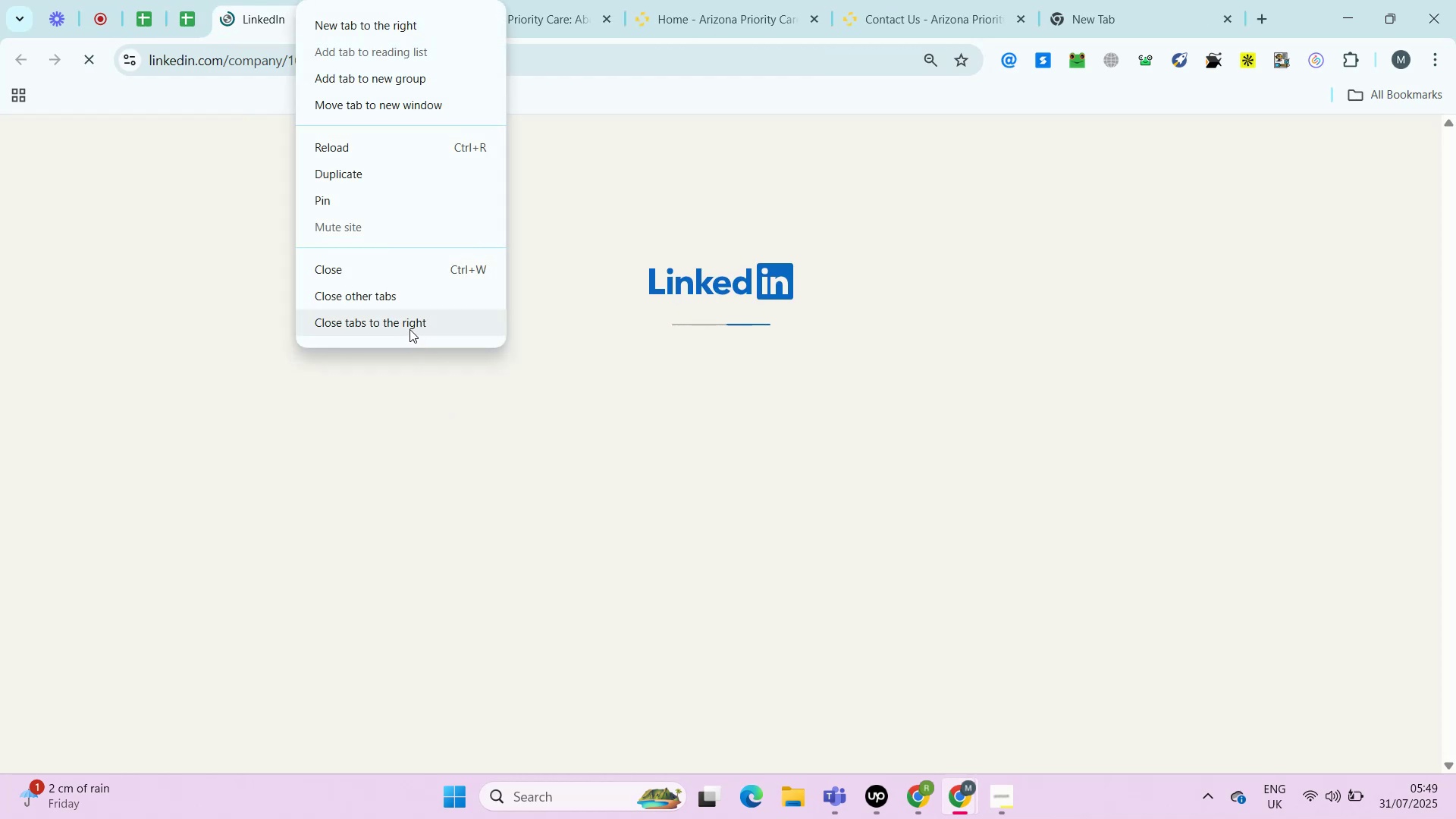 
left_click([409, 326])
 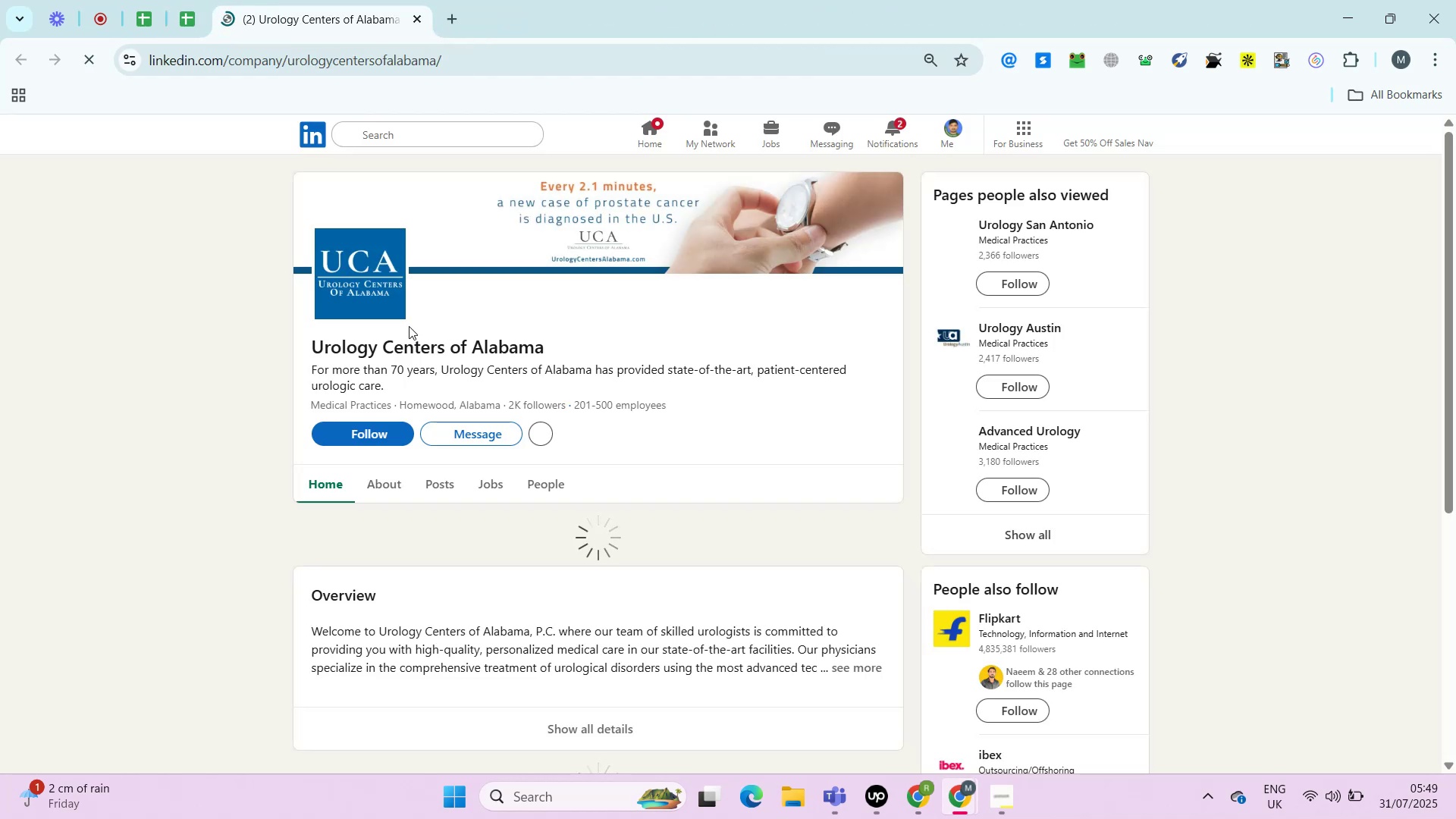 
left_click([378, 487])
 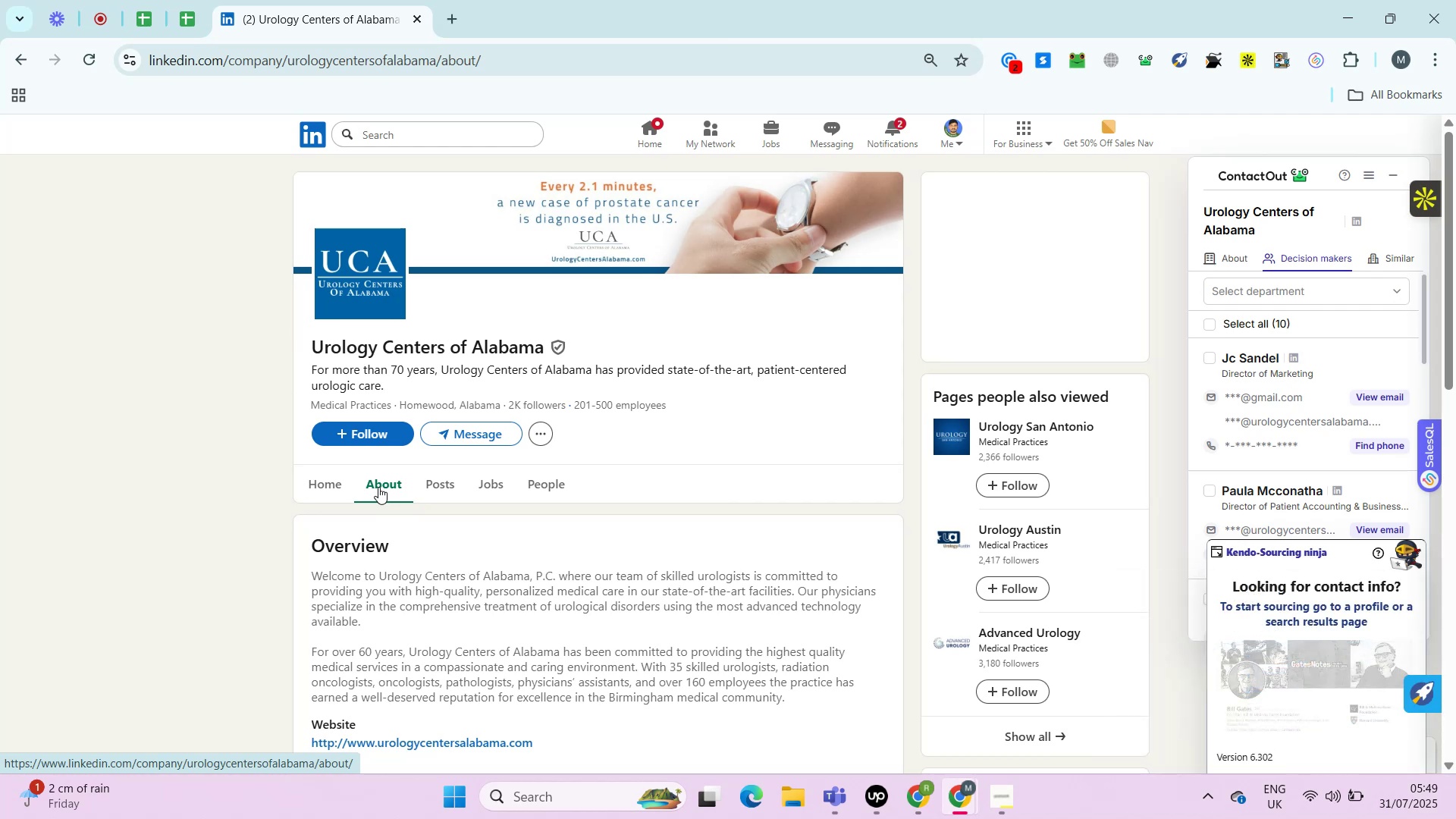 
wait(22.08)
 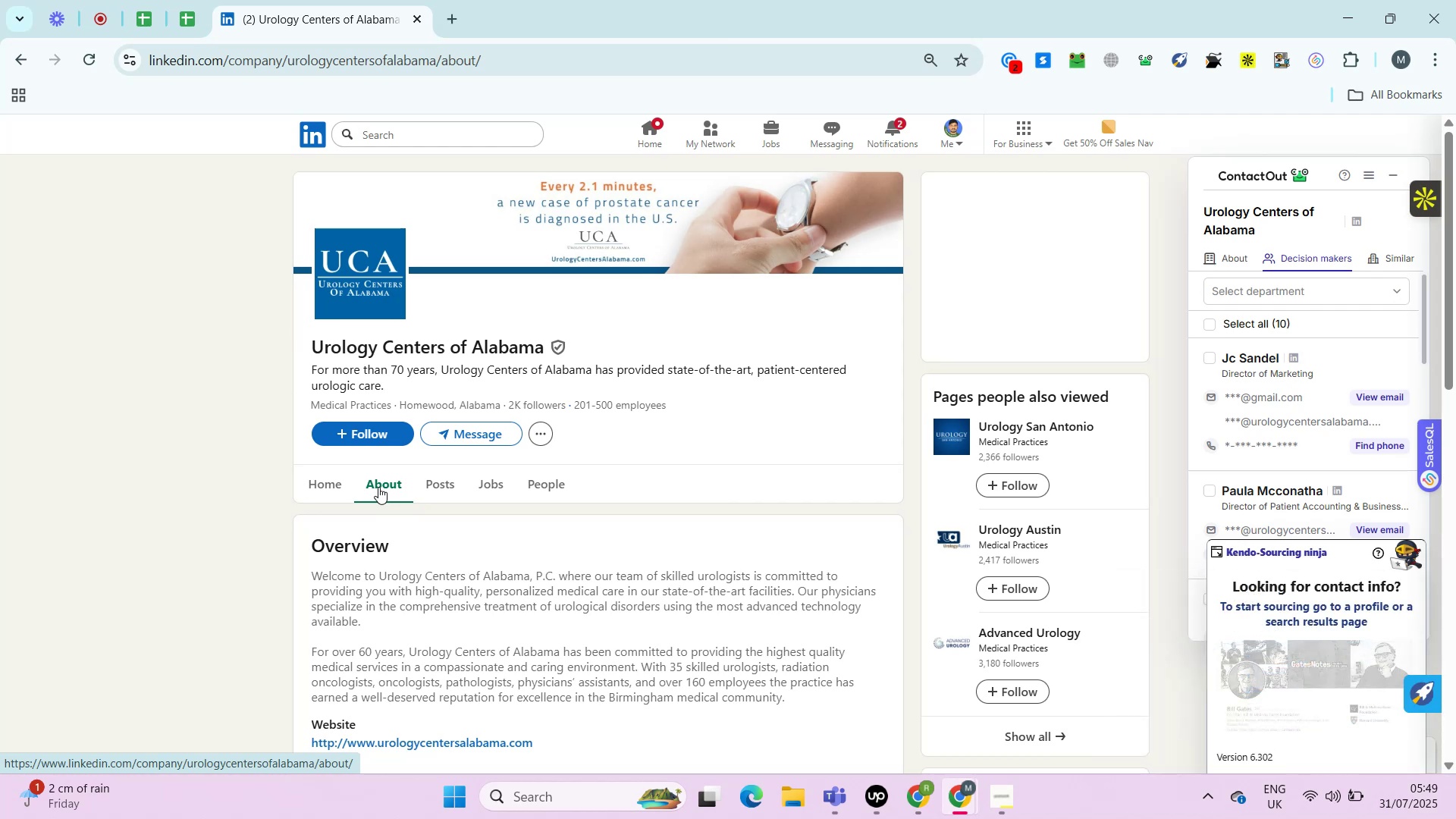 
hold_key(key=ControlLeft, duration=1.13)
left_click([446, 291])
 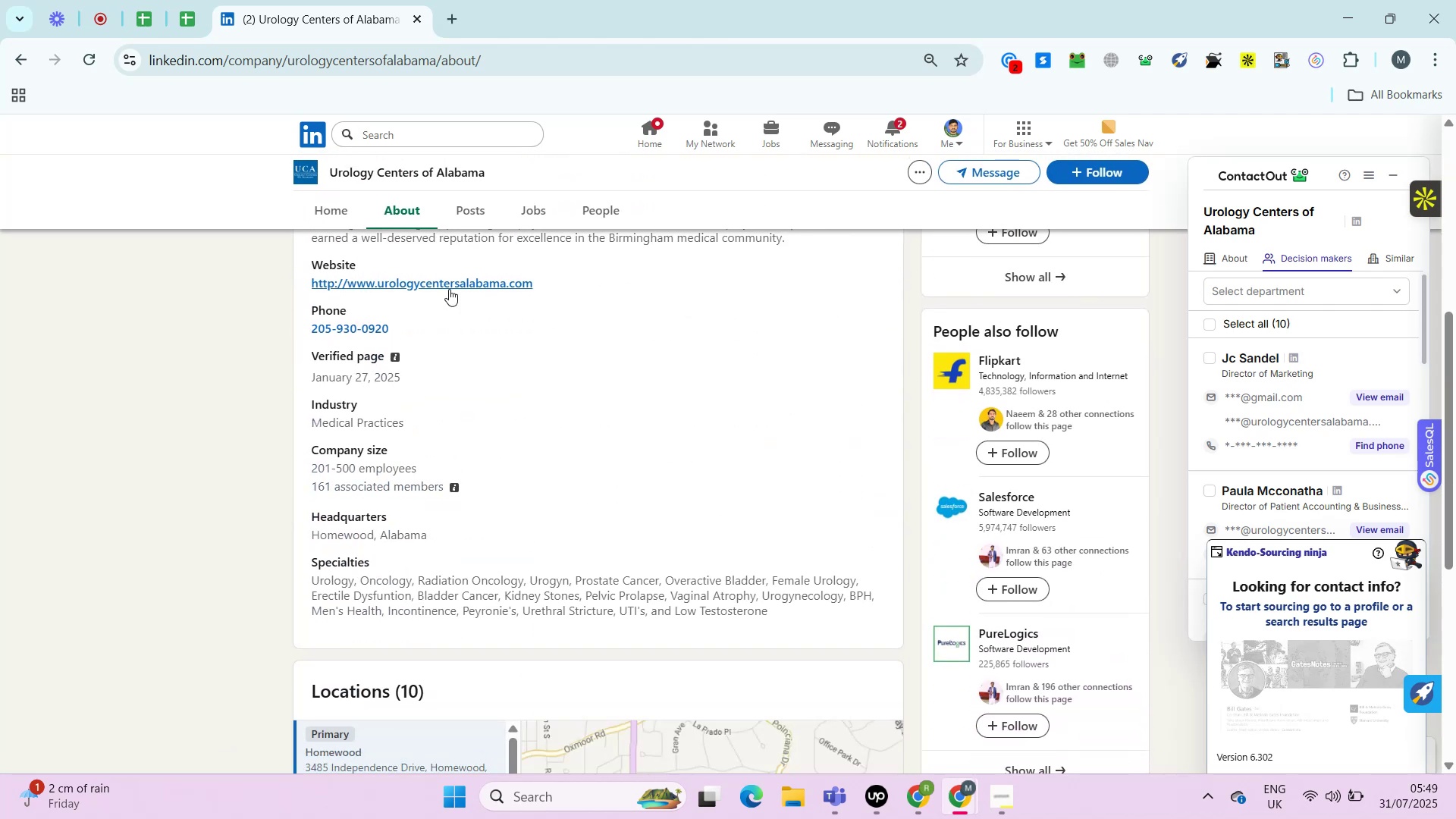 
hold_key(key=ControlLeft, duration=0.61)
left_click([451, 288])
 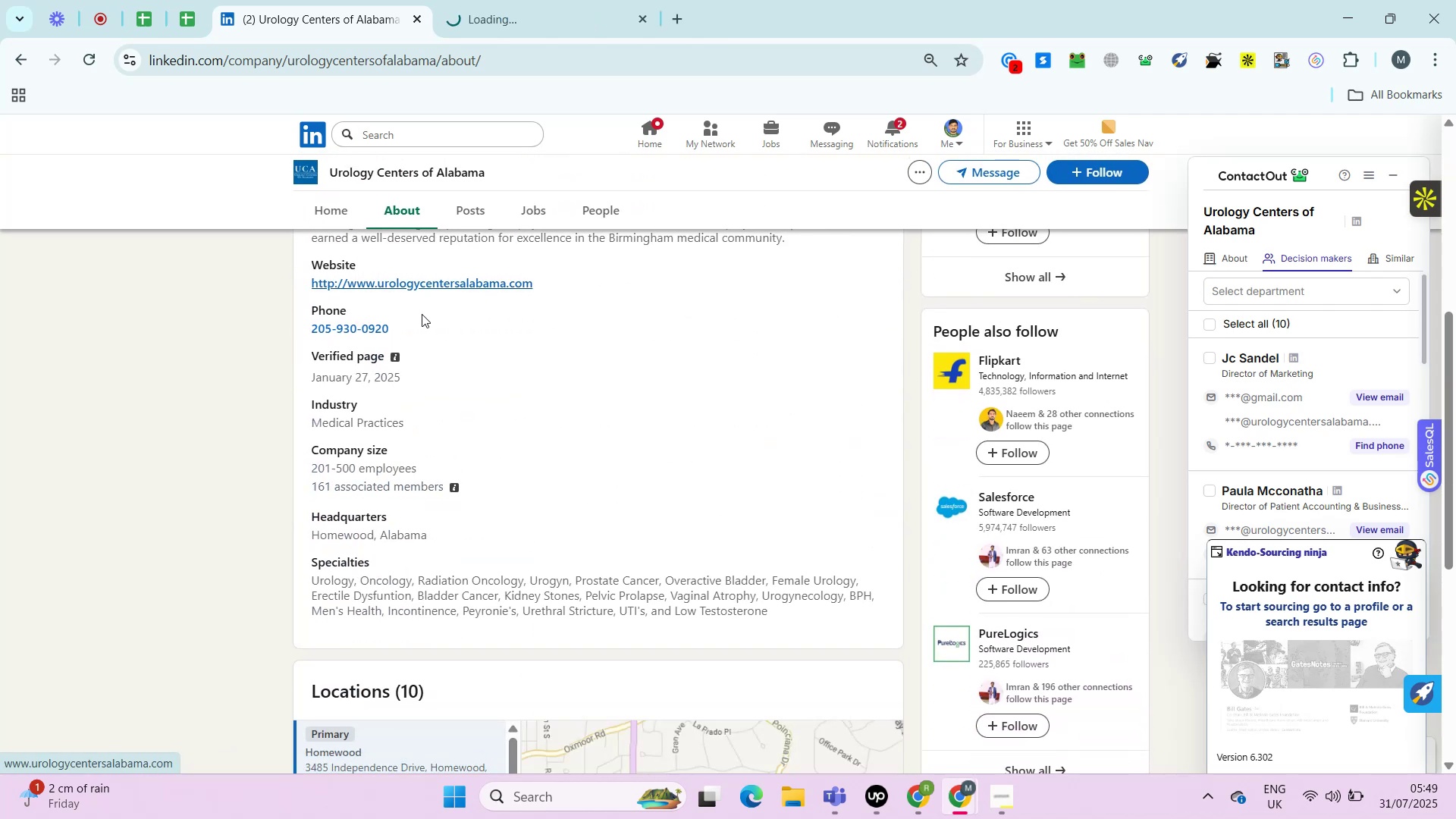 
left_click_drag(start_coordinate=[398, 324], to_coordinate=[300, 334])
 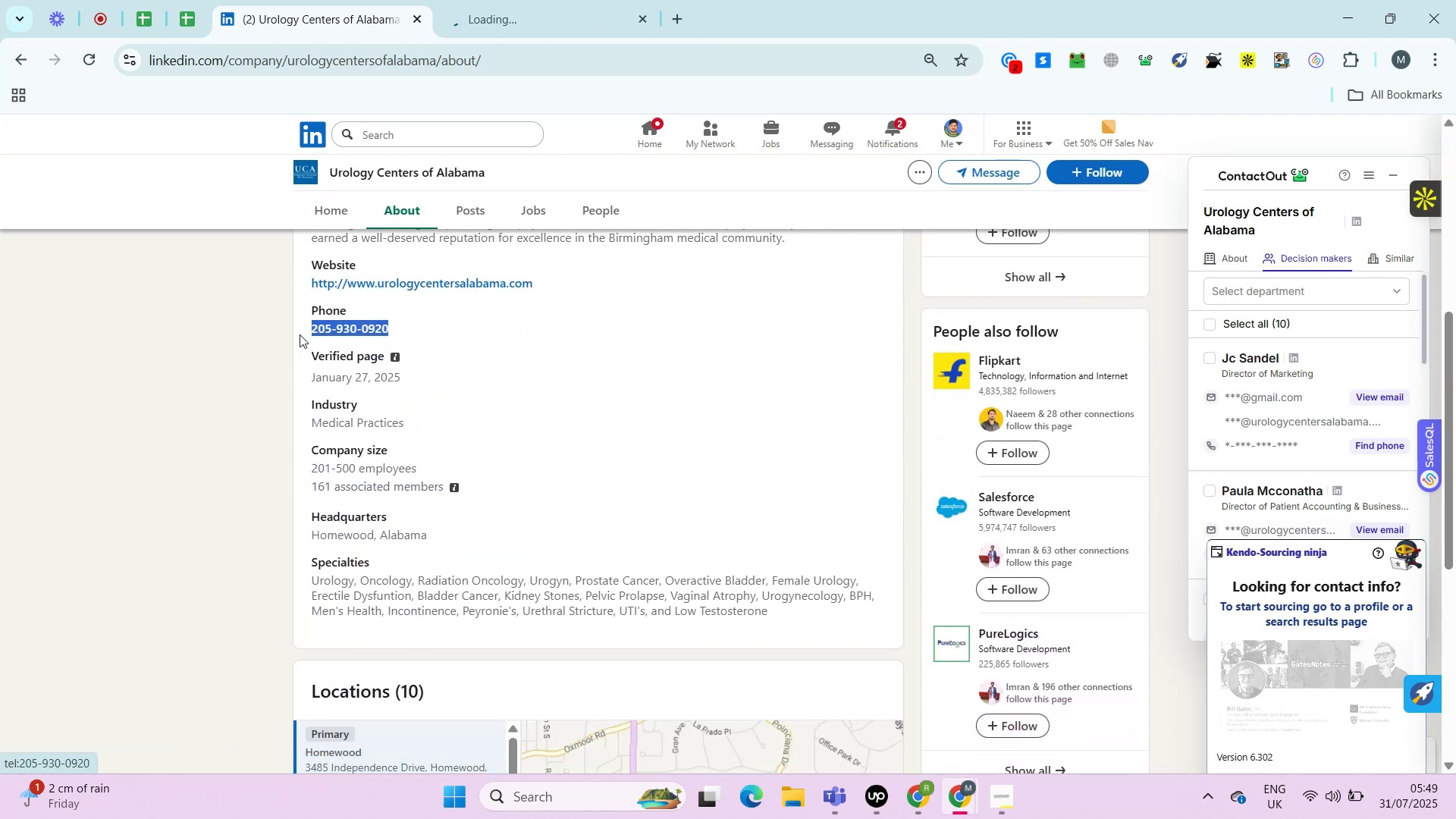 
key(Control+C)
 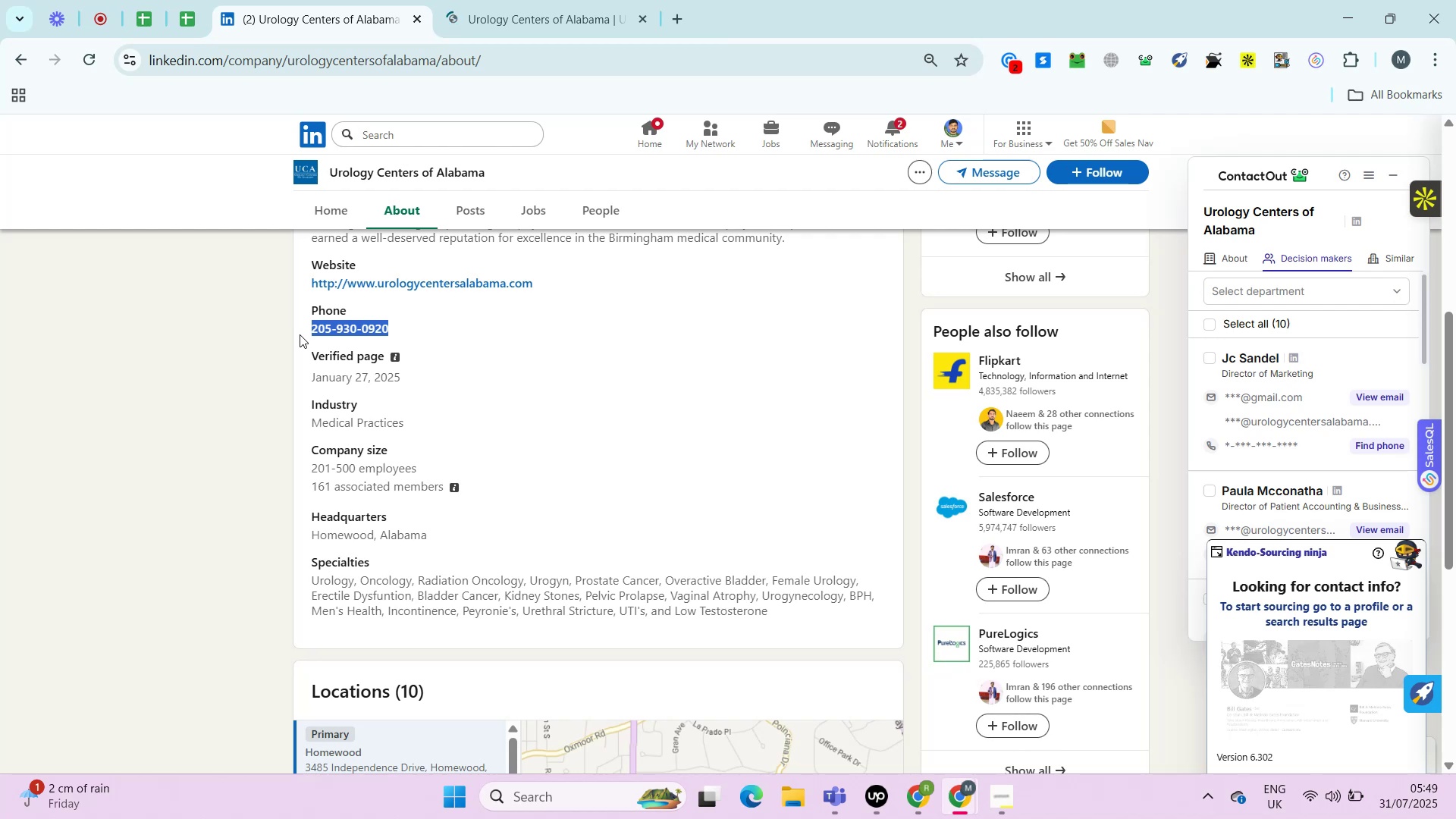 
wait(12.65)
 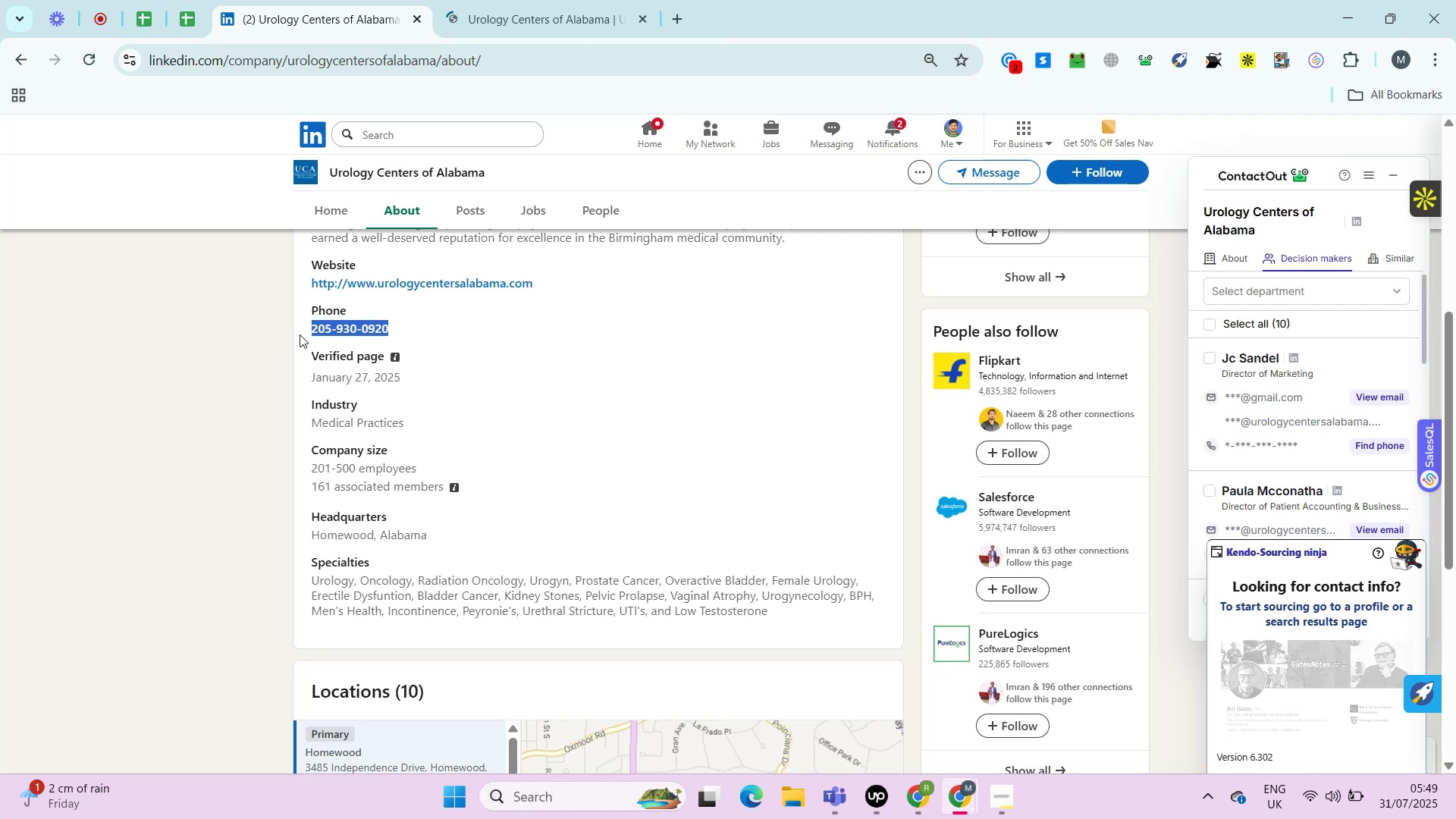 
left_click([471, 0])
 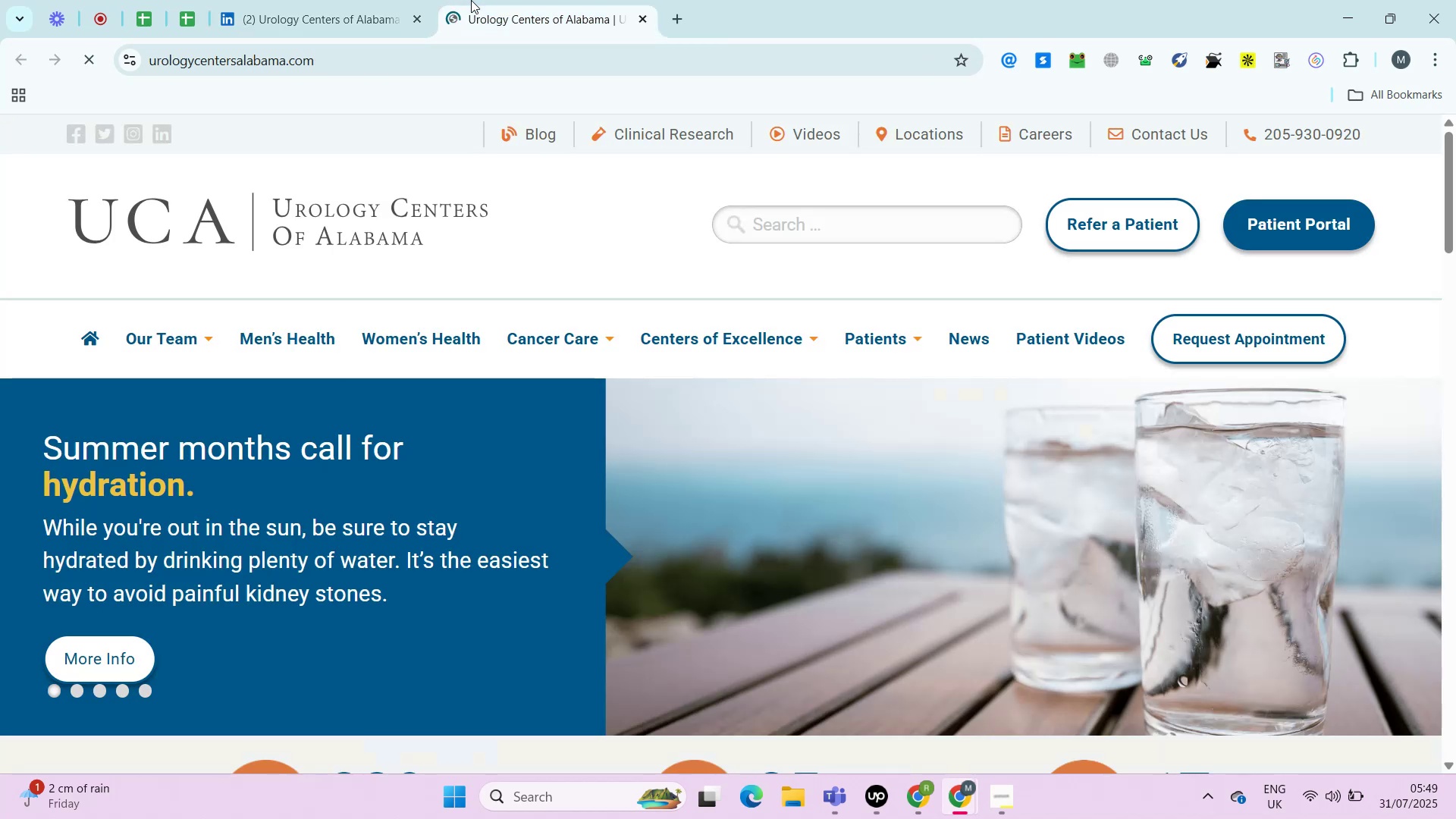 
key(Control+F)
 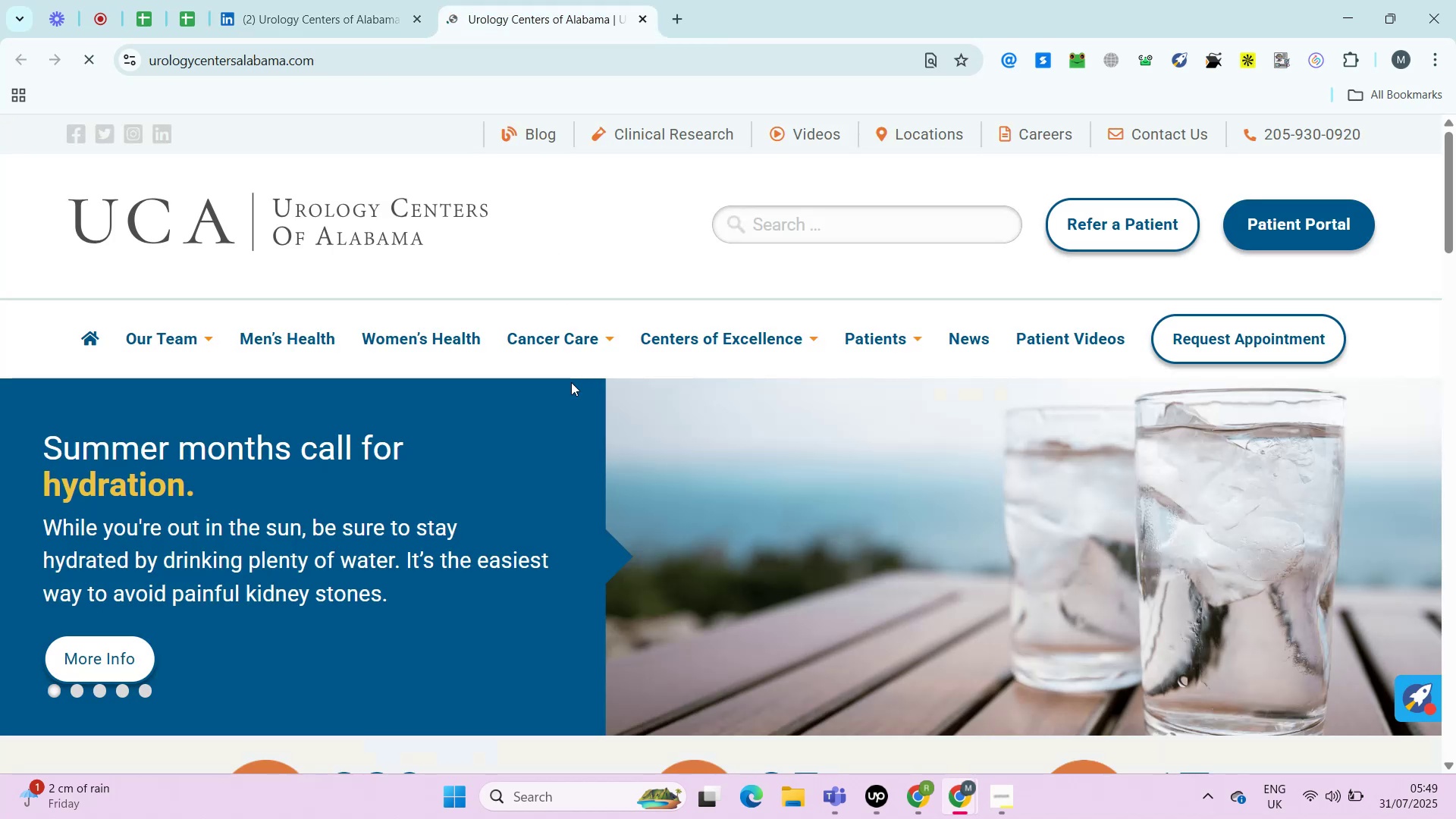 
key(Control+V)
 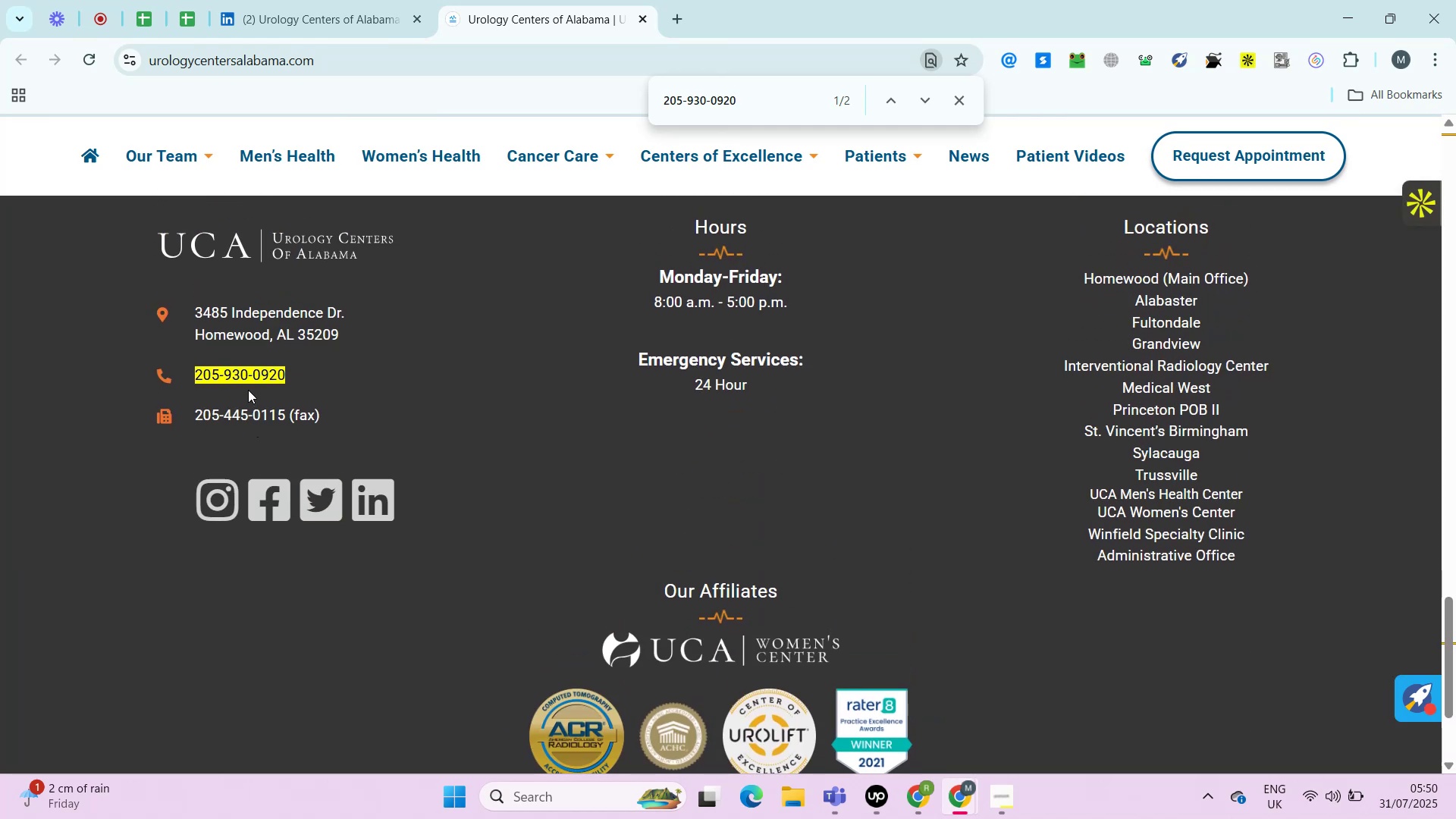 
wait(5.75)
 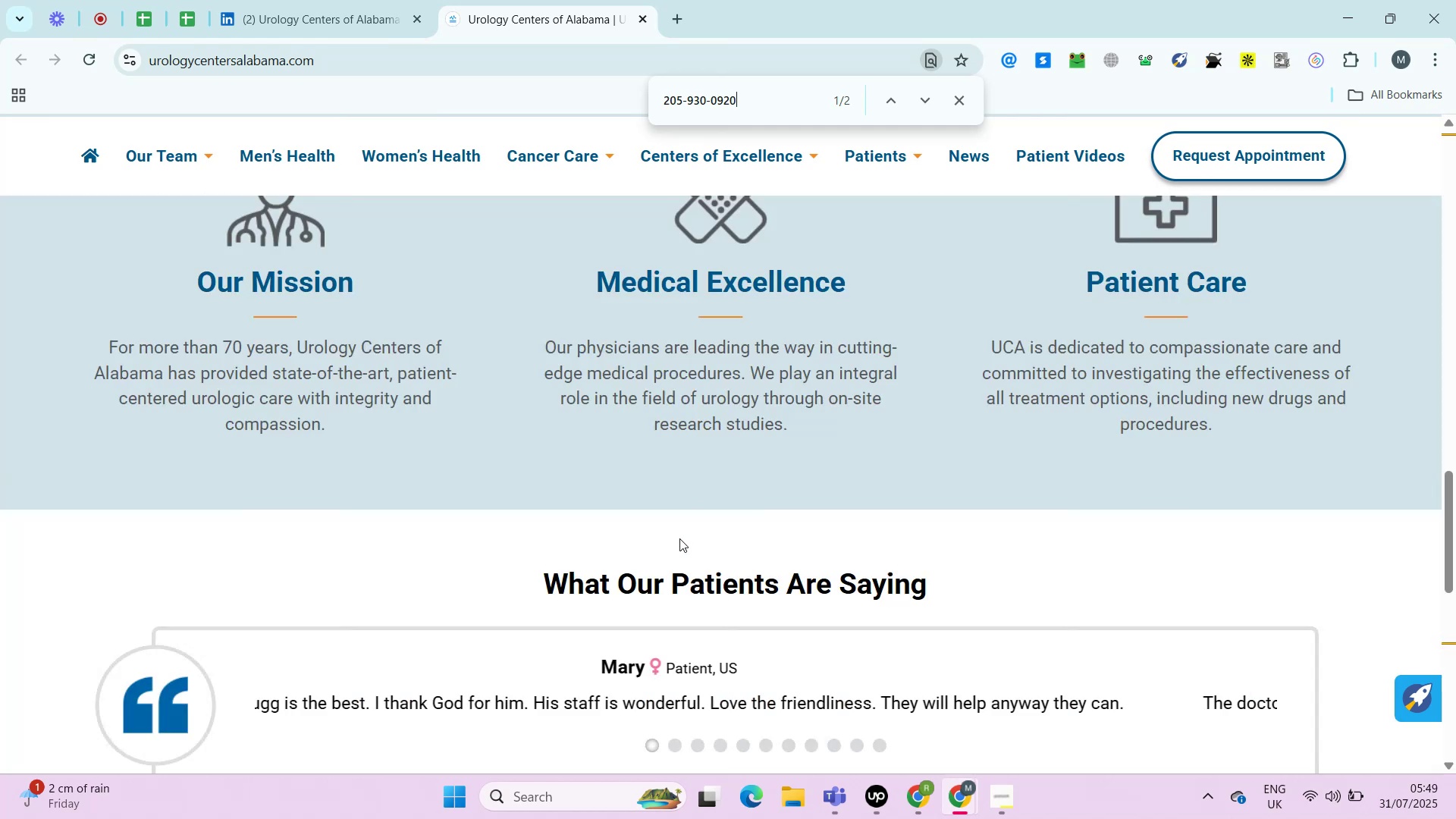 
left_click([177, 2])
 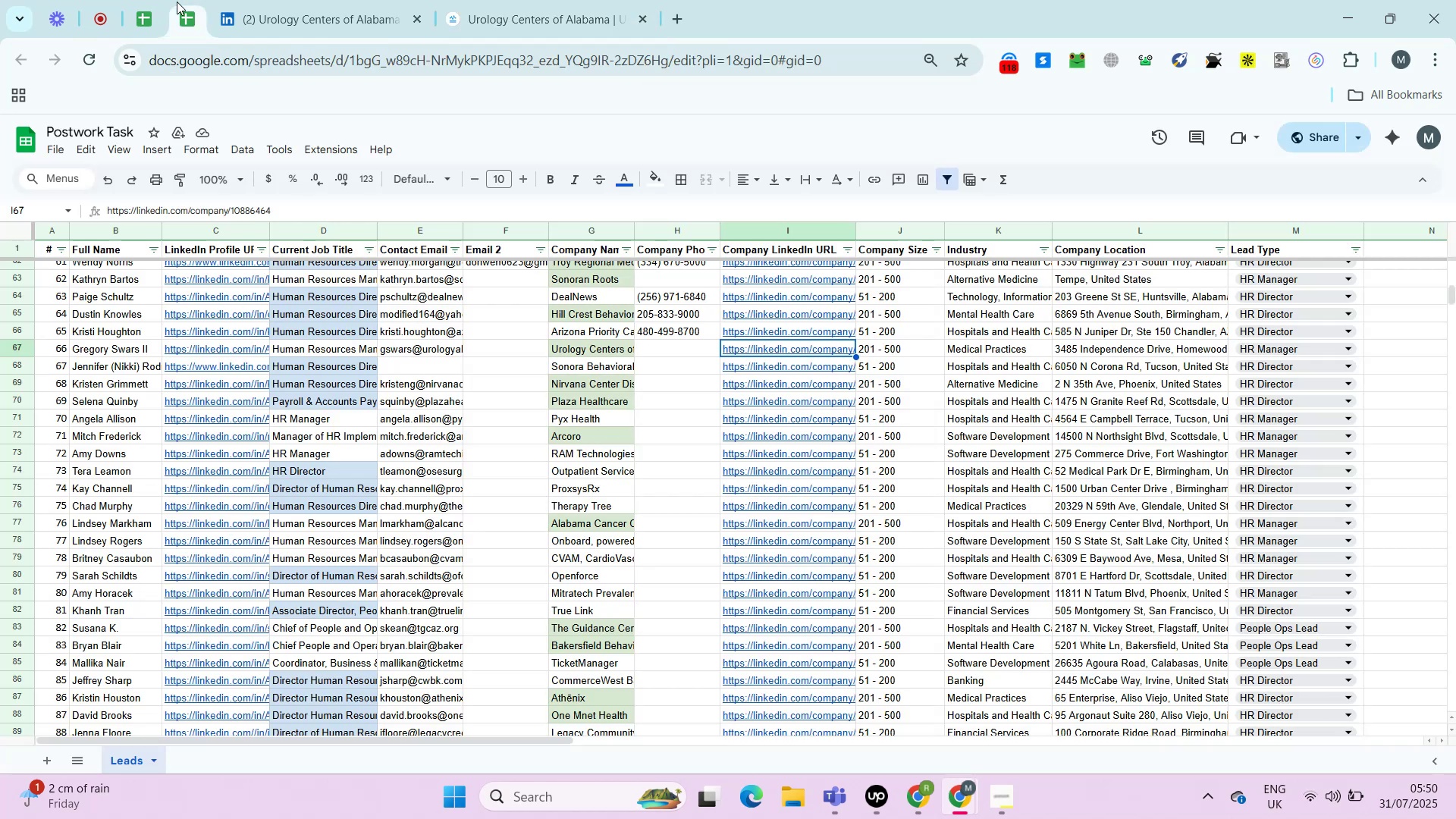 
key(ArrowLeft)
 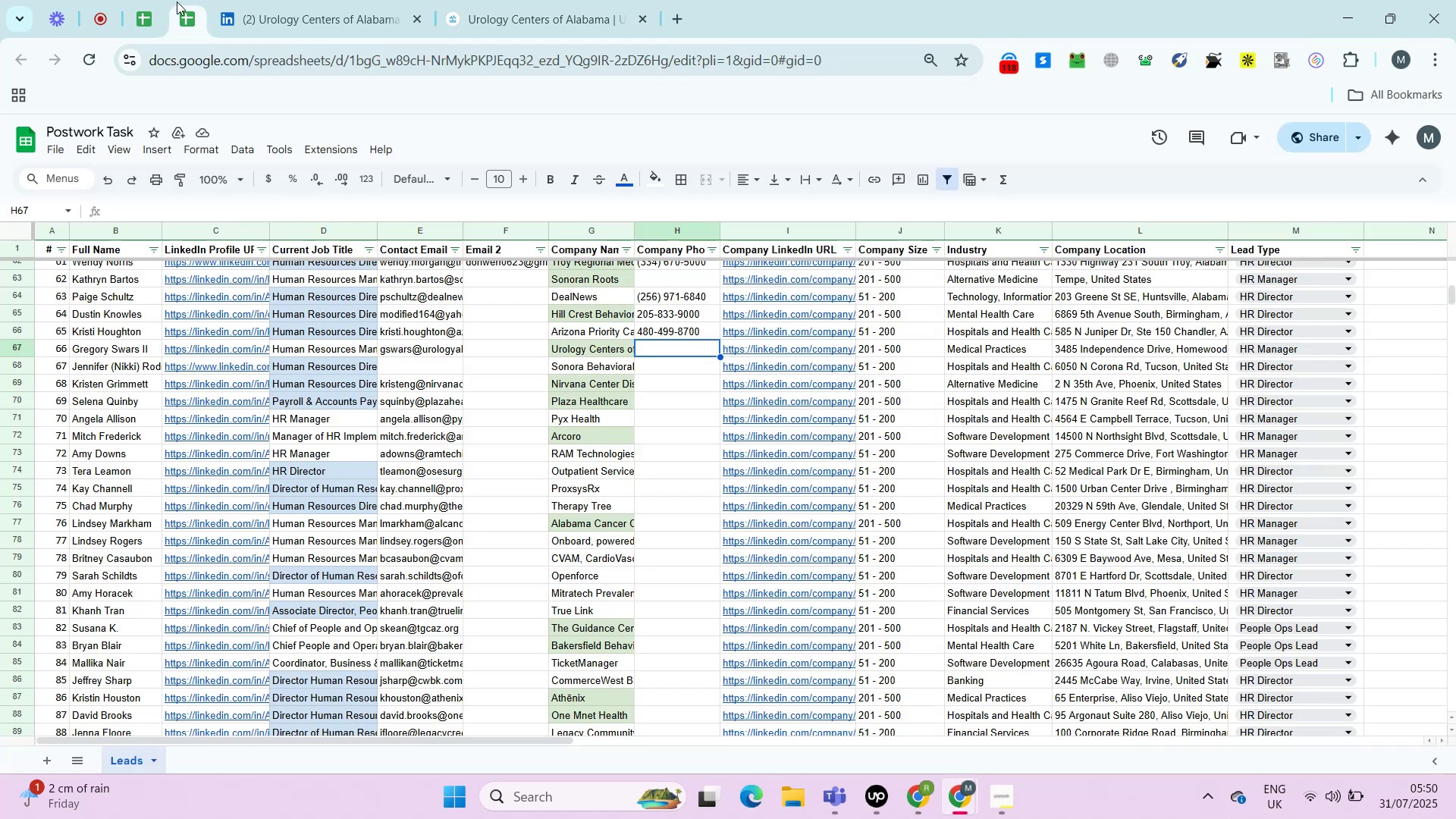 
key(Control+ControlLeft)
 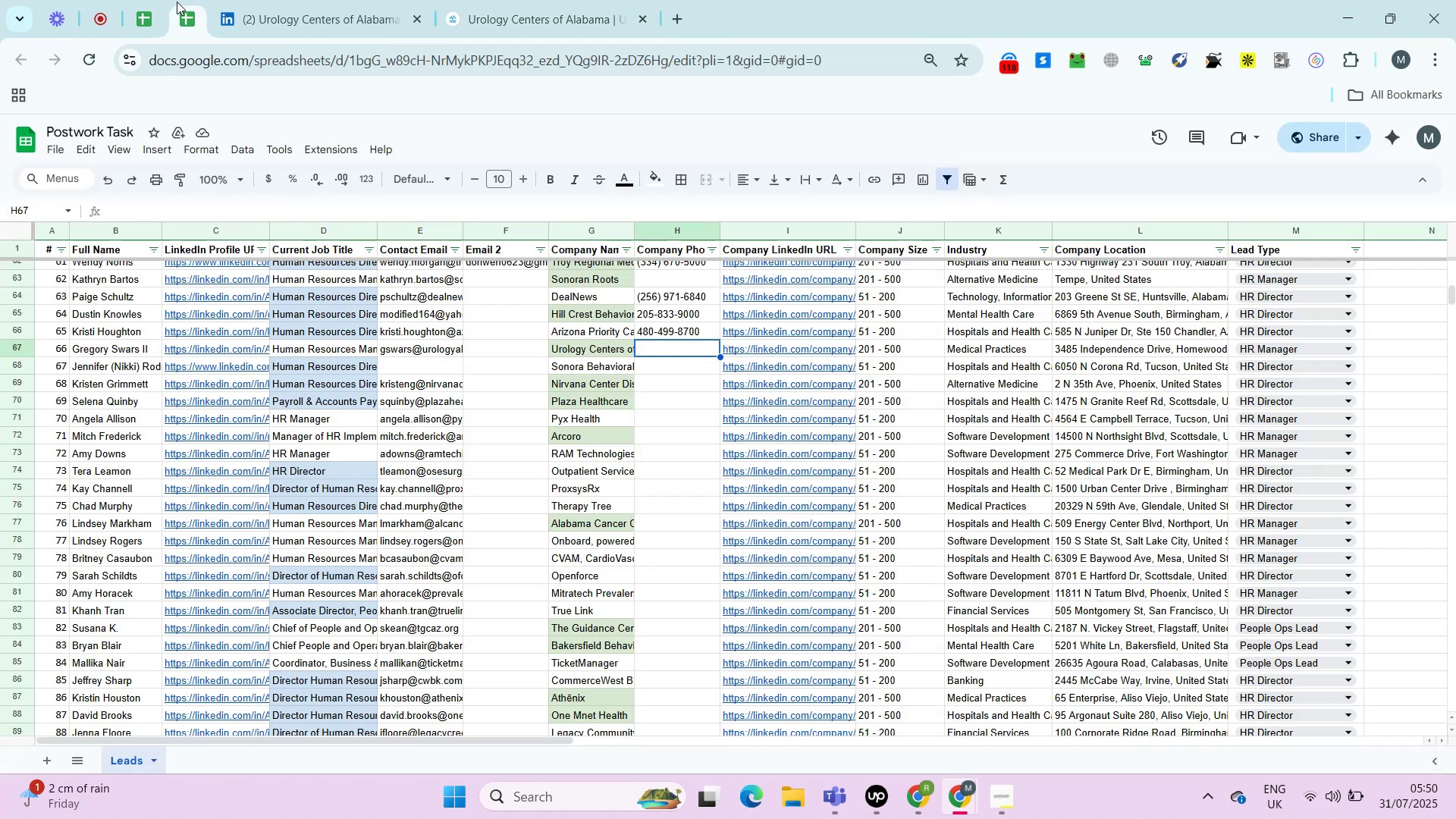 
key(Control+Shift+ShiftLeft)
 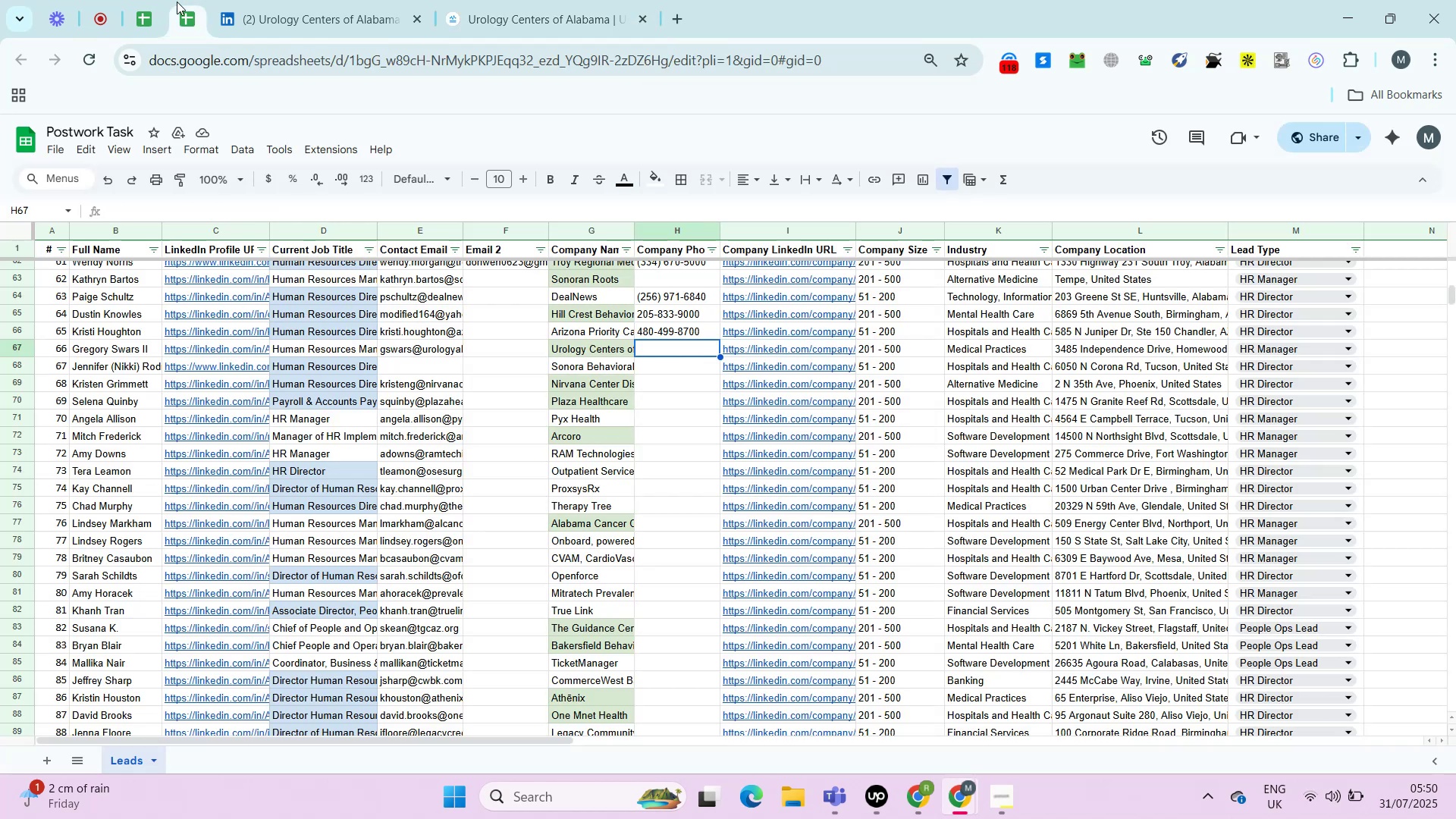 
key(Control+Shift+V)
 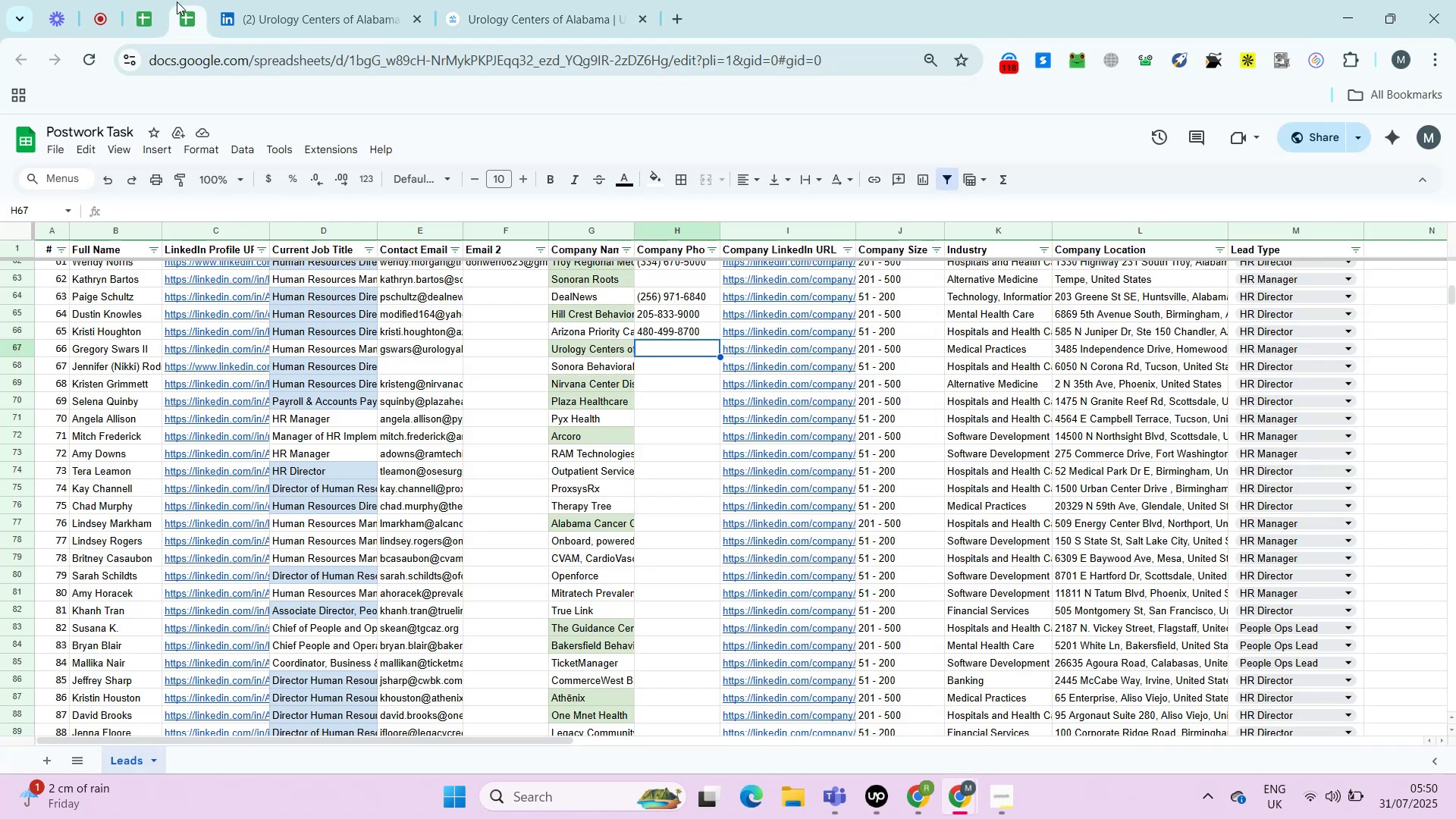 
key(ArrowRight)
 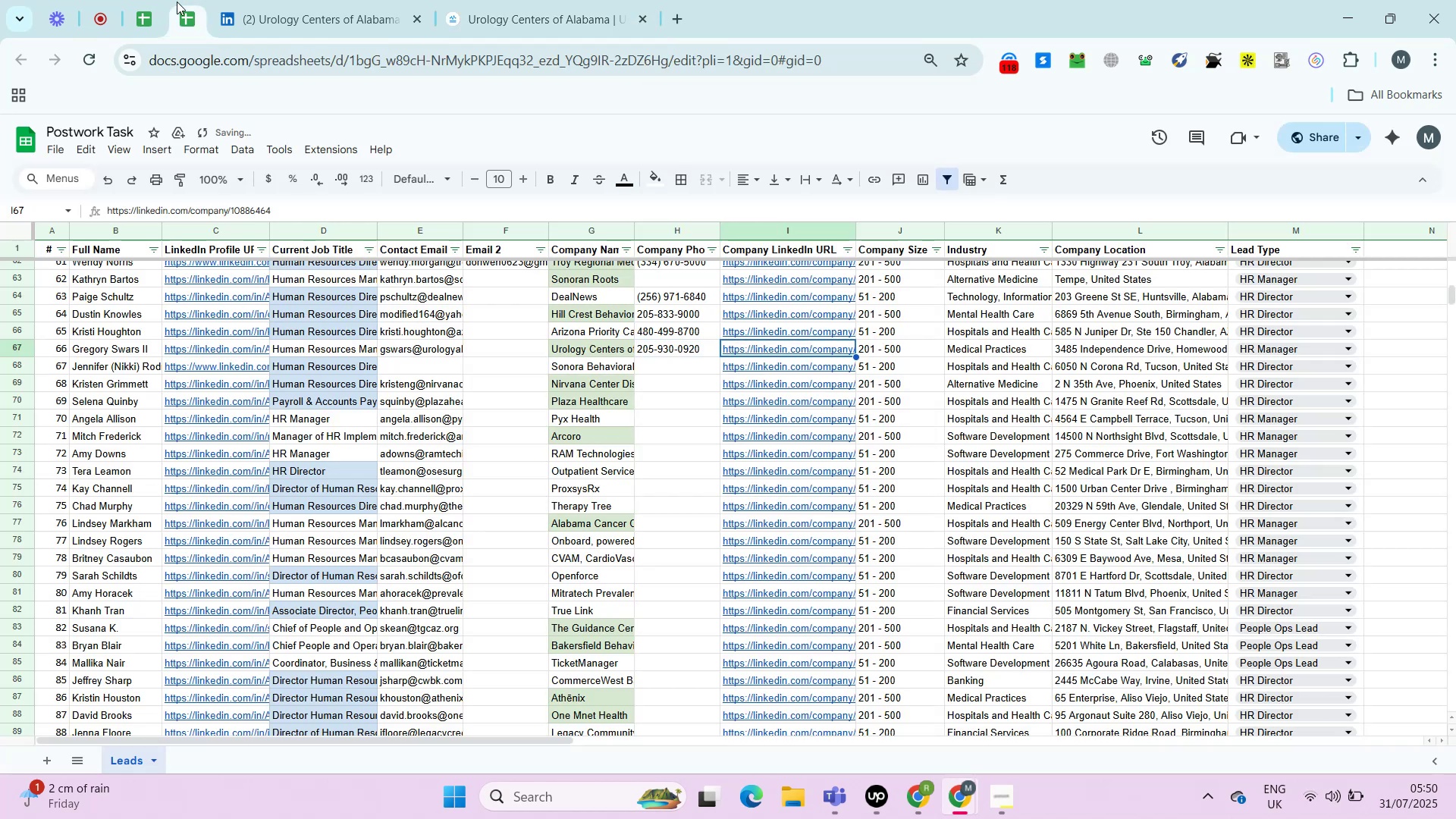 
key(ArrowRight)
 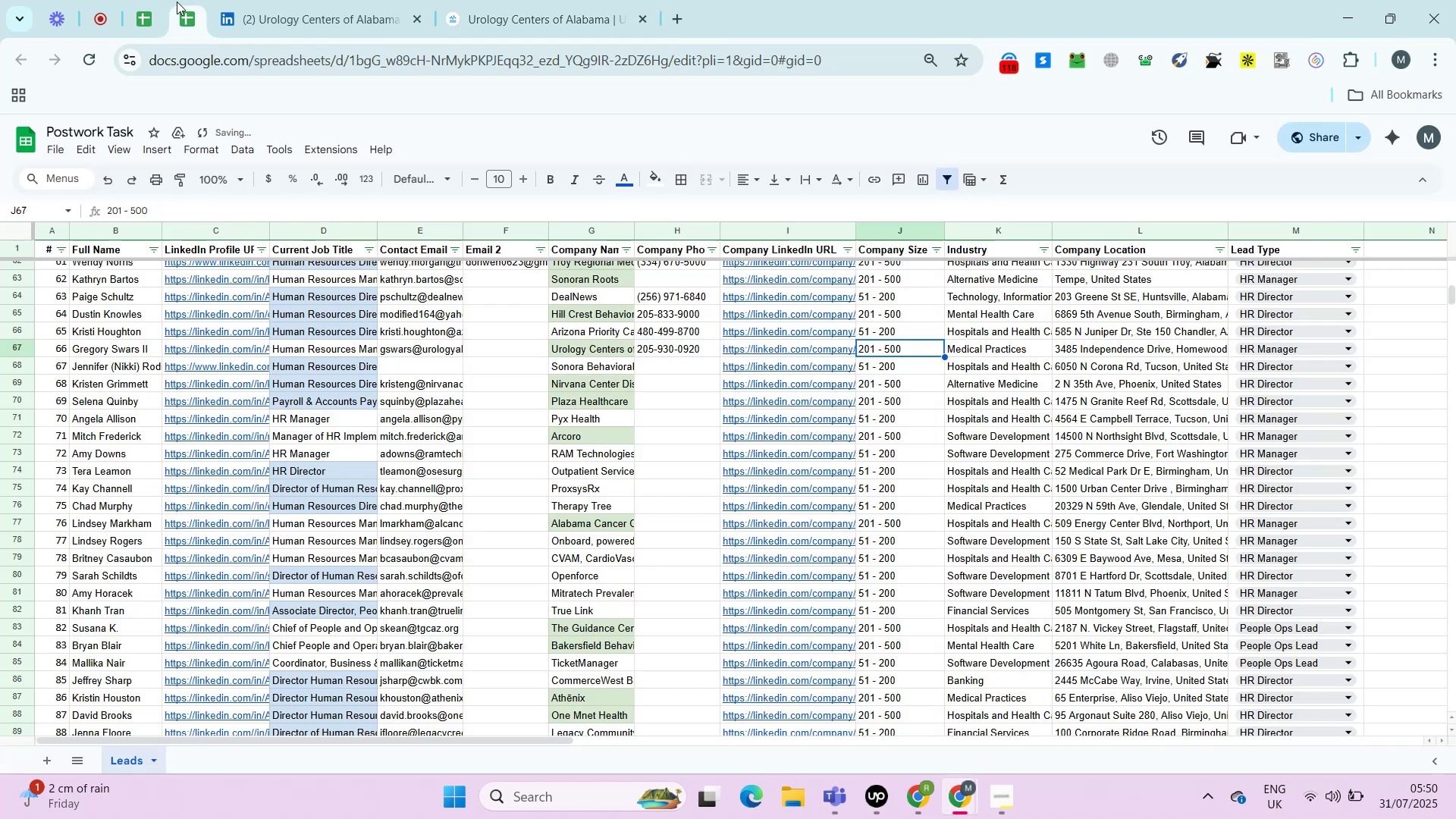 
key(ArrowRight)
 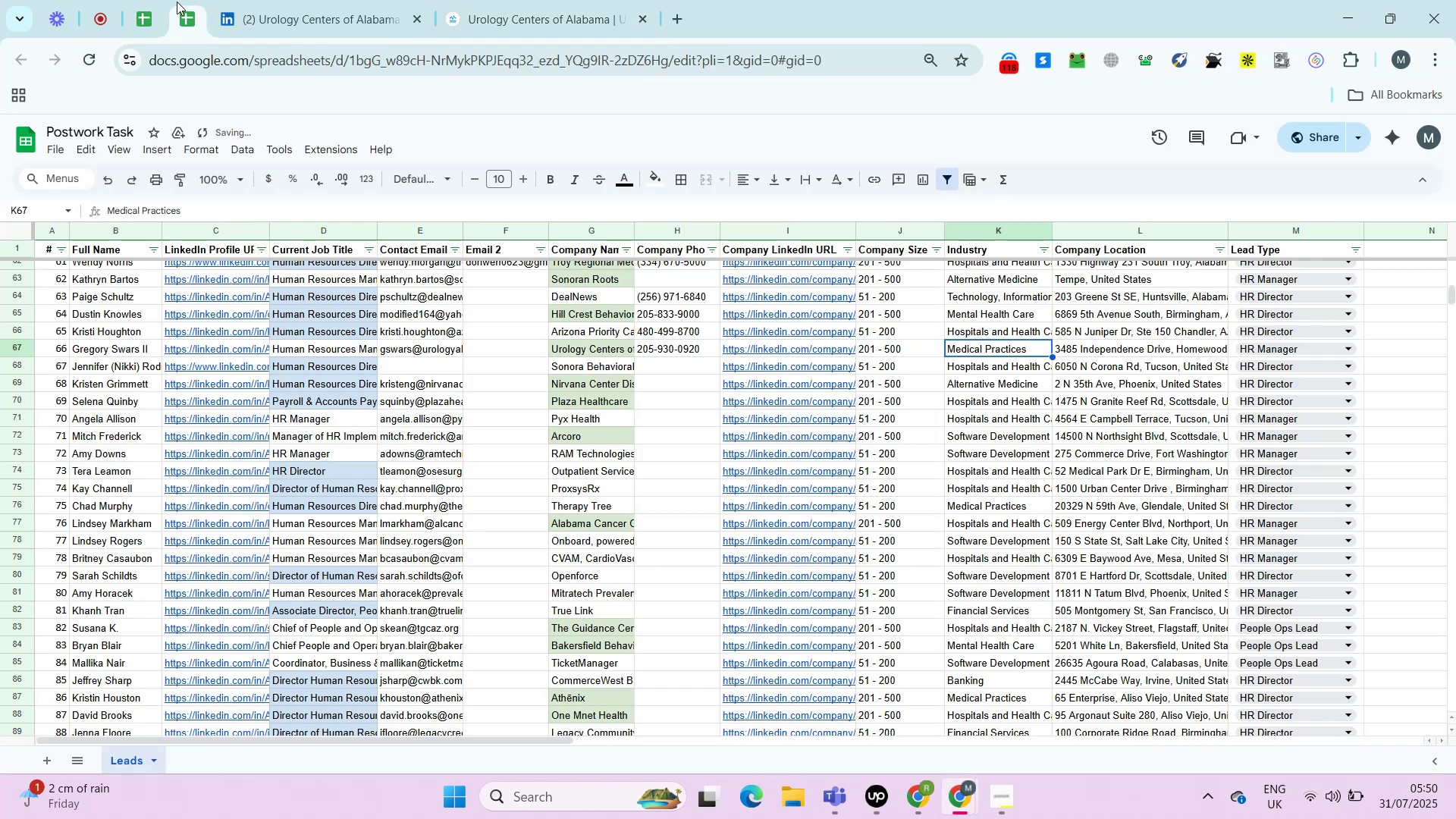 
key(ArrowRight)
 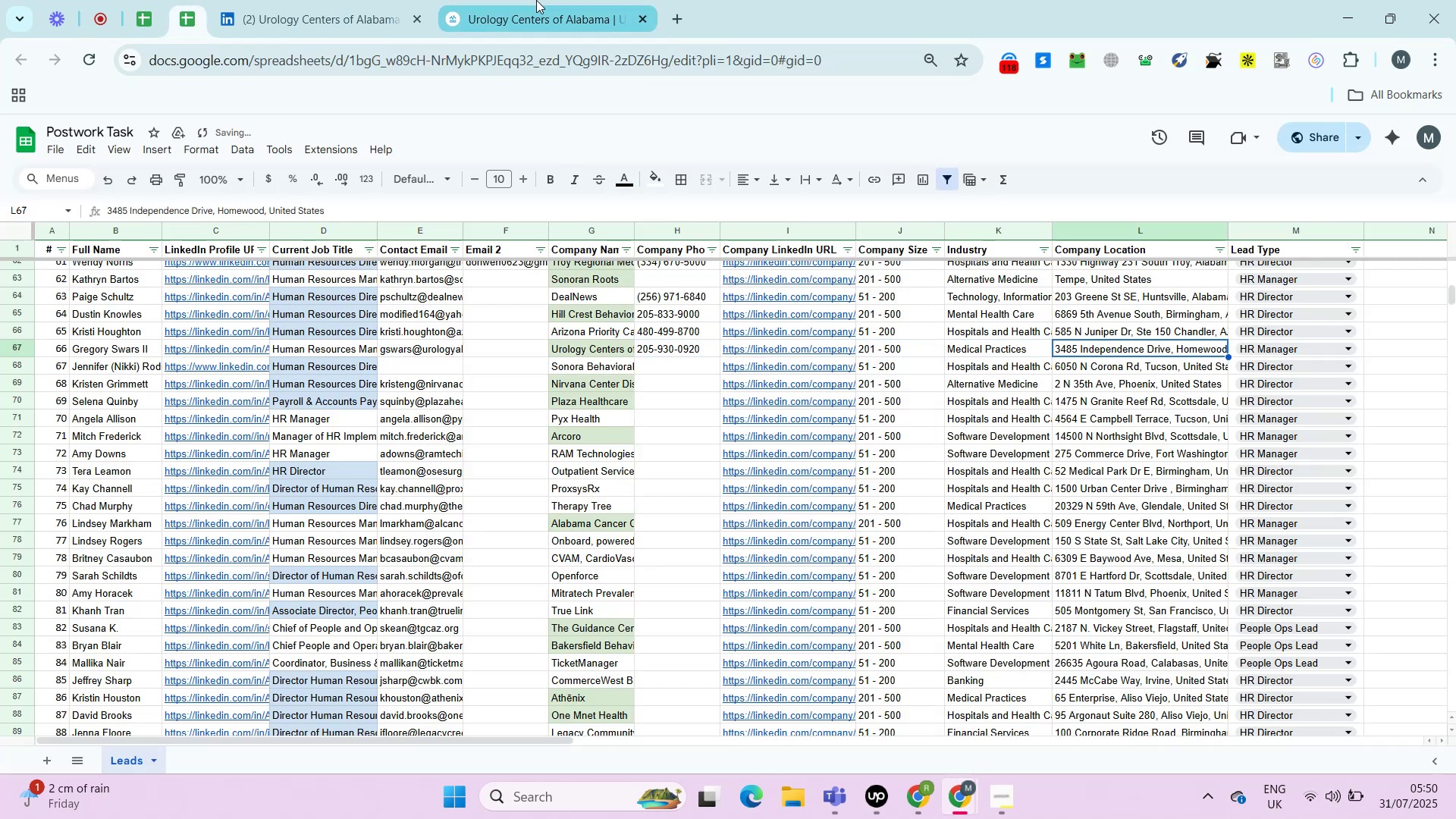 
left_click([536, 0])
 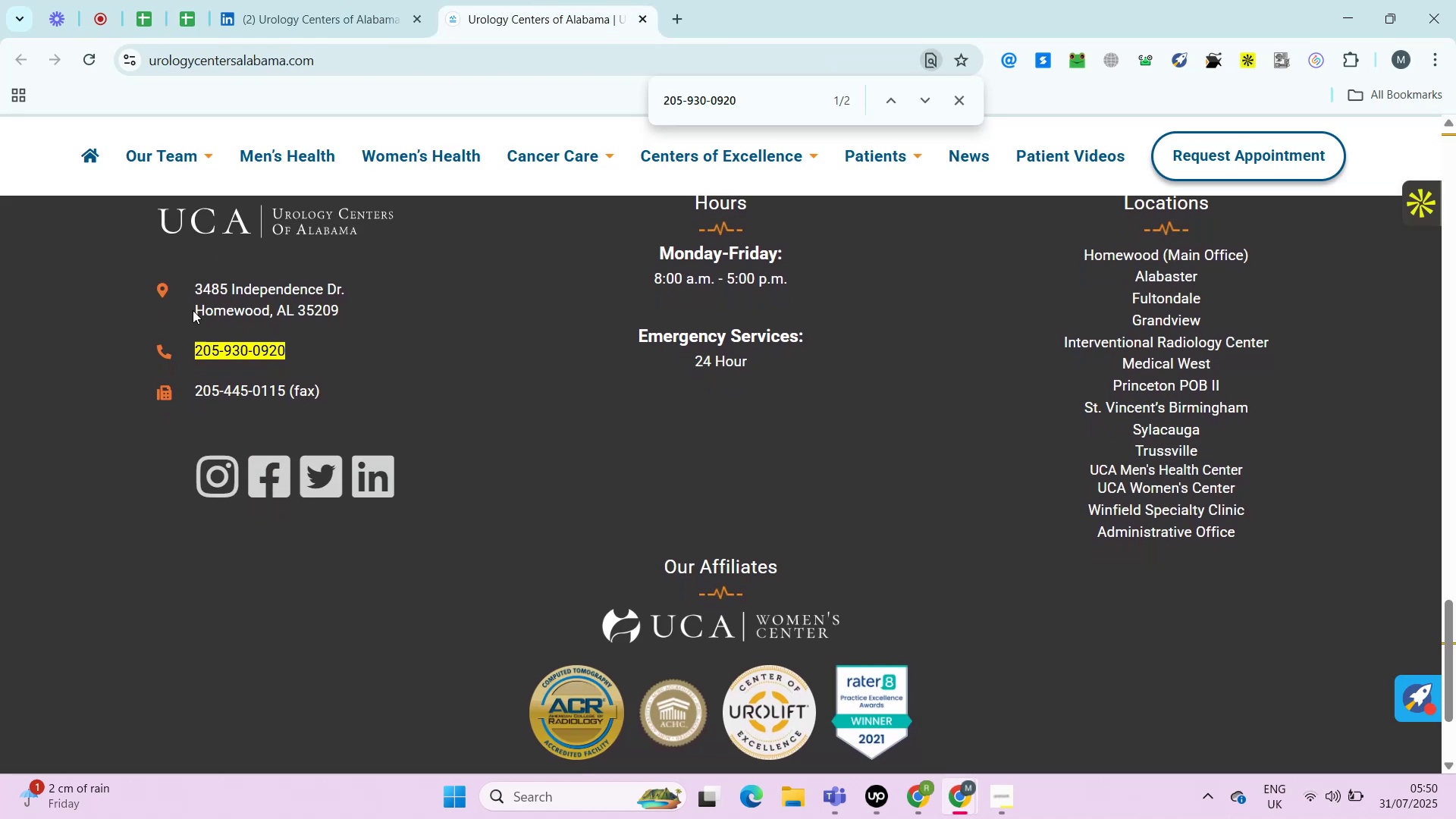 
left_click_drag(start_coordinate=[190, 283], to_coordinate=[377, 313])
 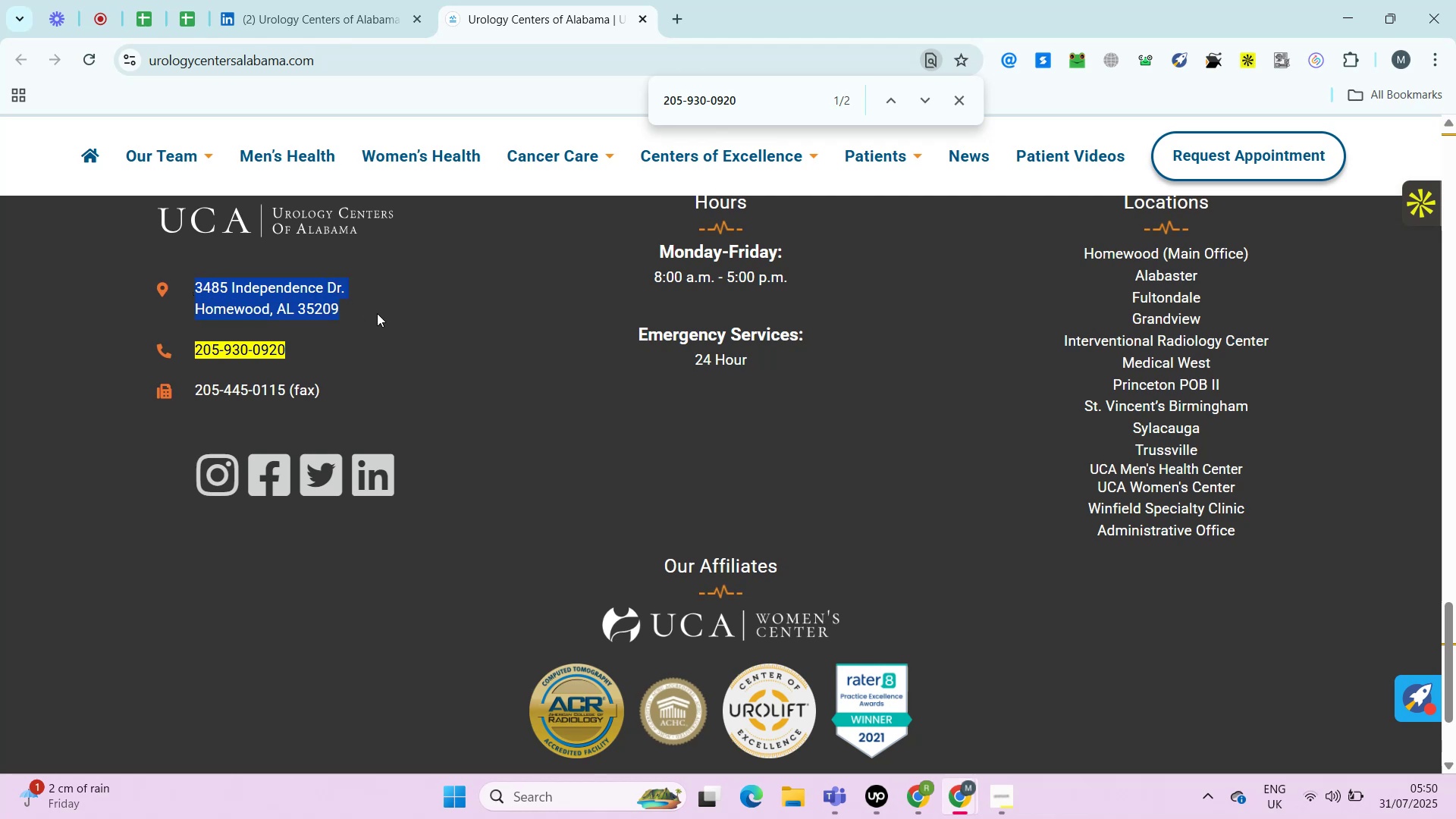 
key(Control+C)
 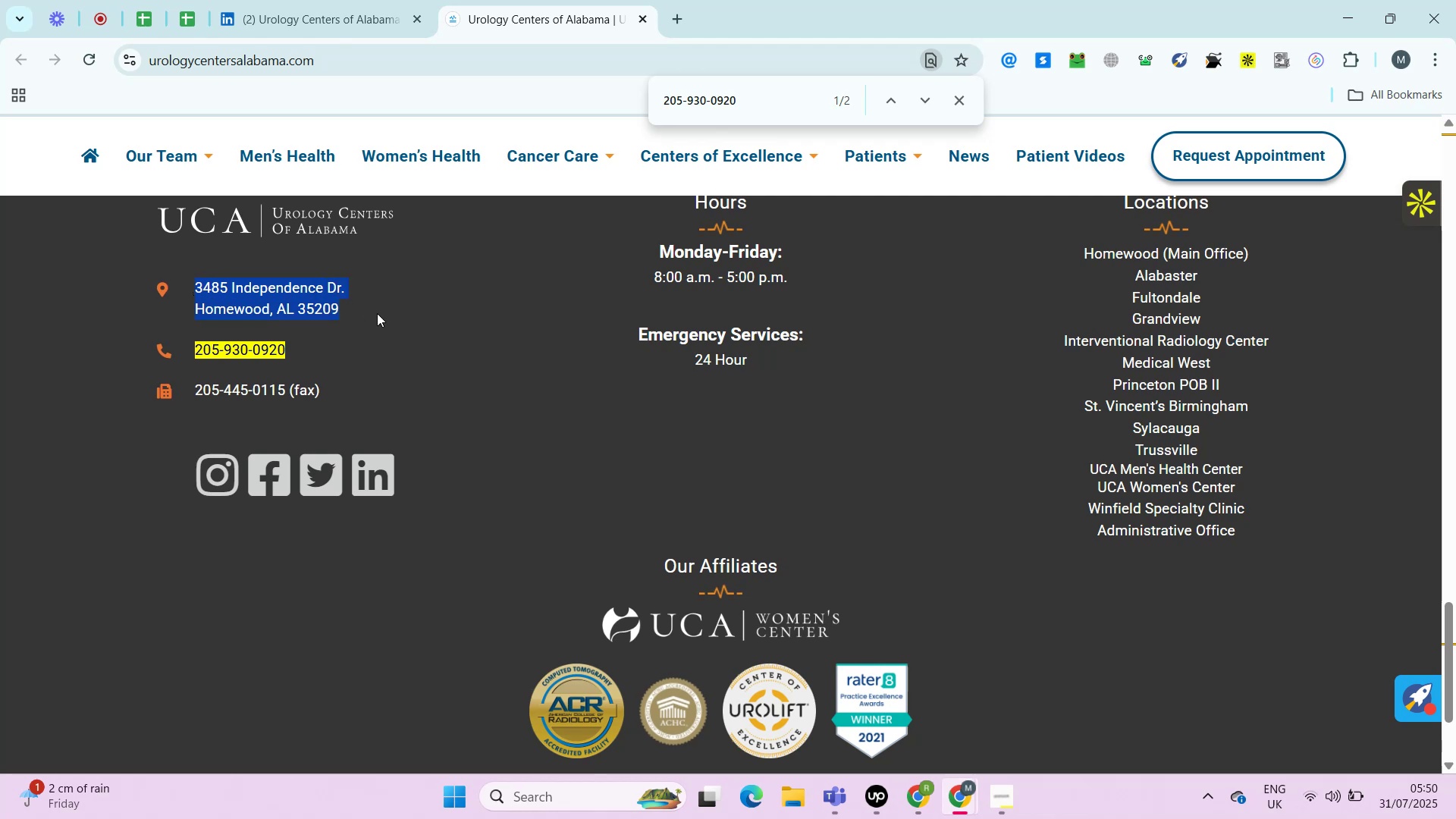 
key(Control+T)
 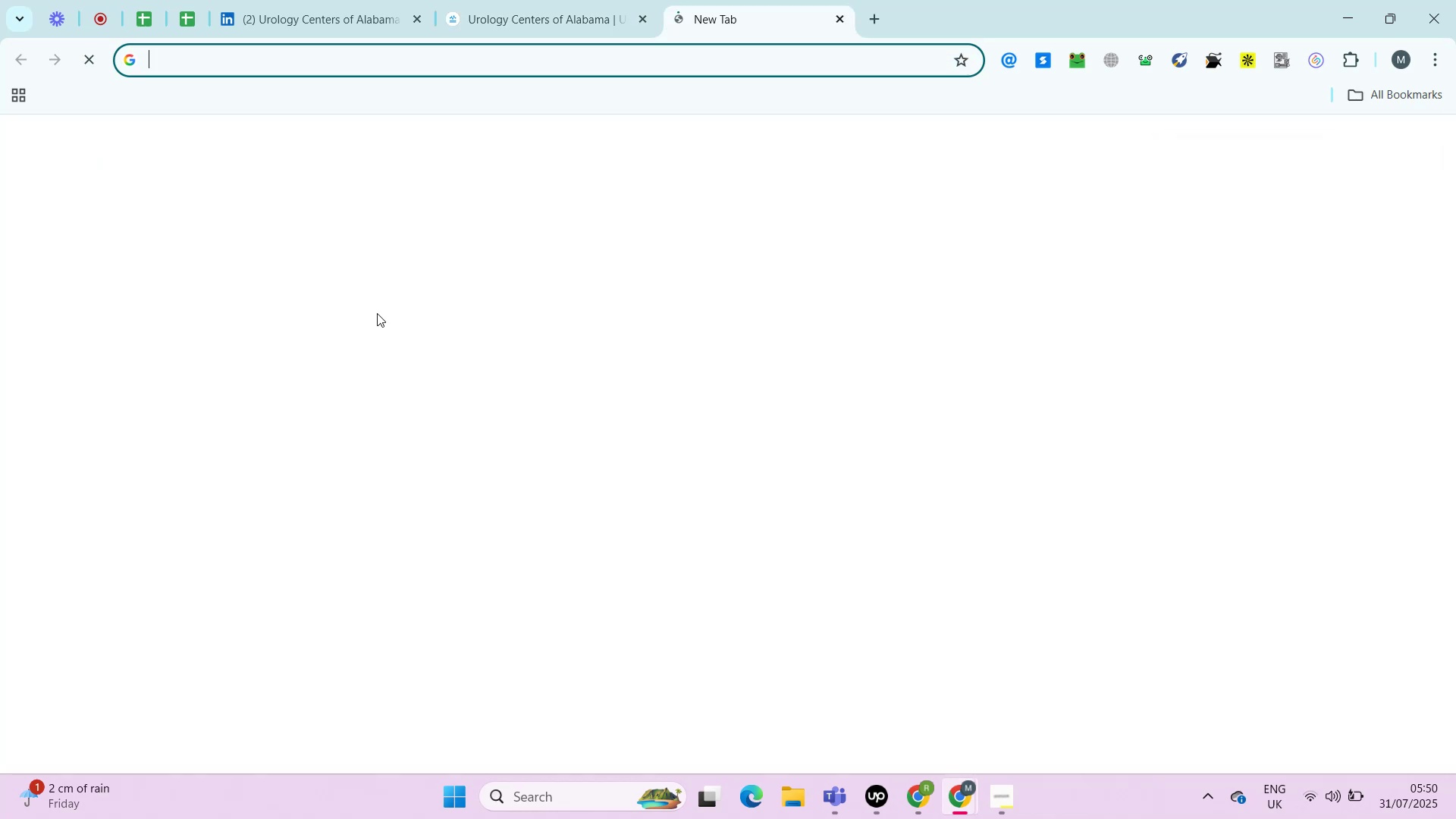 
key(Control+V)
 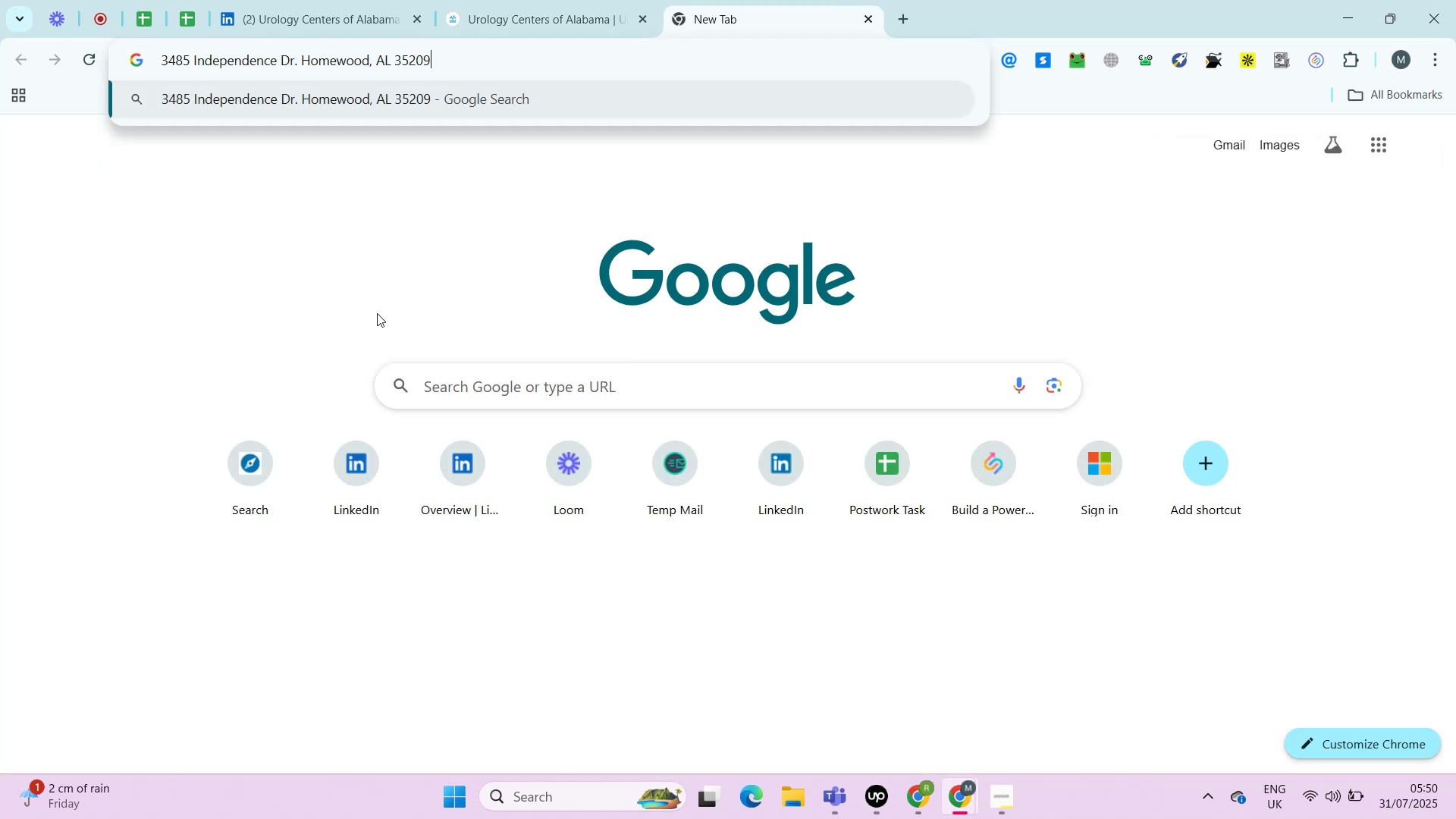 
key(Control+A)
 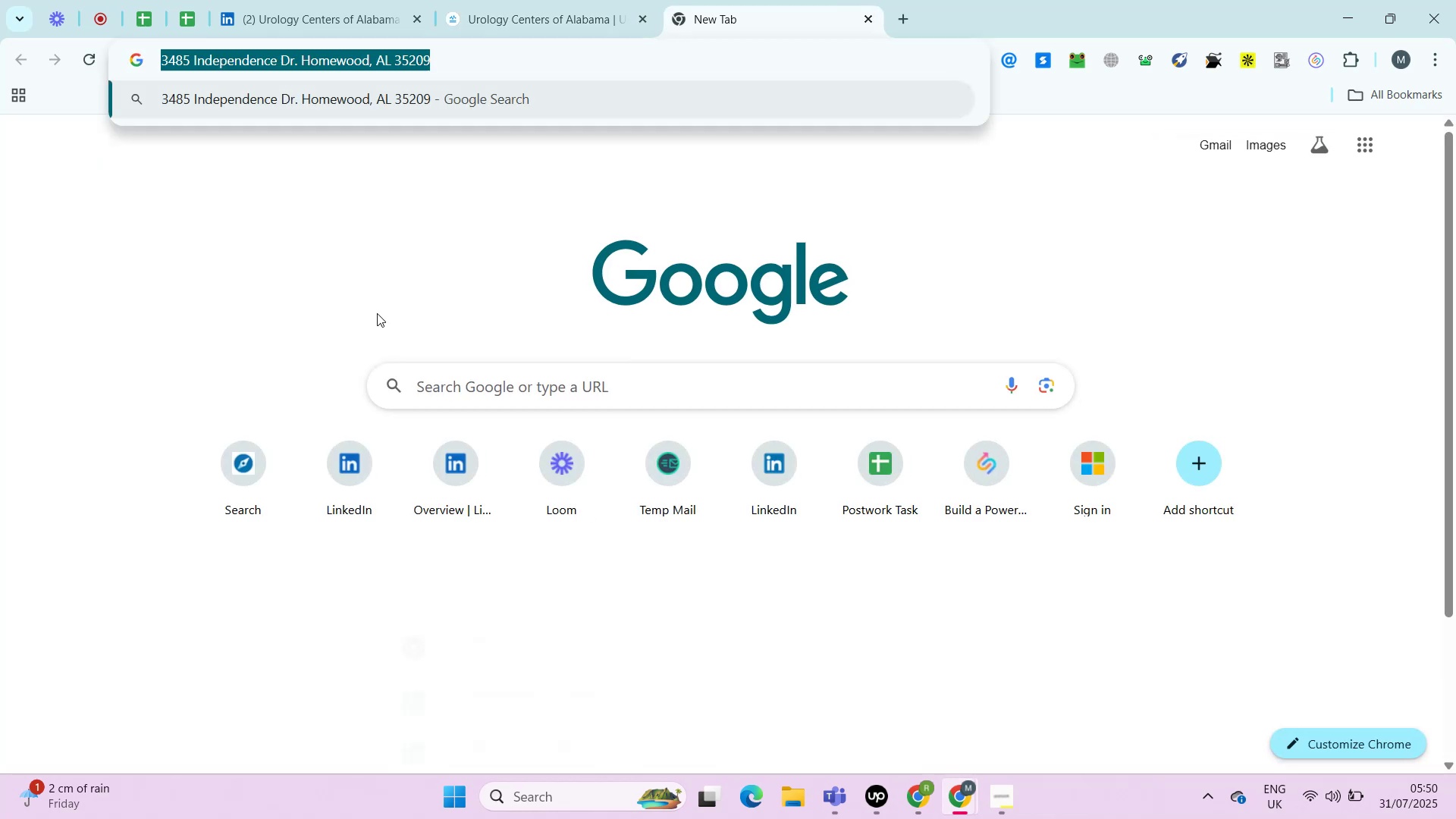 
key(Control+C)
 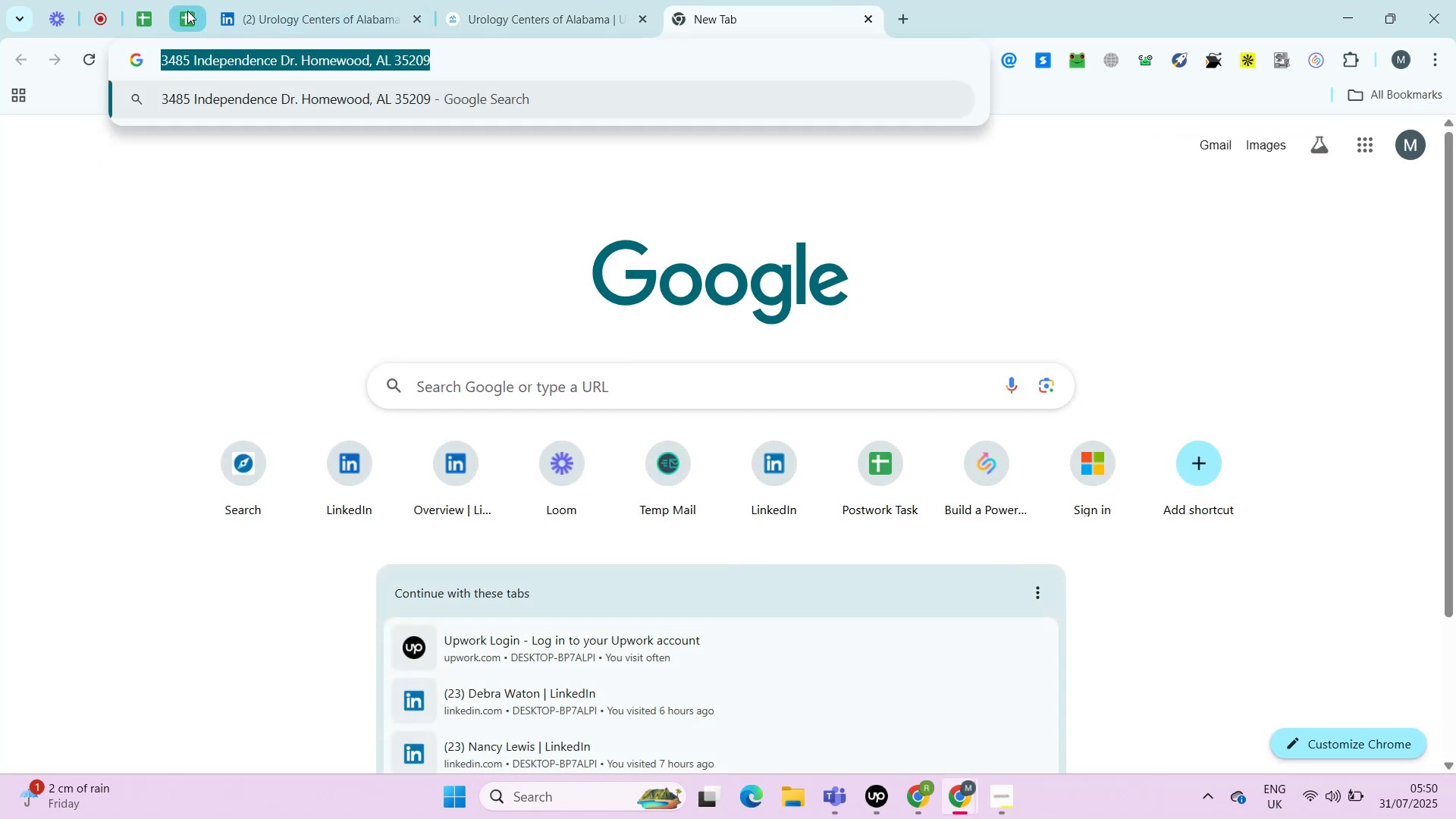 
left_click([187, 11])
 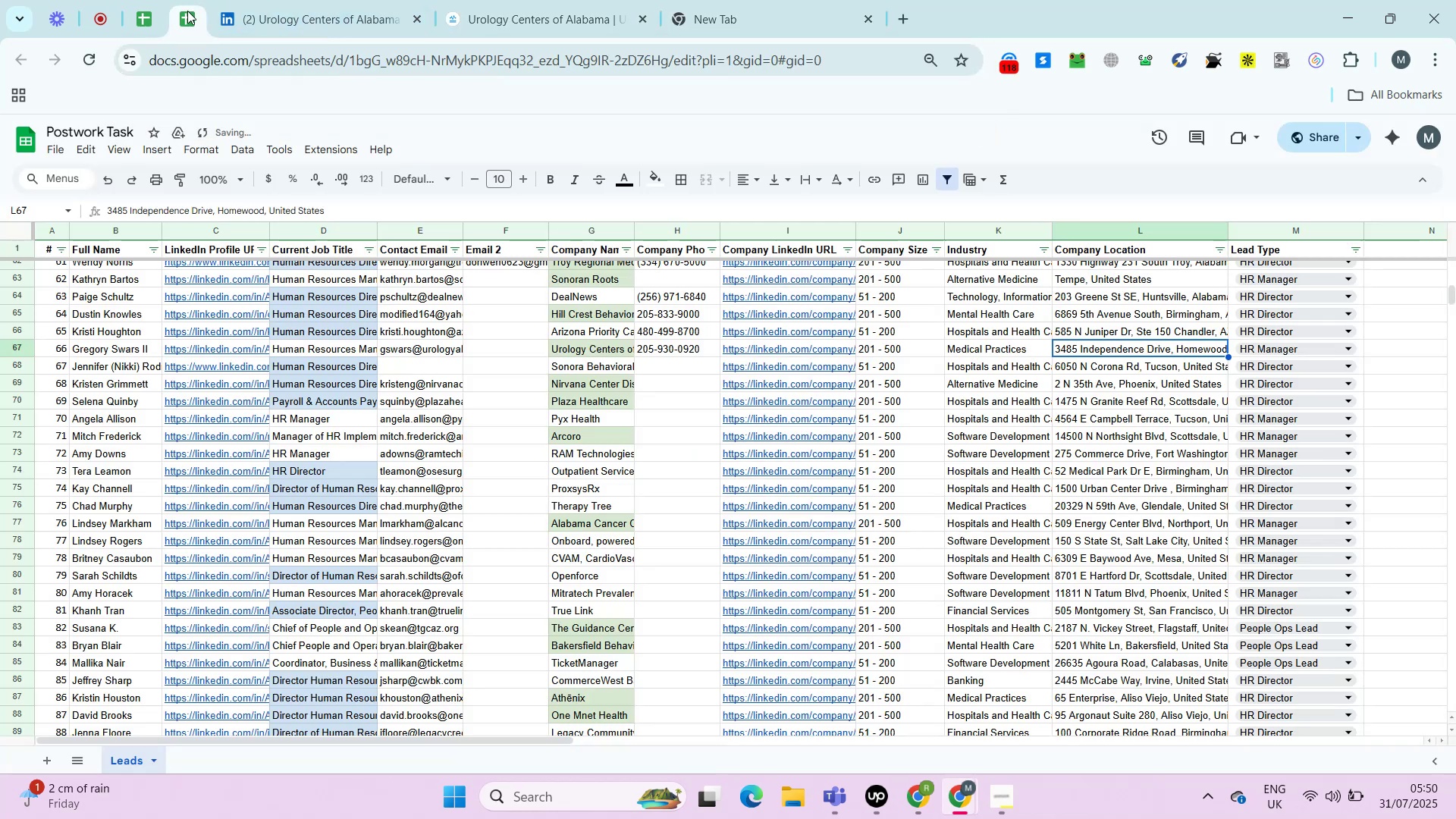 
key(Control+Shift+V)
 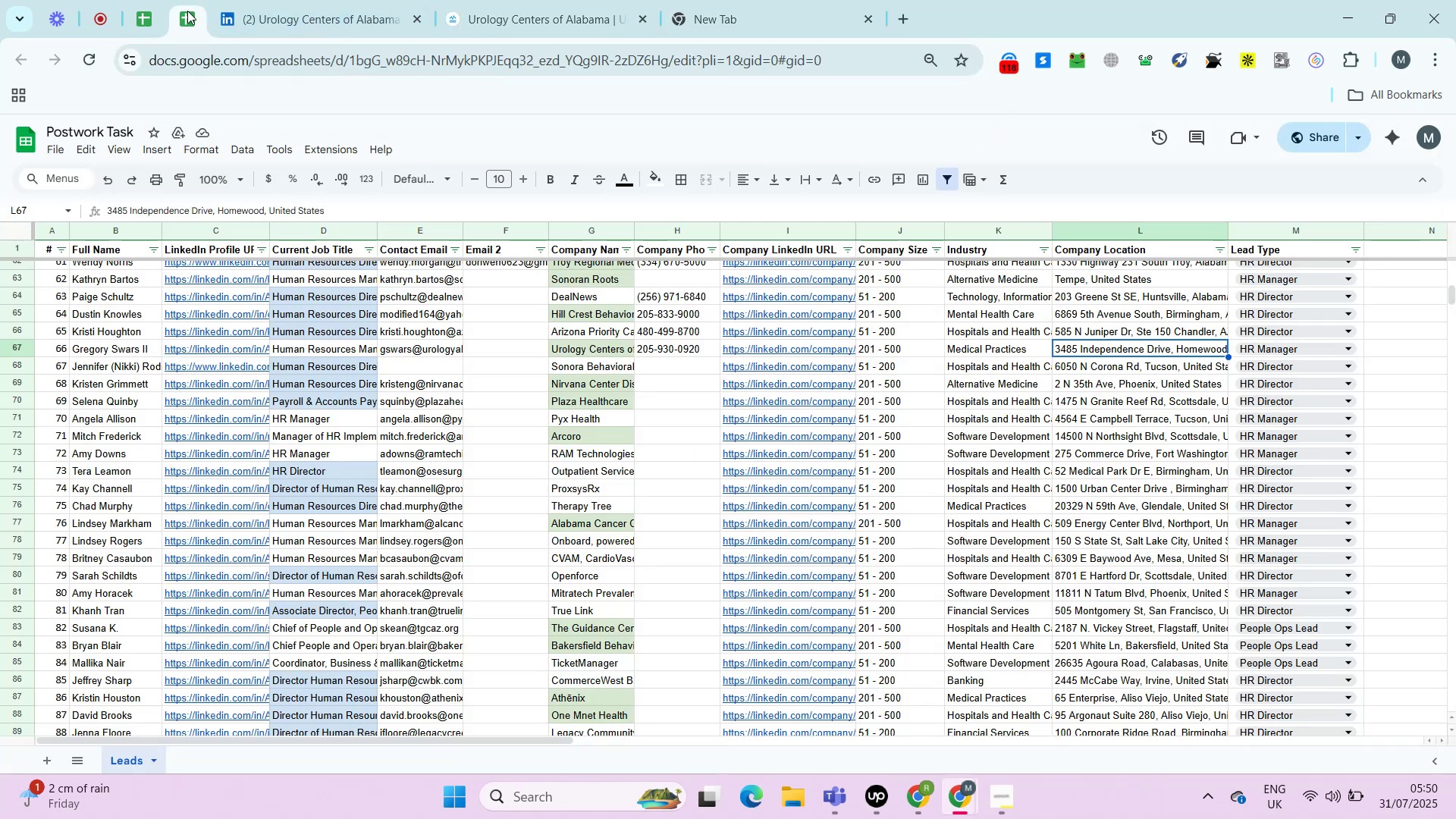 
key(ArrowDown)
 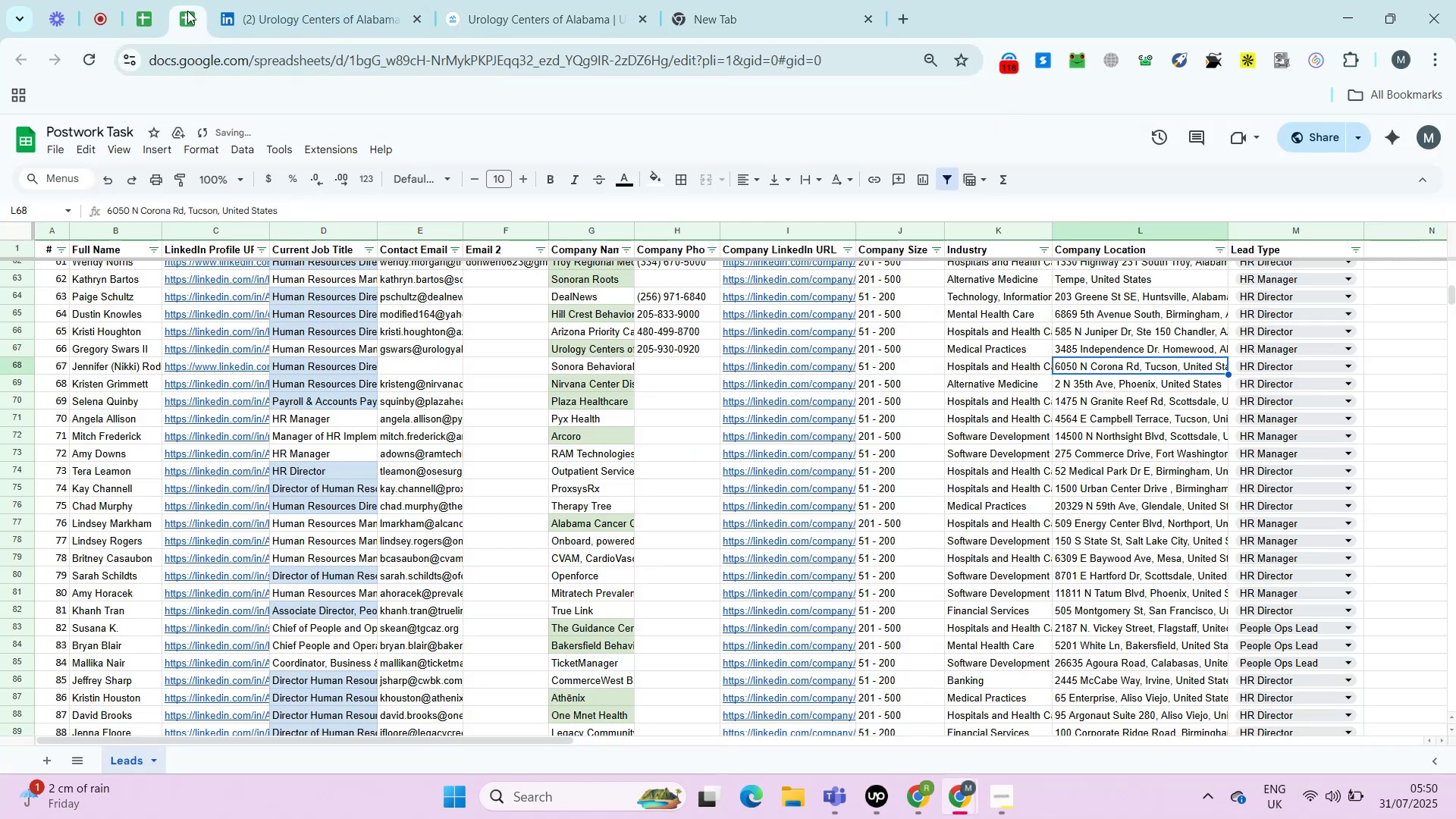 
key(ArrowLeft)
 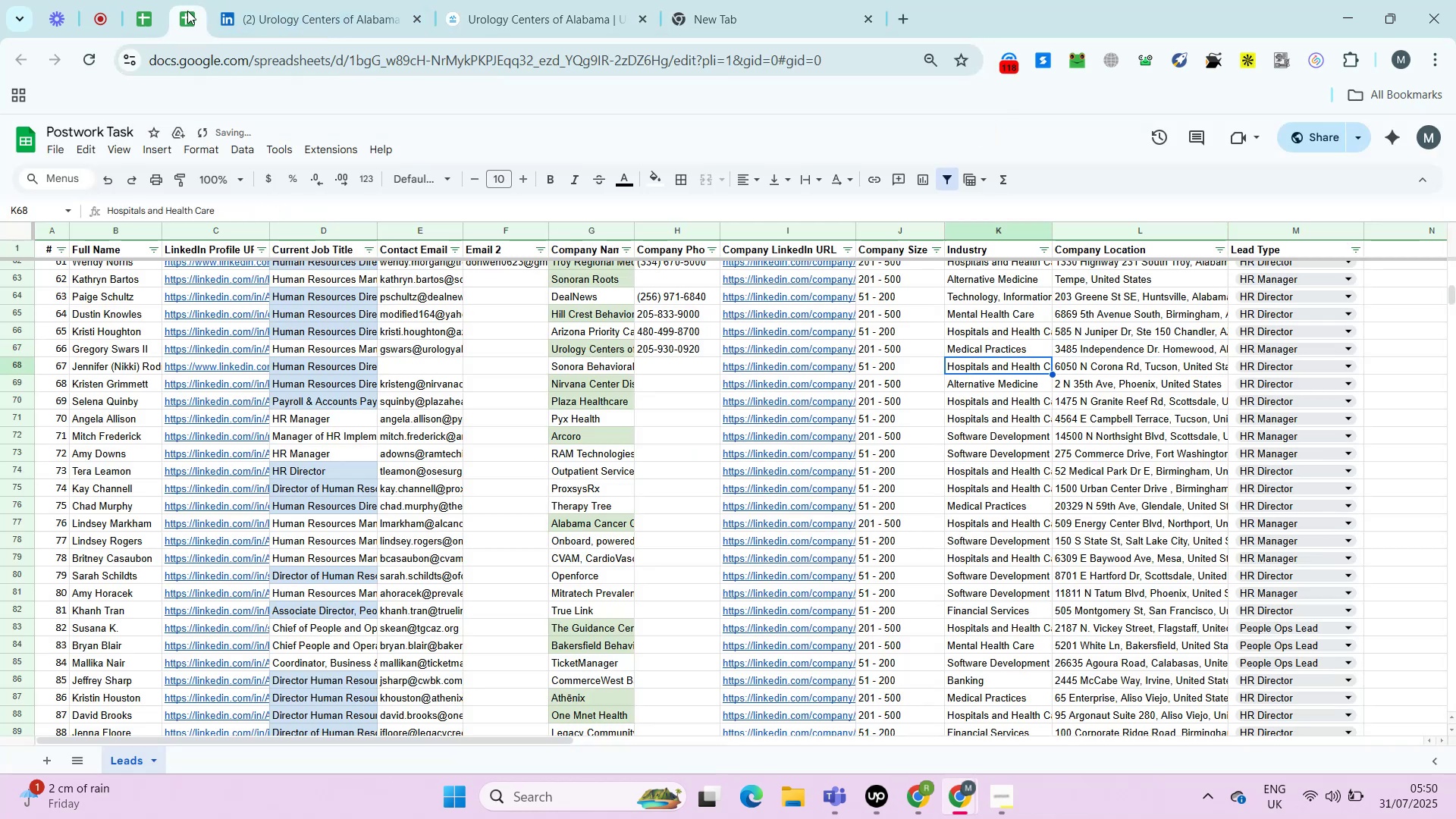 
key(Control+ArrowLeft)
 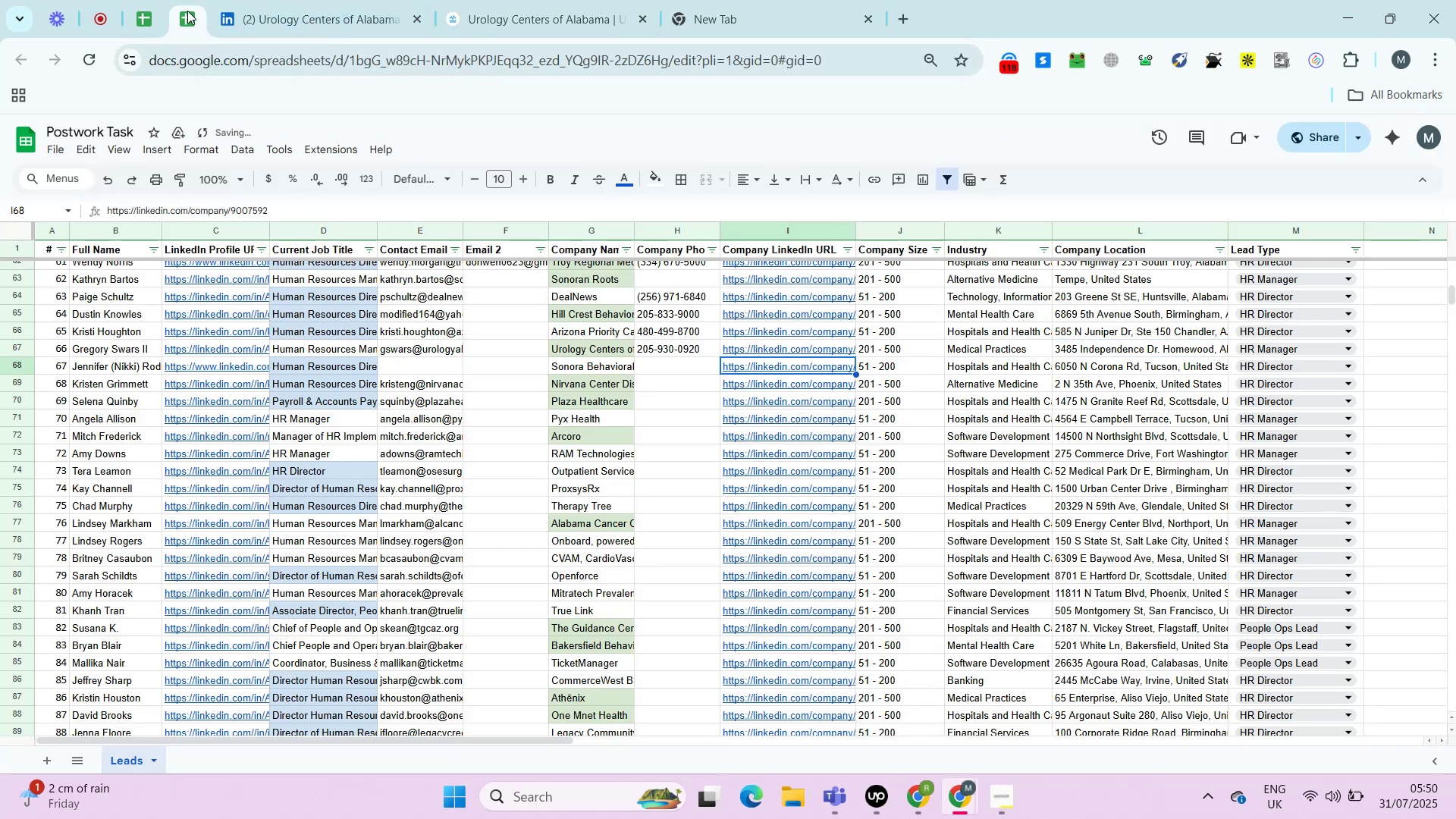 
key(Alt+AltLeft)
 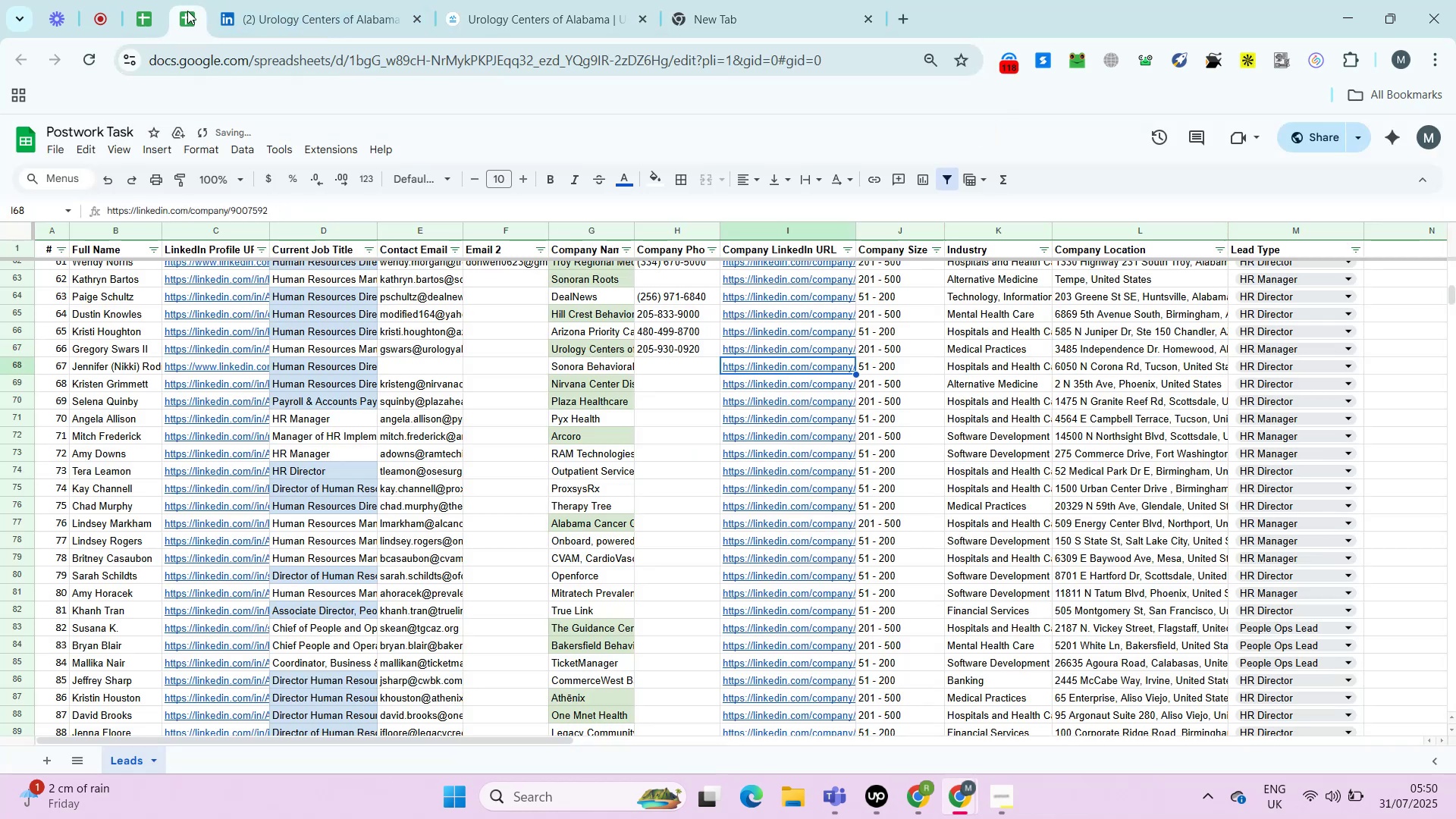 
key(Alt+Enter)
 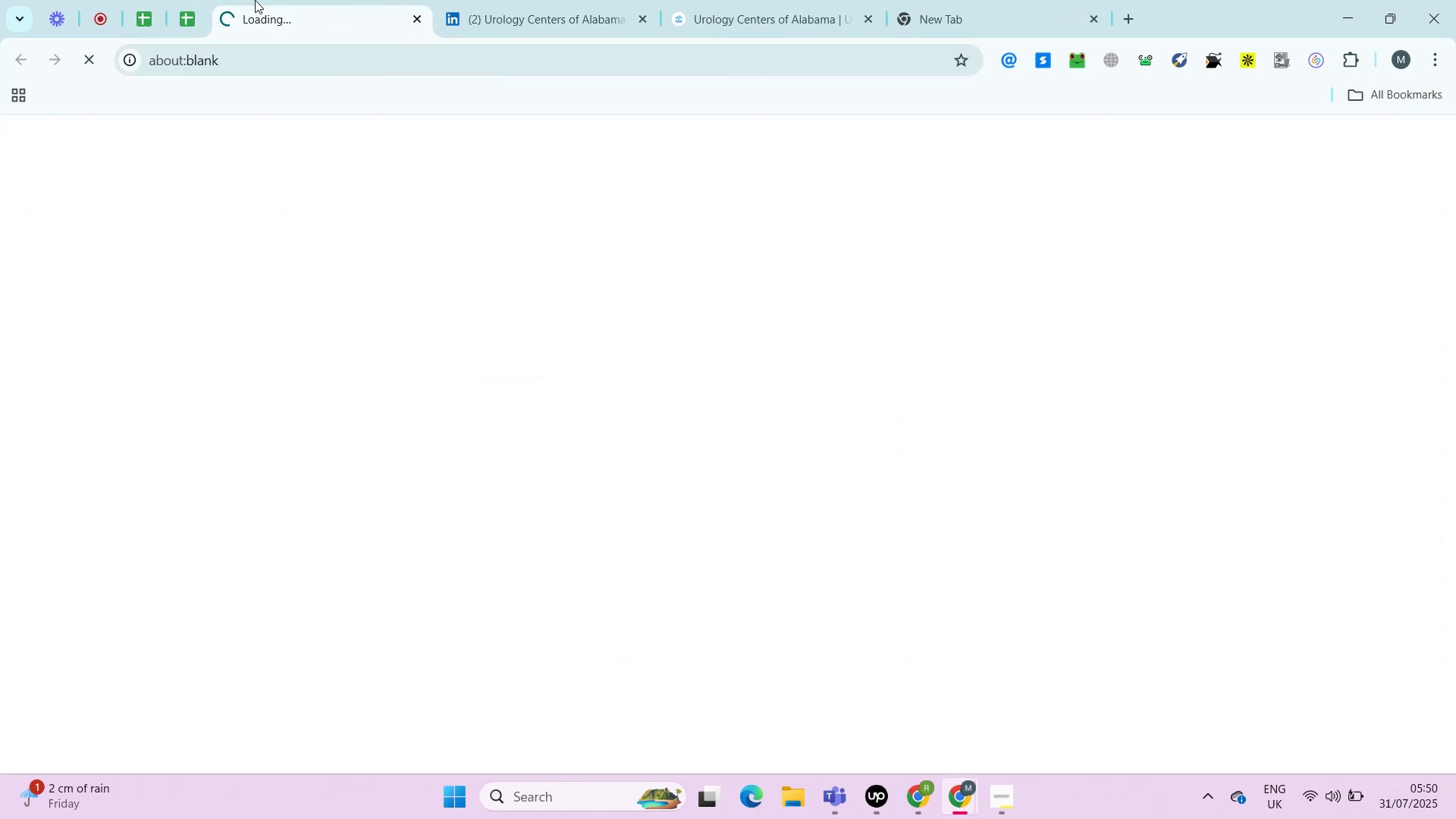 
right_click([328, 16])
 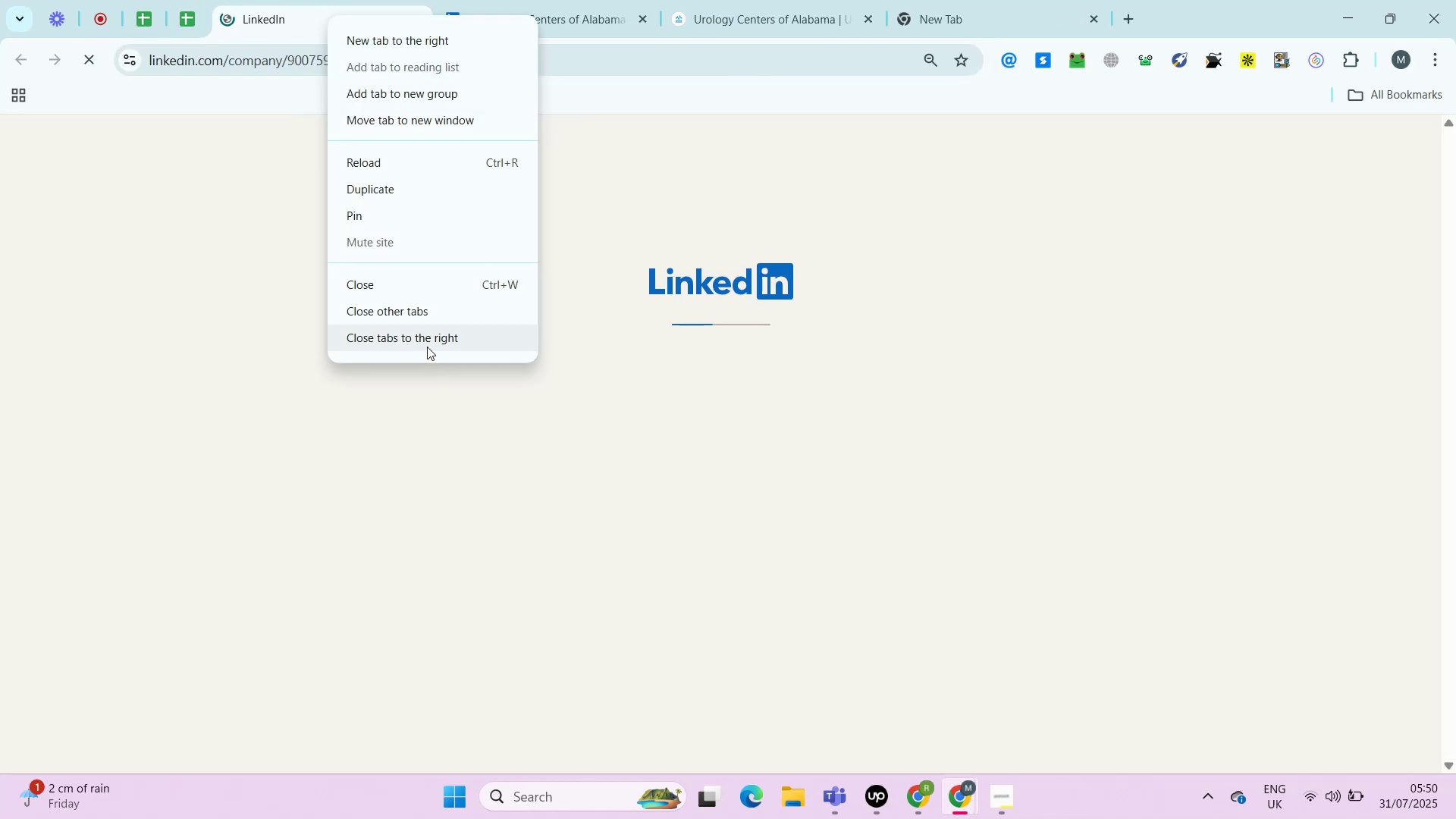 
left_click([427, 347])
 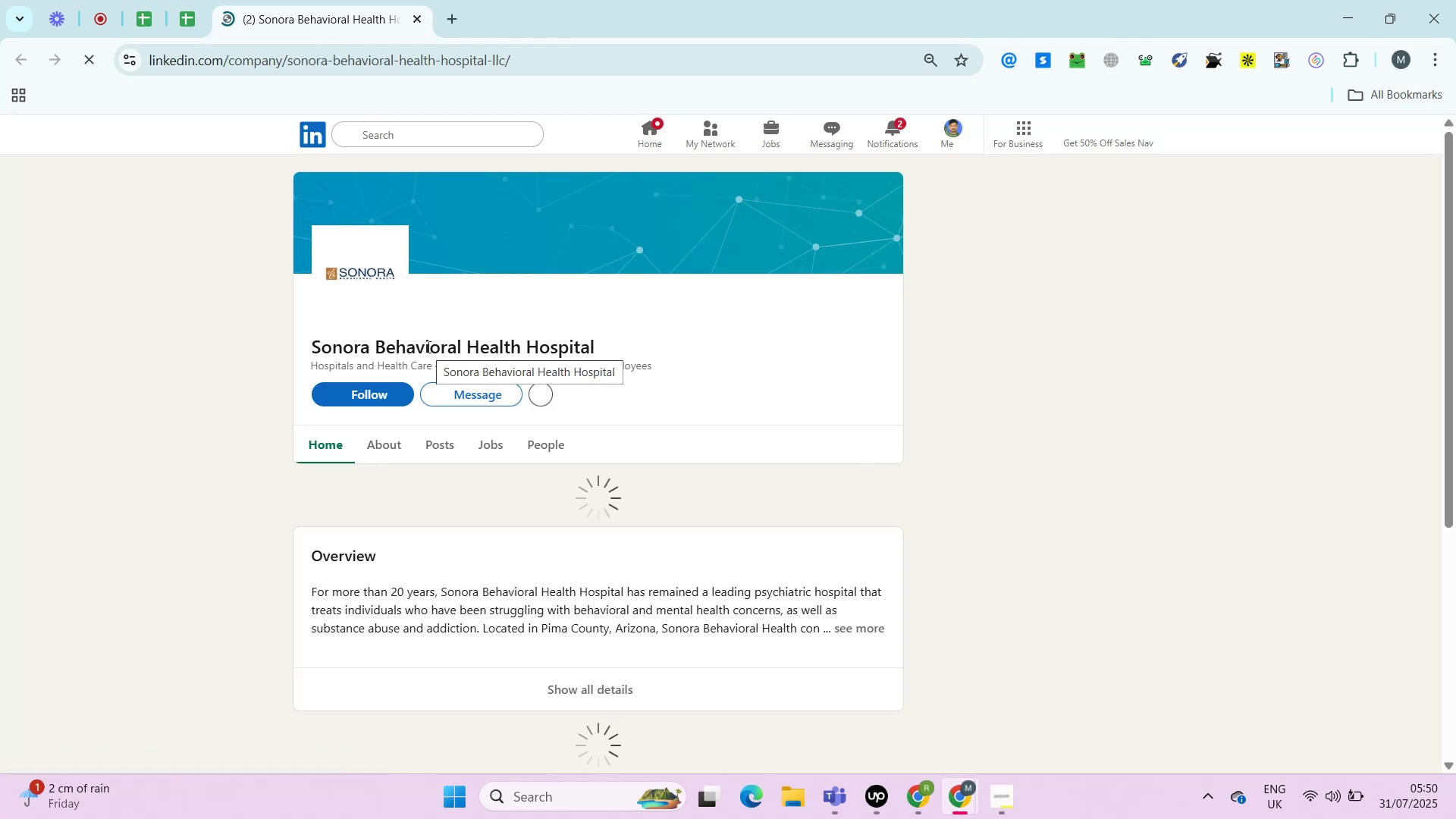 
left_click([384, 448])
 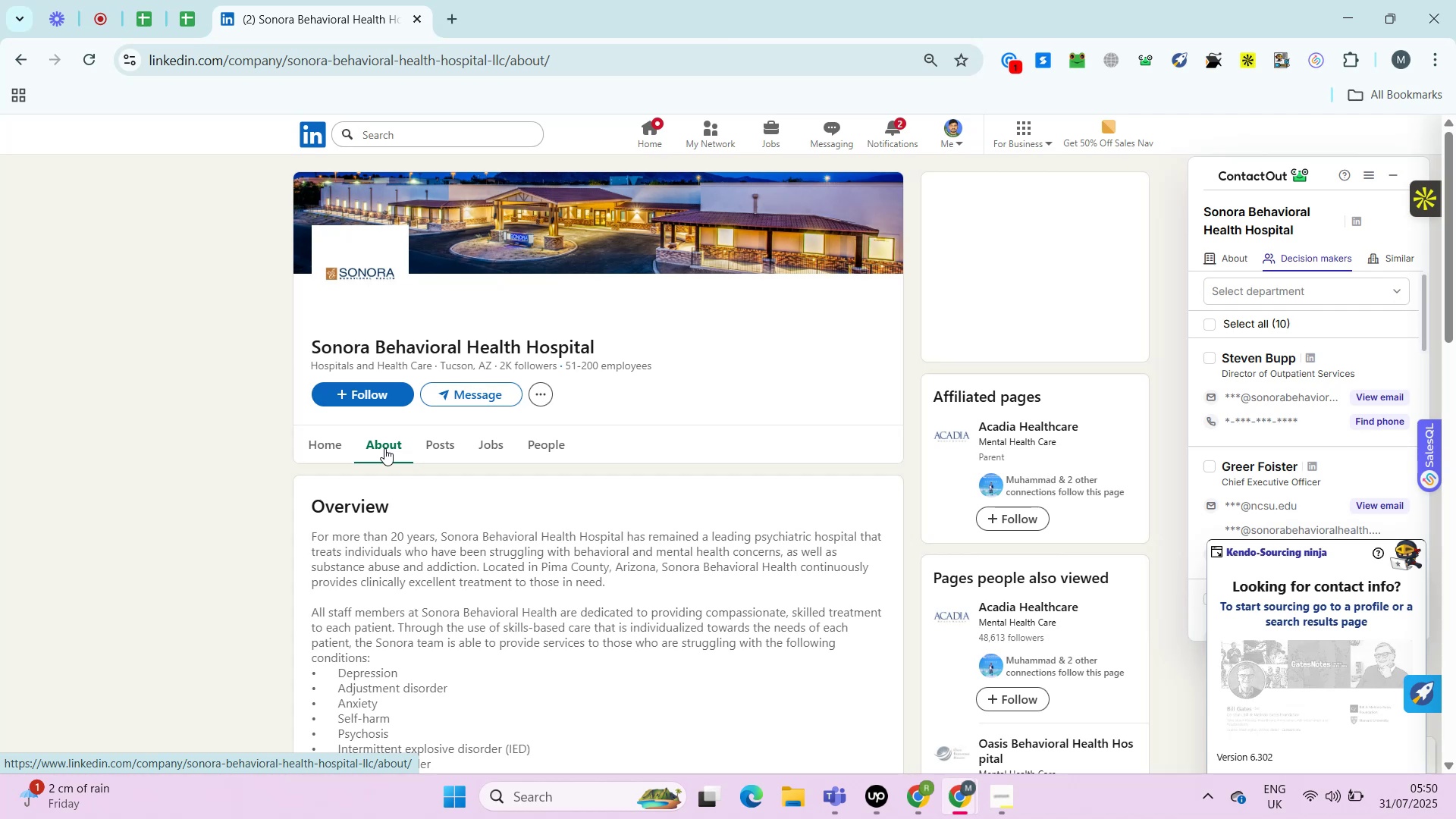 
wait(23.96)
 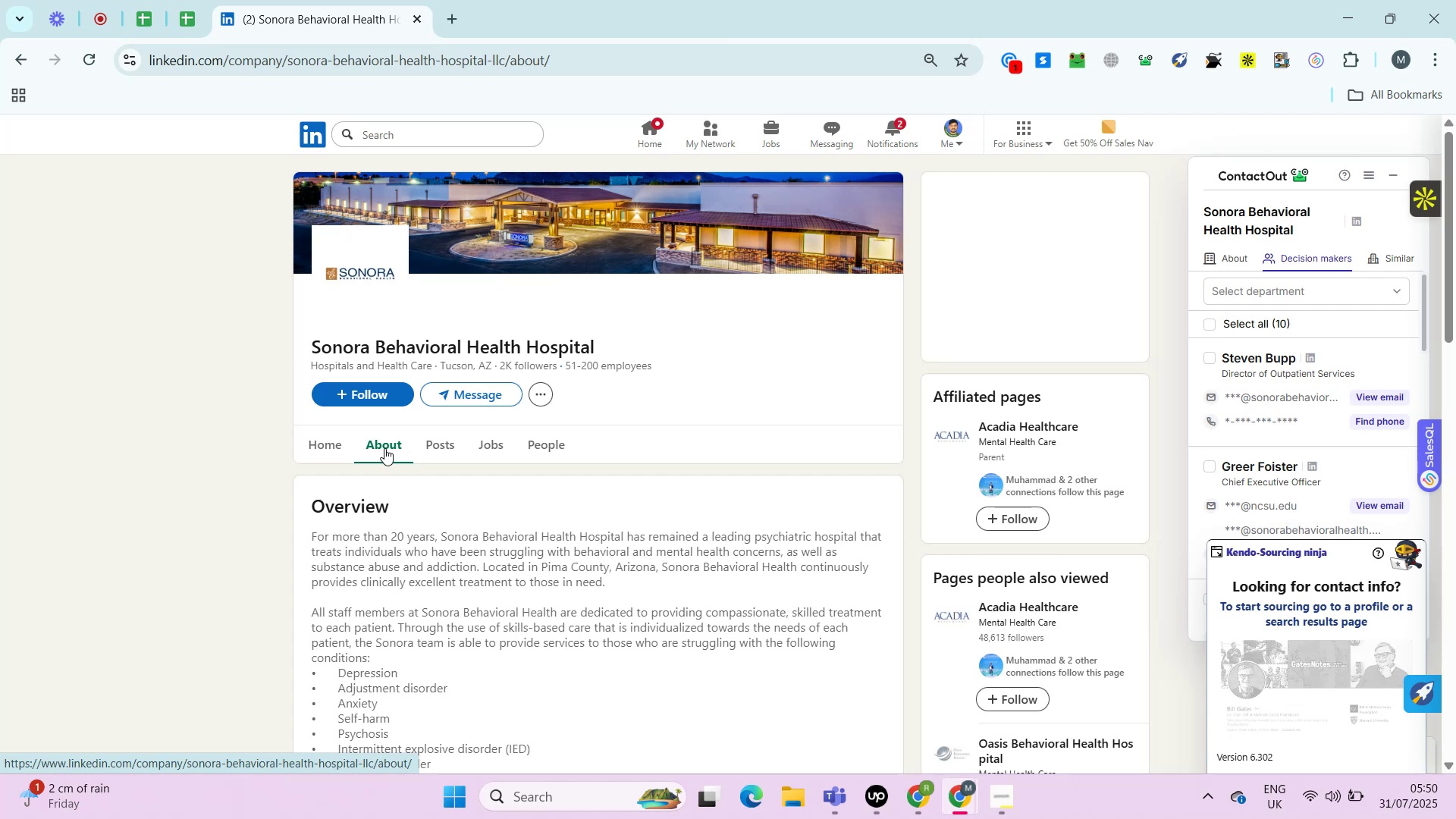 
hold_key(key=ControlLeft, duration=1.33)
left_click([460, 405])
 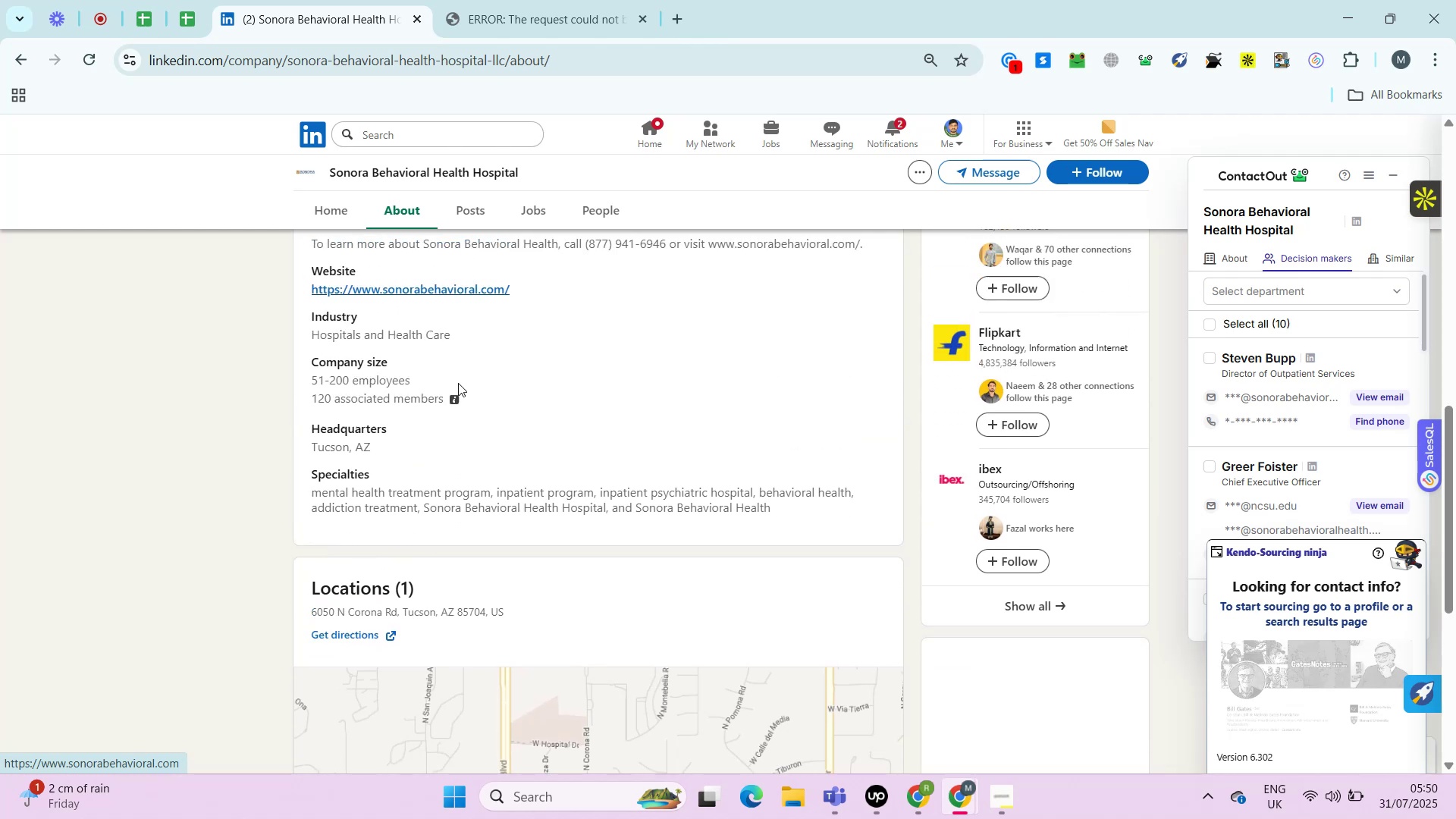 
left_click([457, 0])
 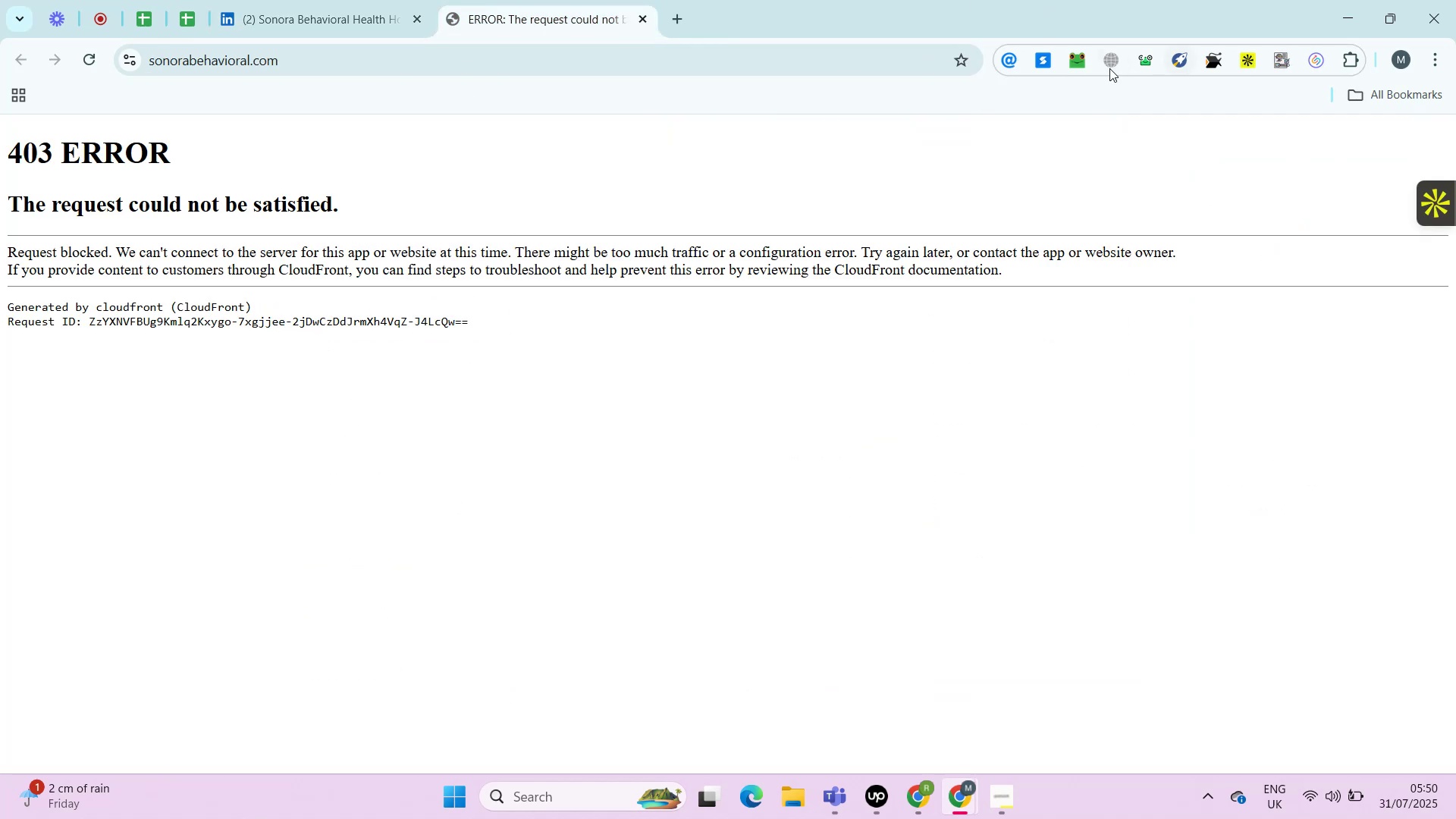 
left_click([1105, 64])
 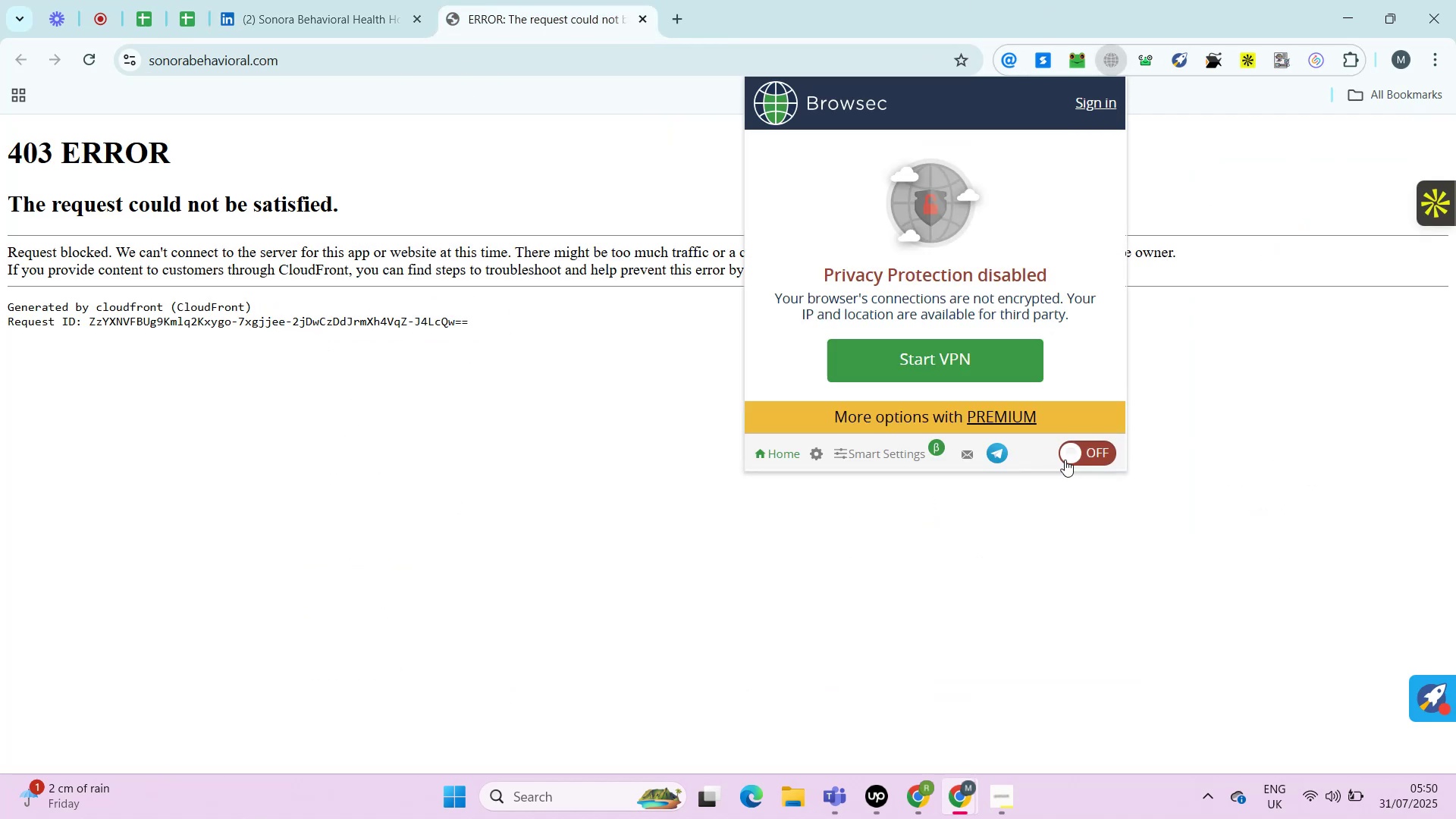 
left_click([1072, 458])
 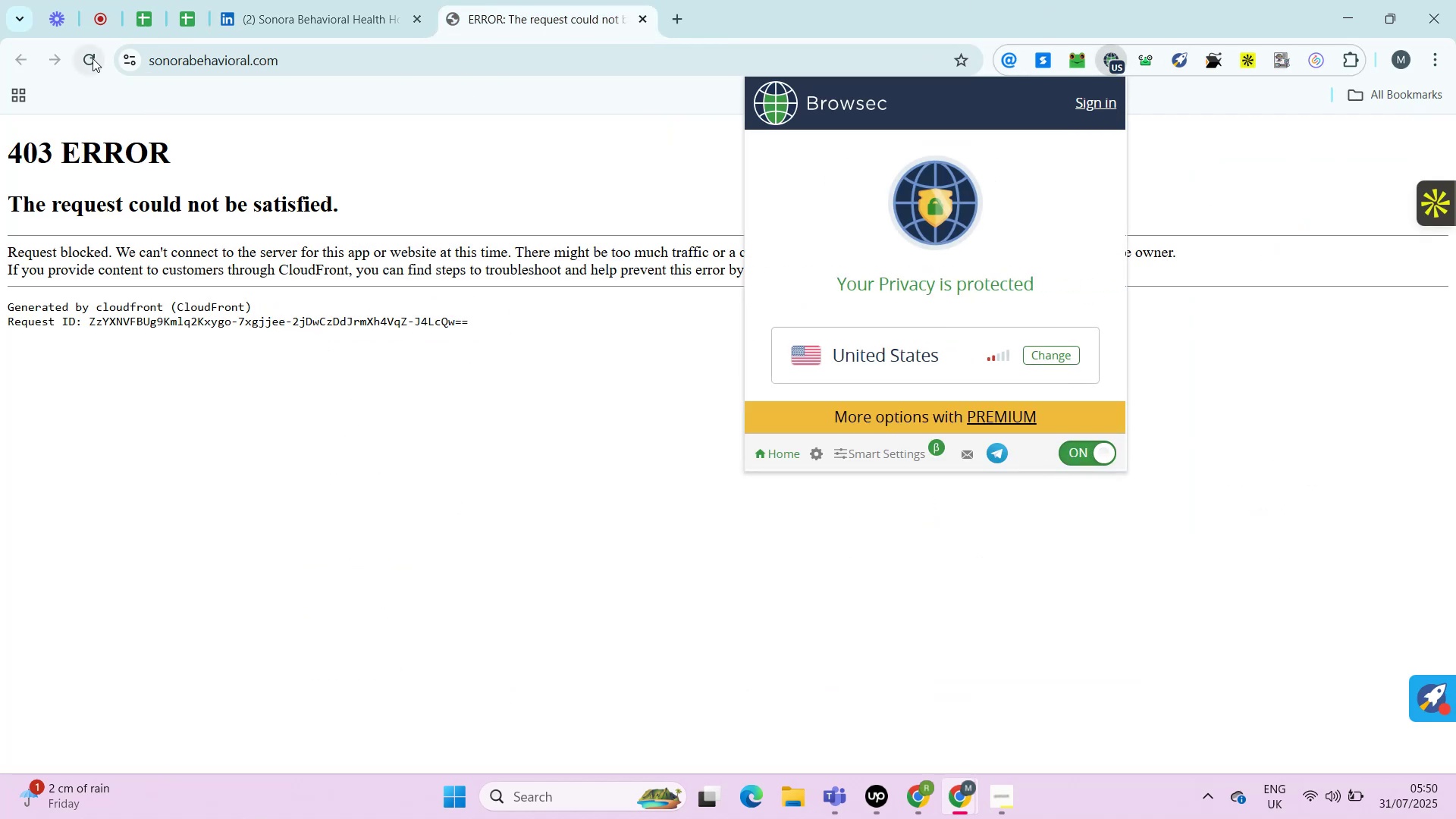 
left_click([93, 59])
 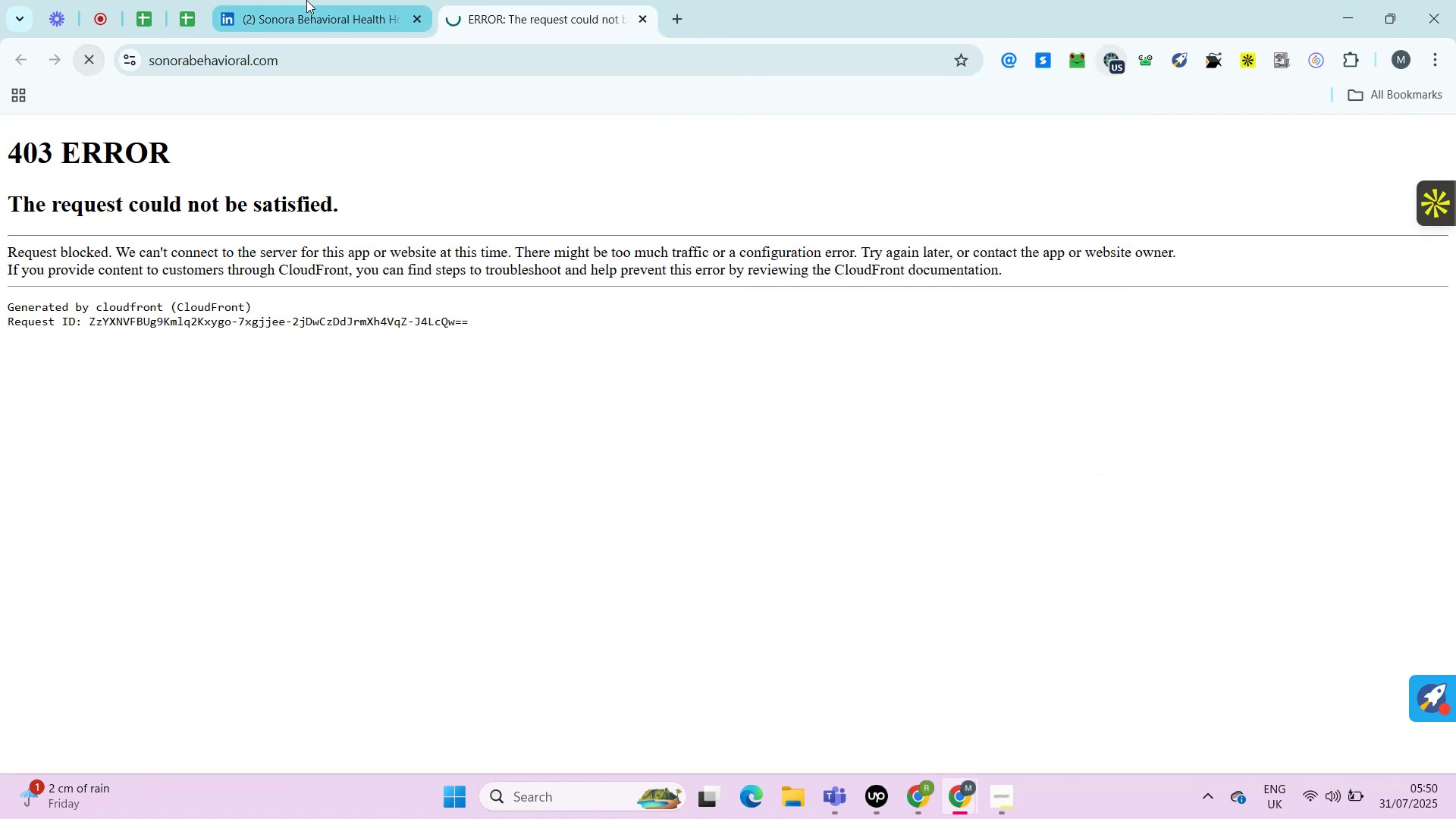 
left_click([306, 0])
 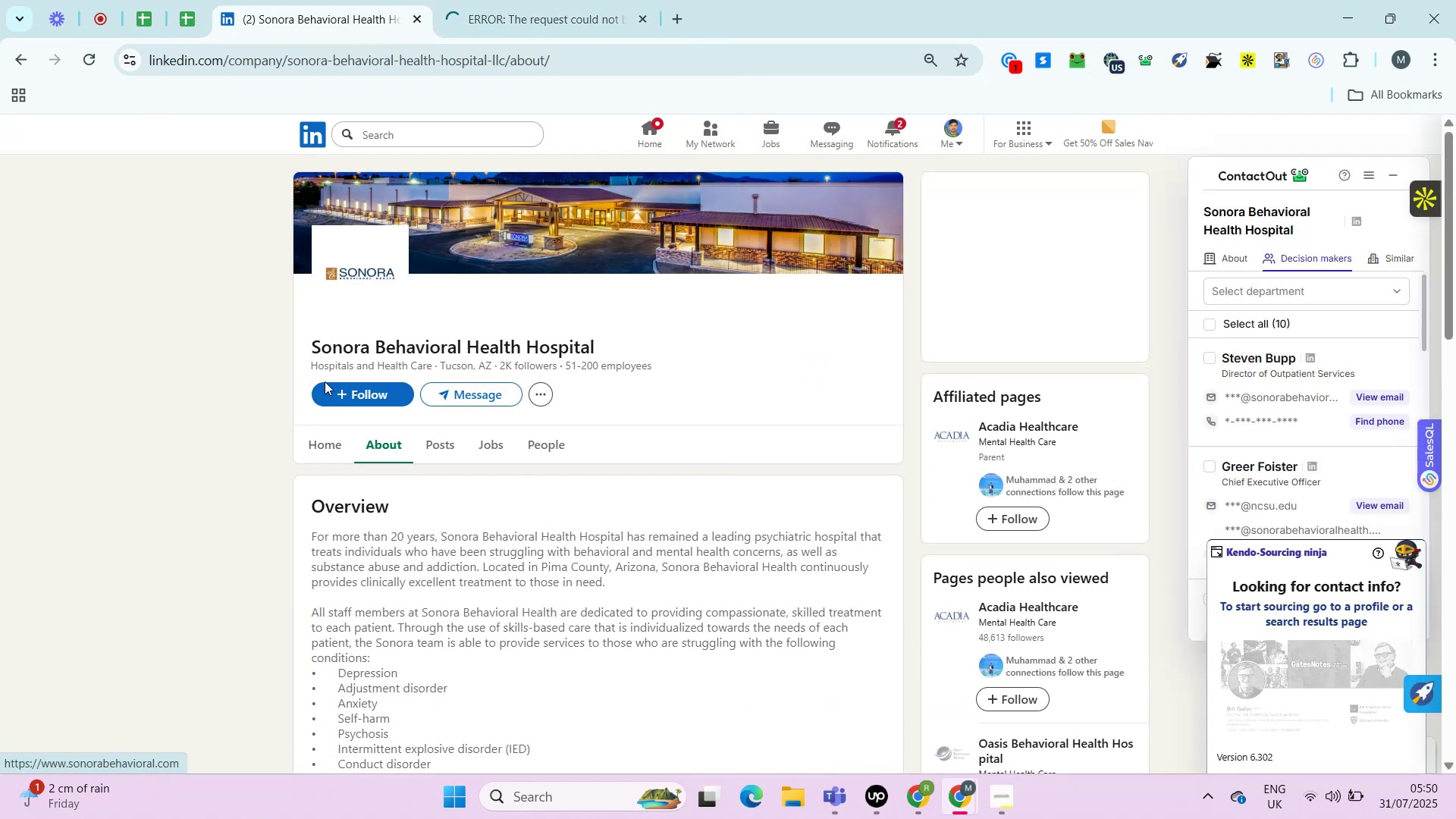 
left_click_drag(start_coordinate=[305, 331], to_coordinate=[639, 330])
 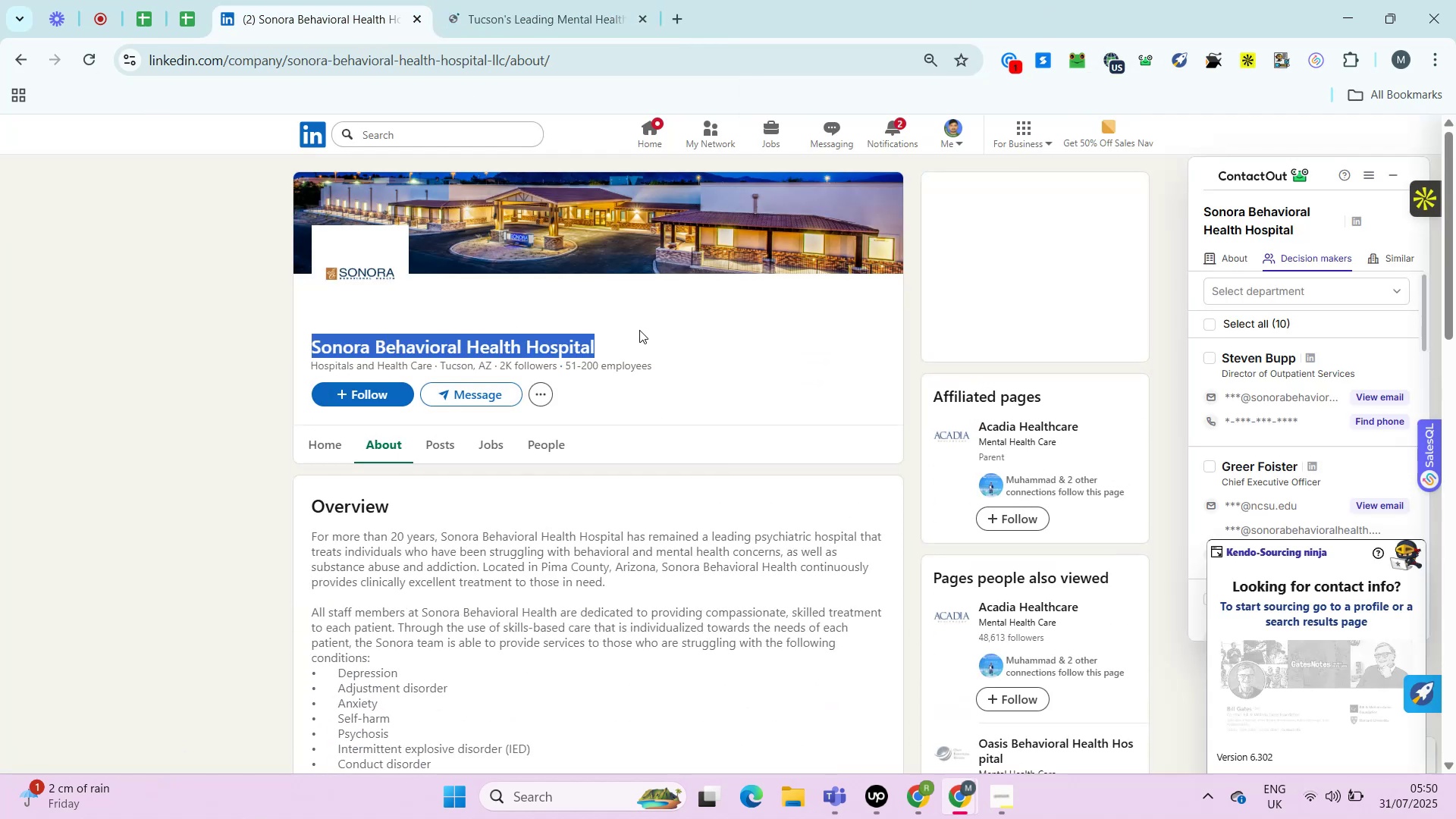 
key(Control+C)
 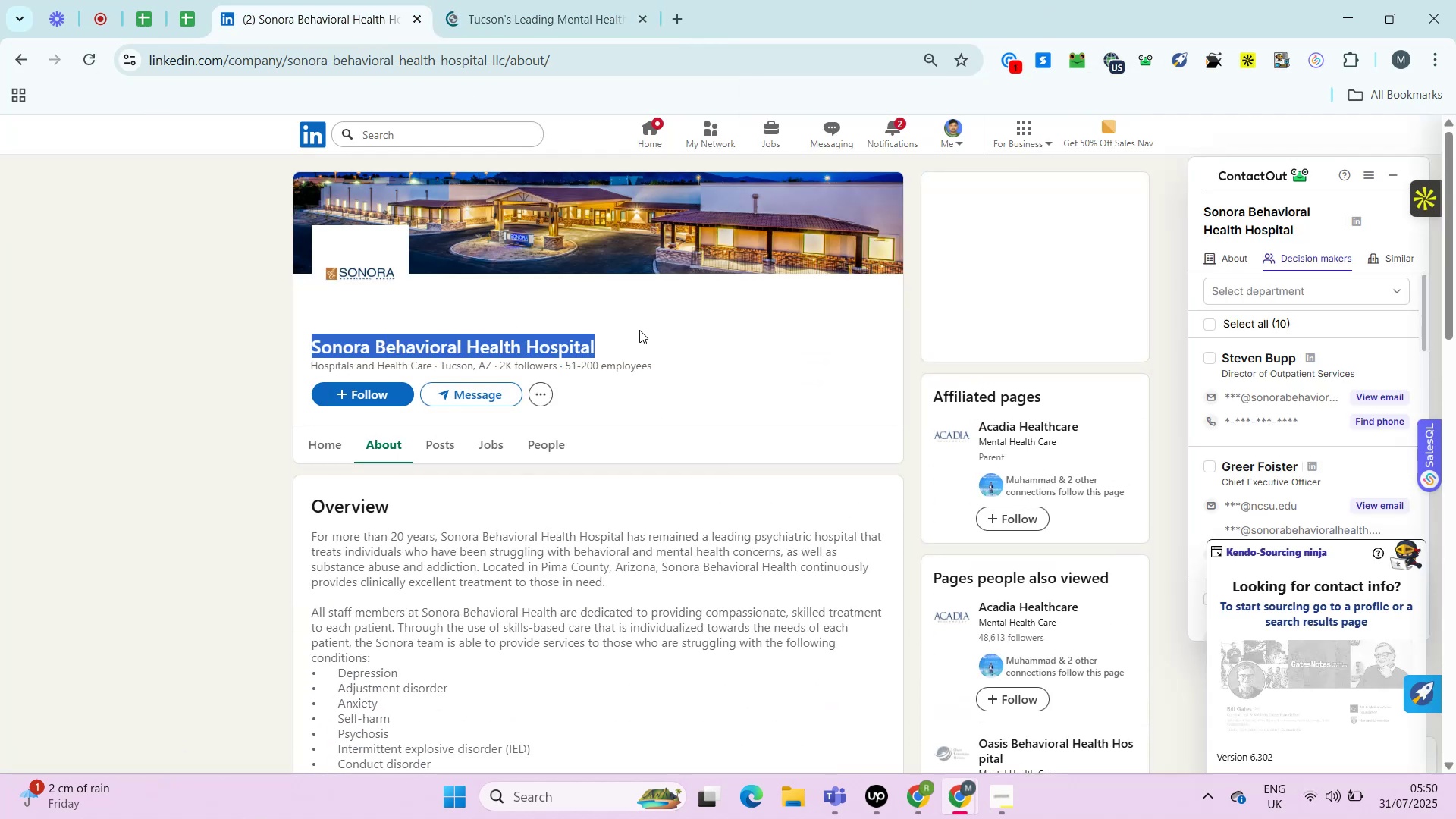 
key(Control+T)
 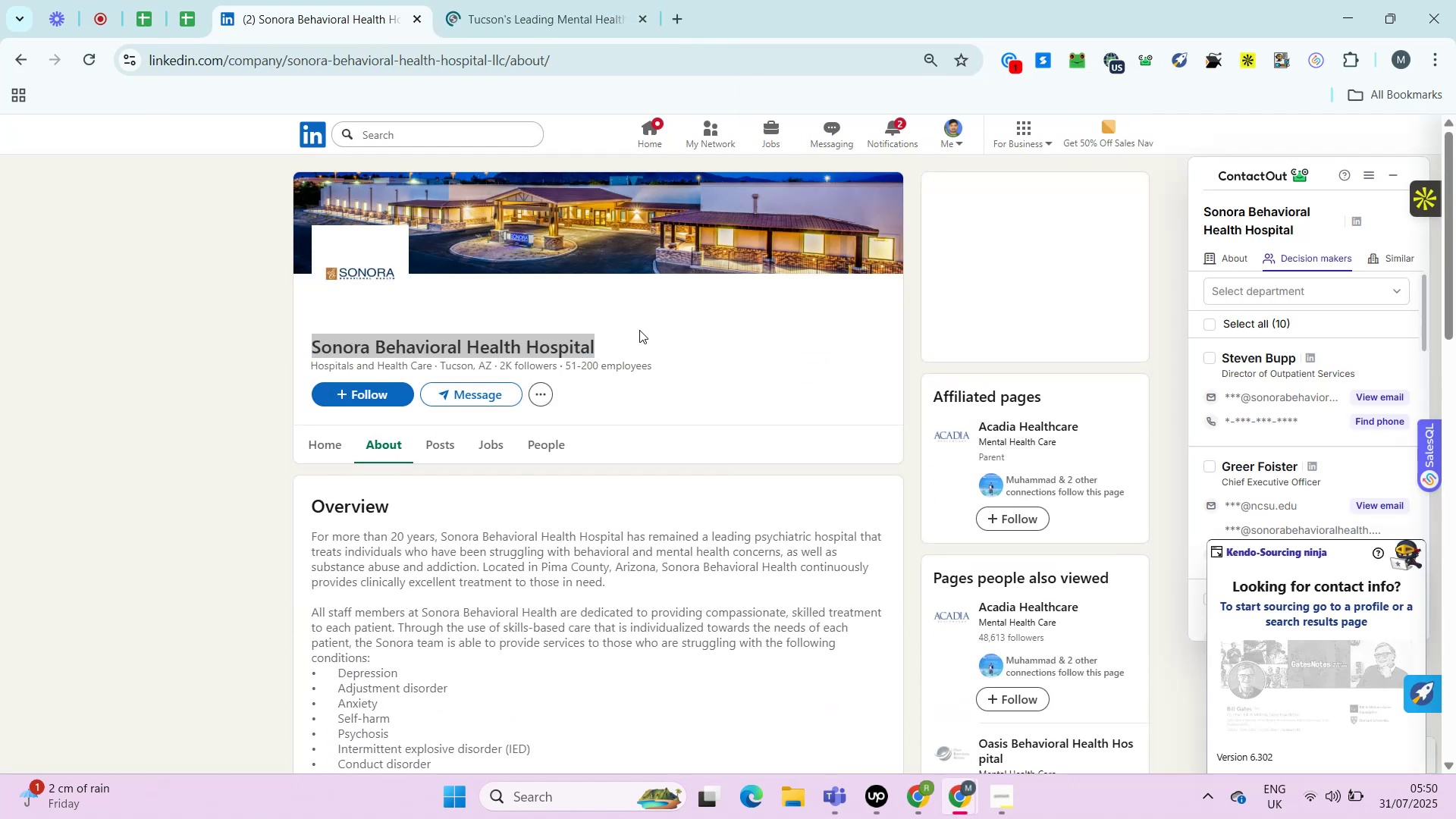 
key(Control+V)
 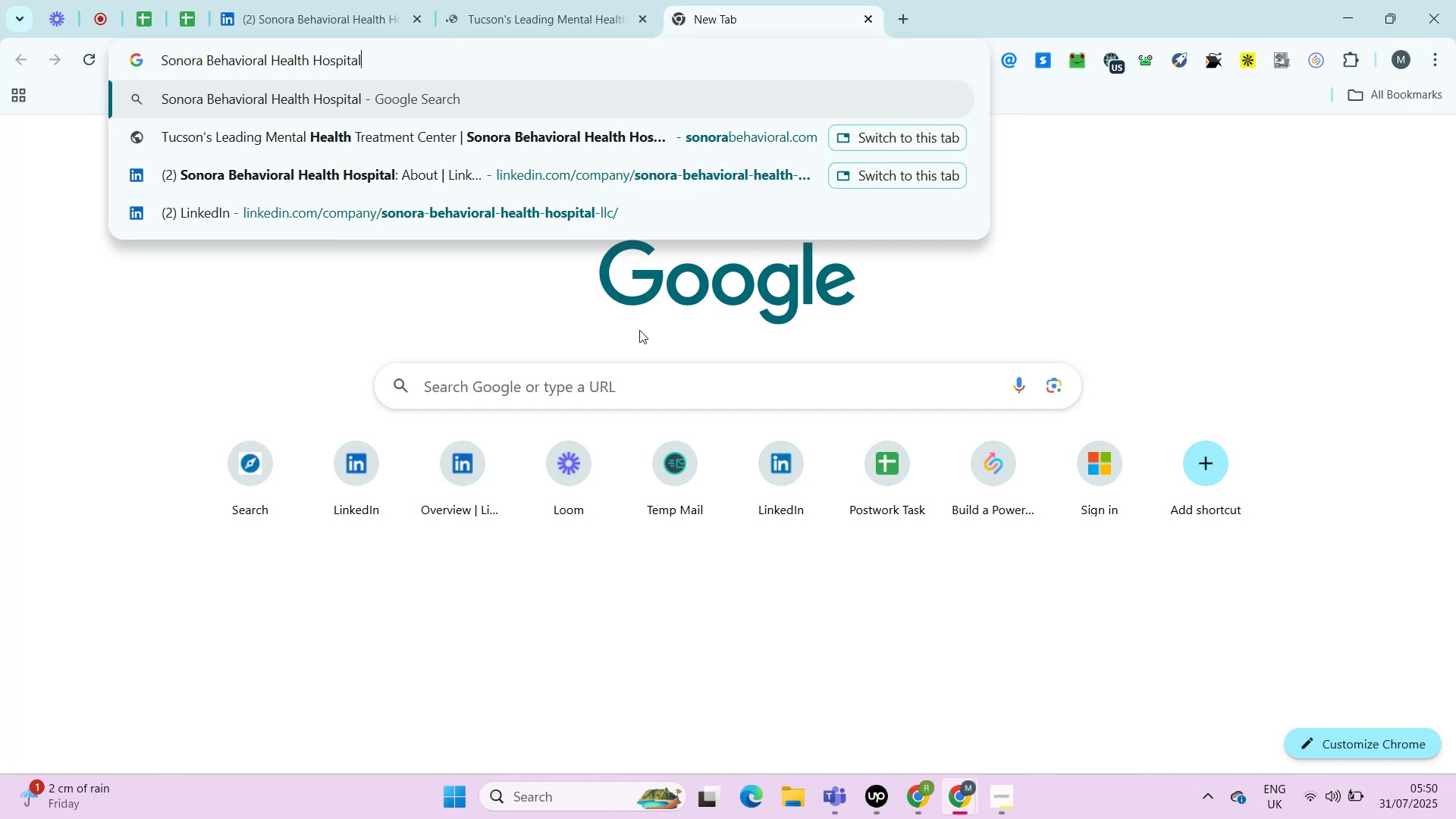 
key(Enter)
 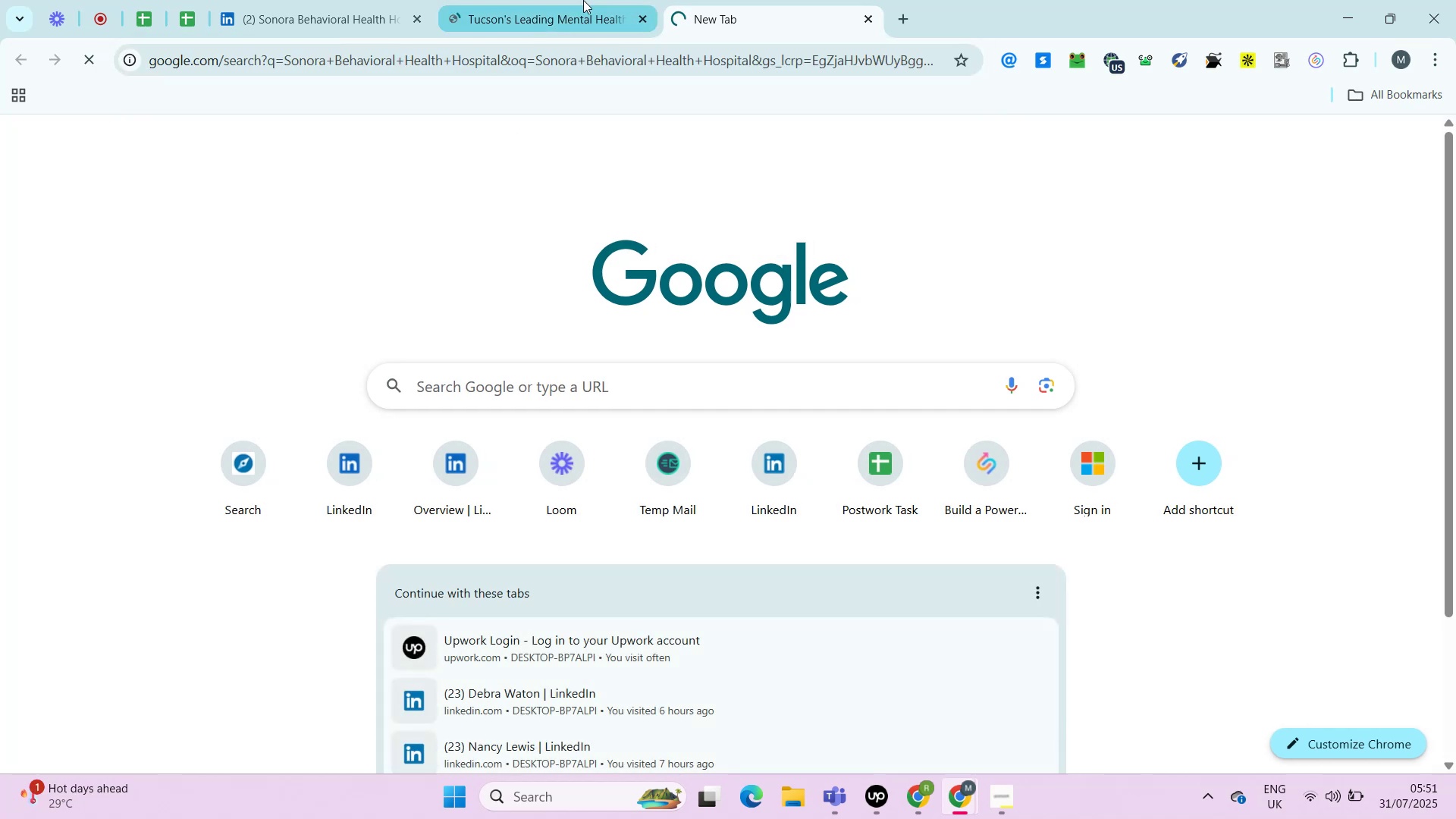 
left_click([582, 0])
 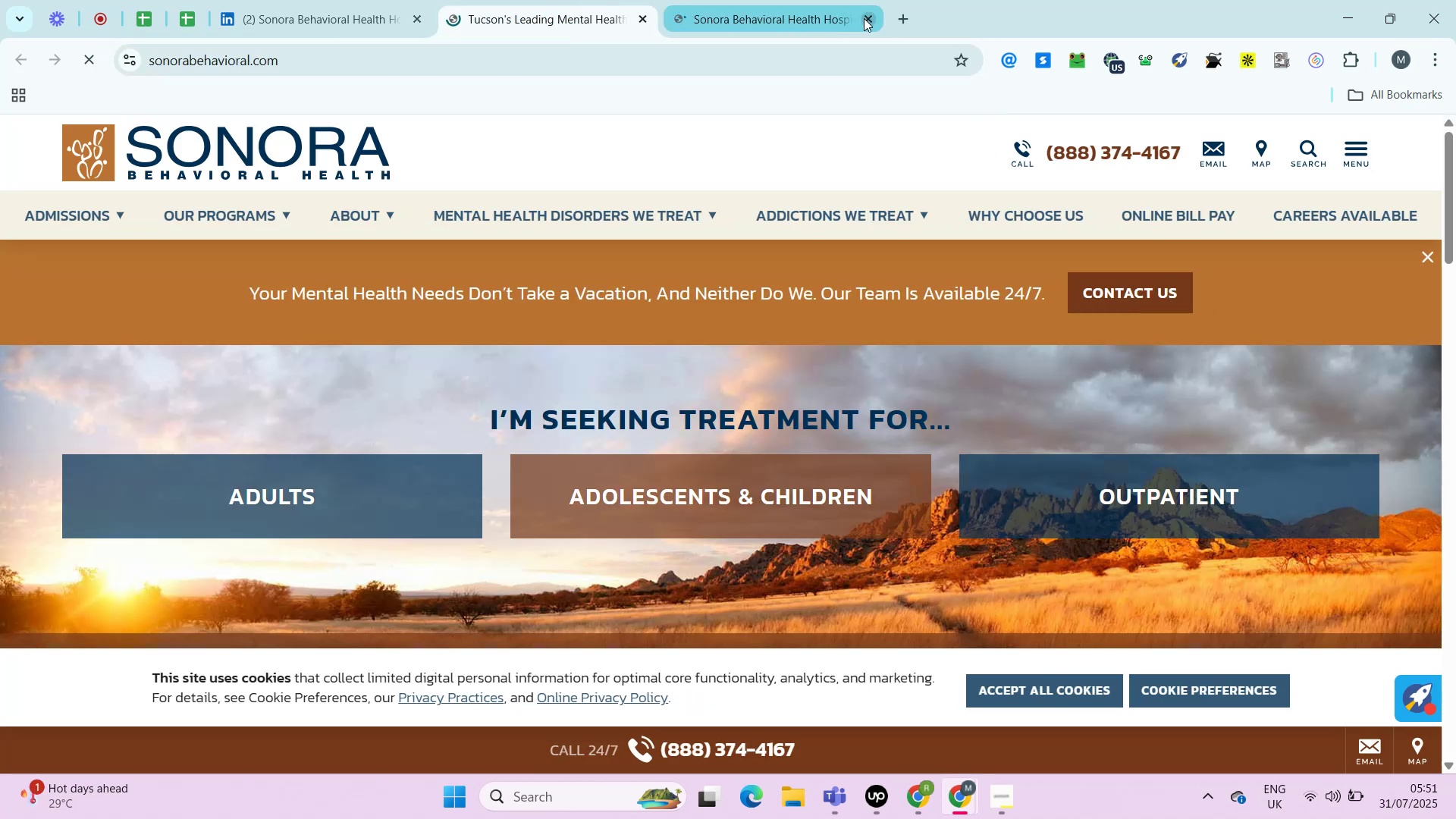 
left_click([864, 23])
 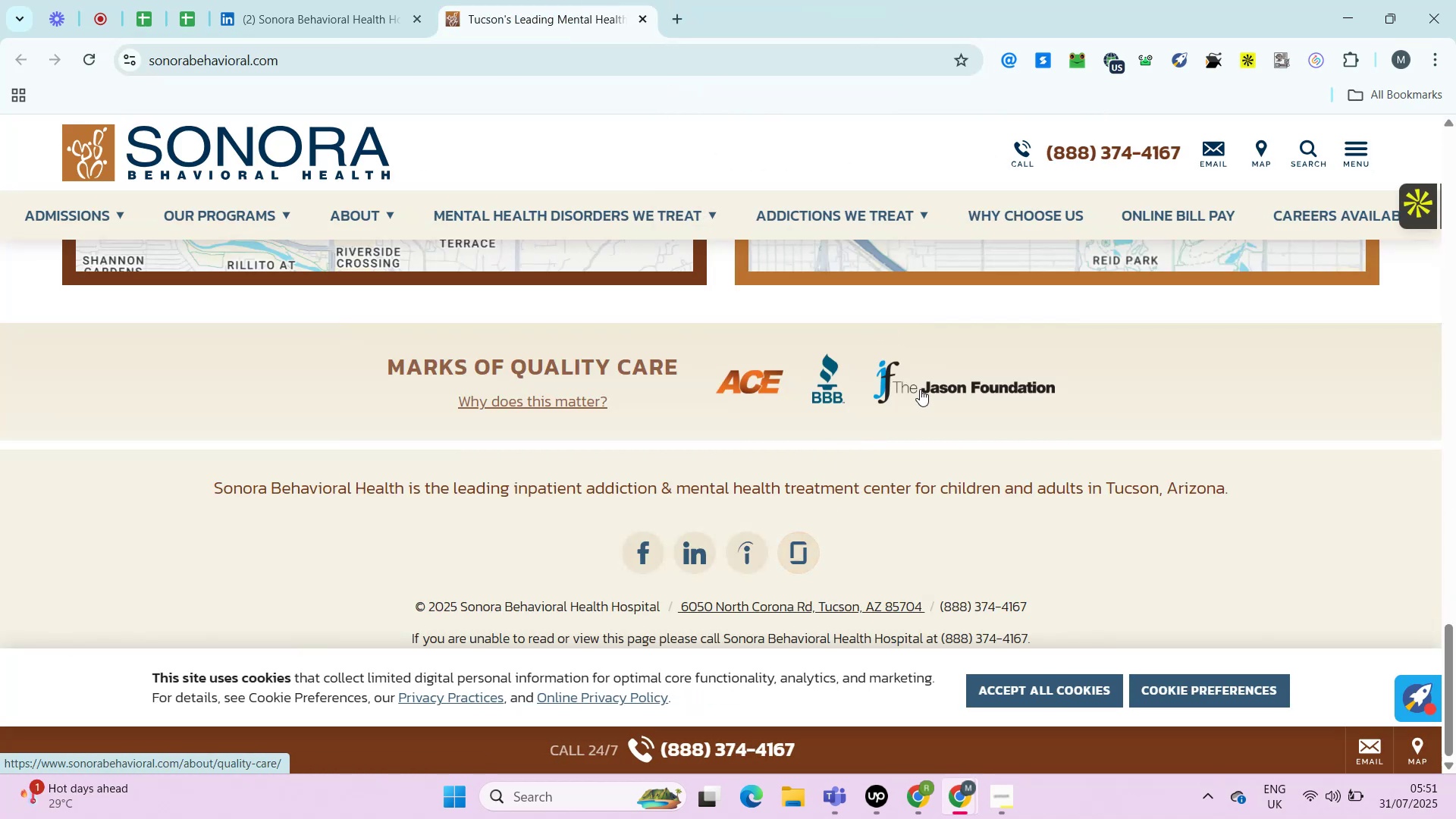 
wait(7.21)
 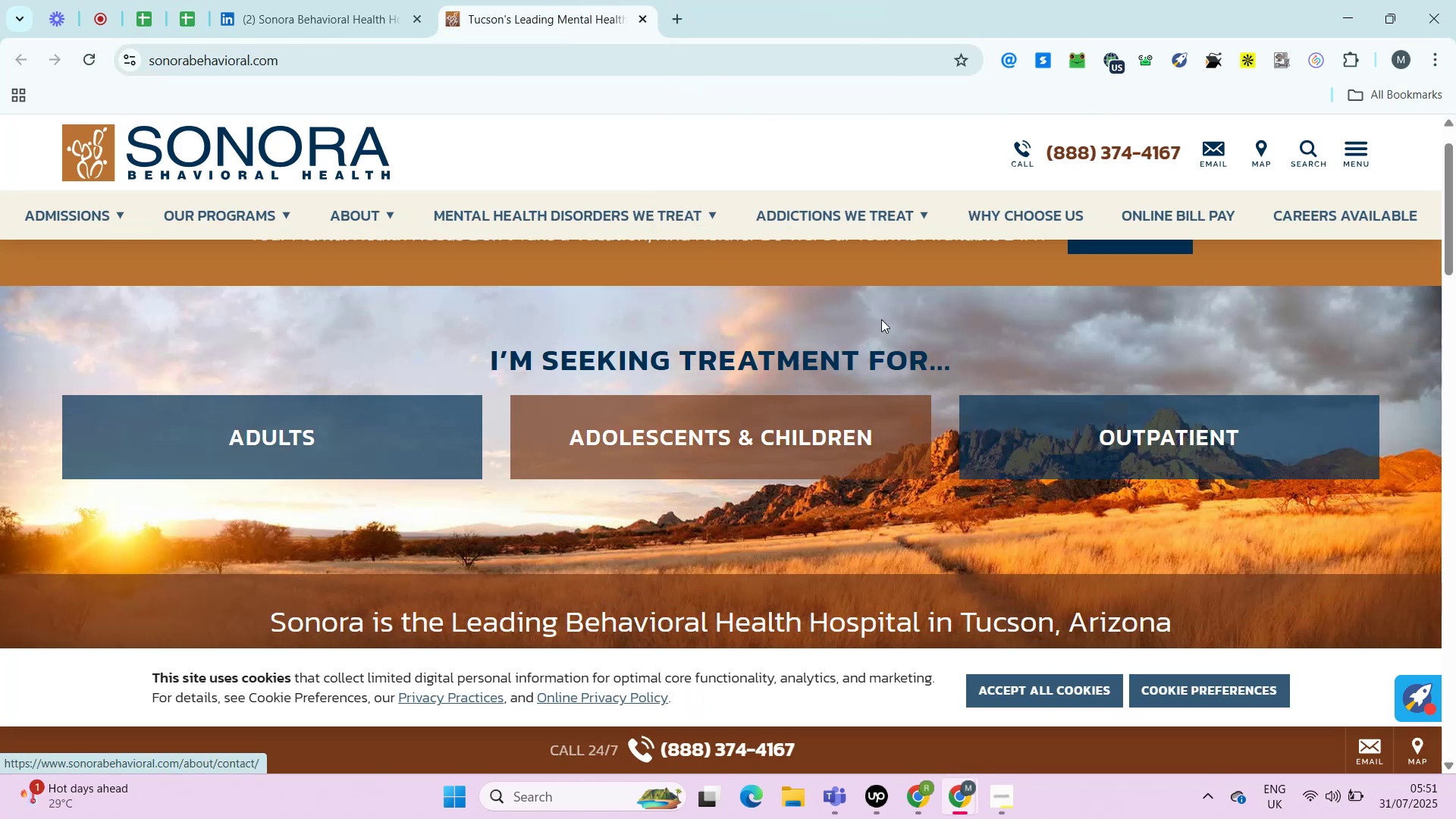 
left_click_drag(start_coordinate=[1040, 152], to_coordinate=[1116, 144])
 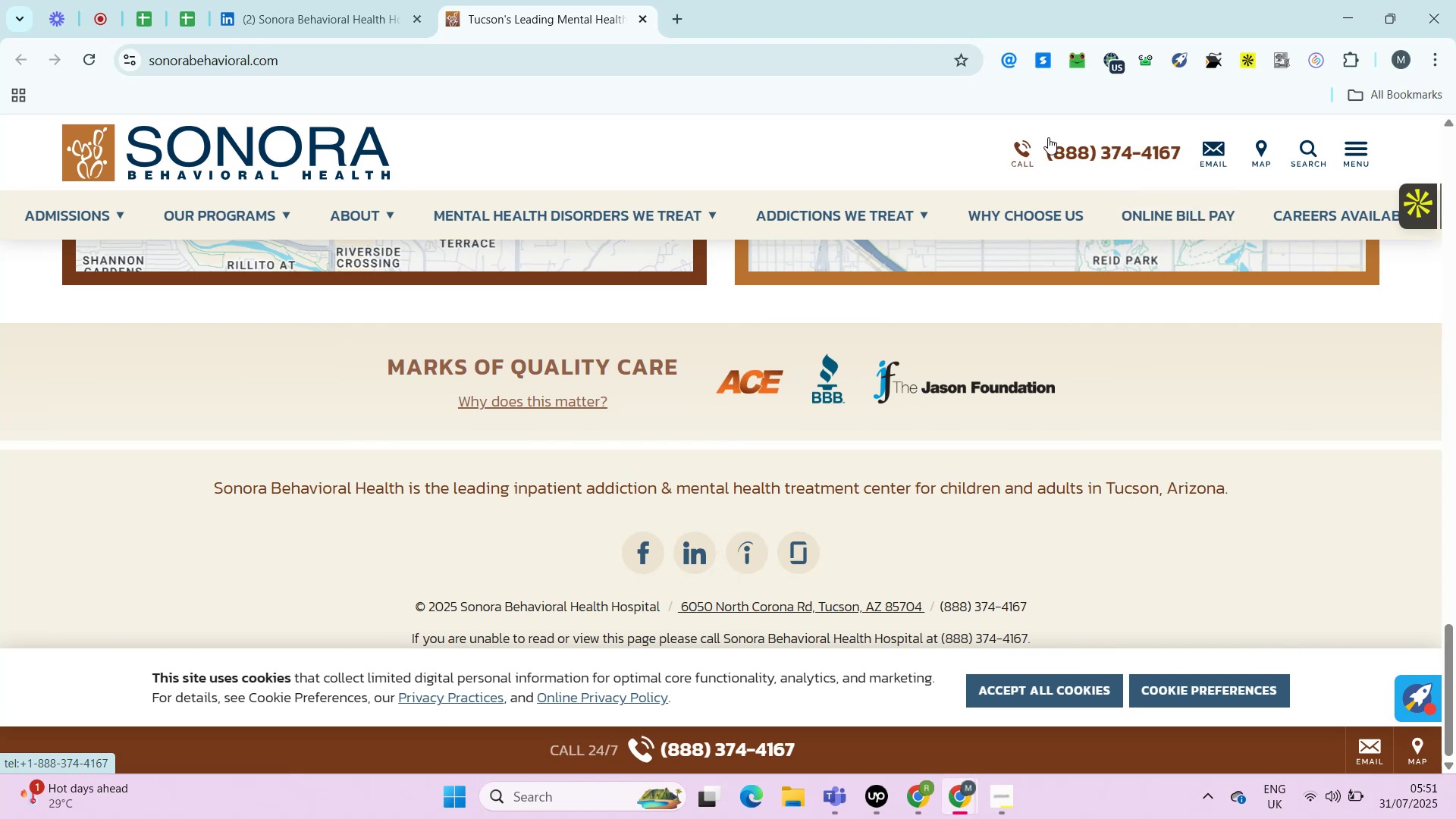 
left_click_drag(start_coordinate=[1041, 130], to_coordinate=[1180, 148])
 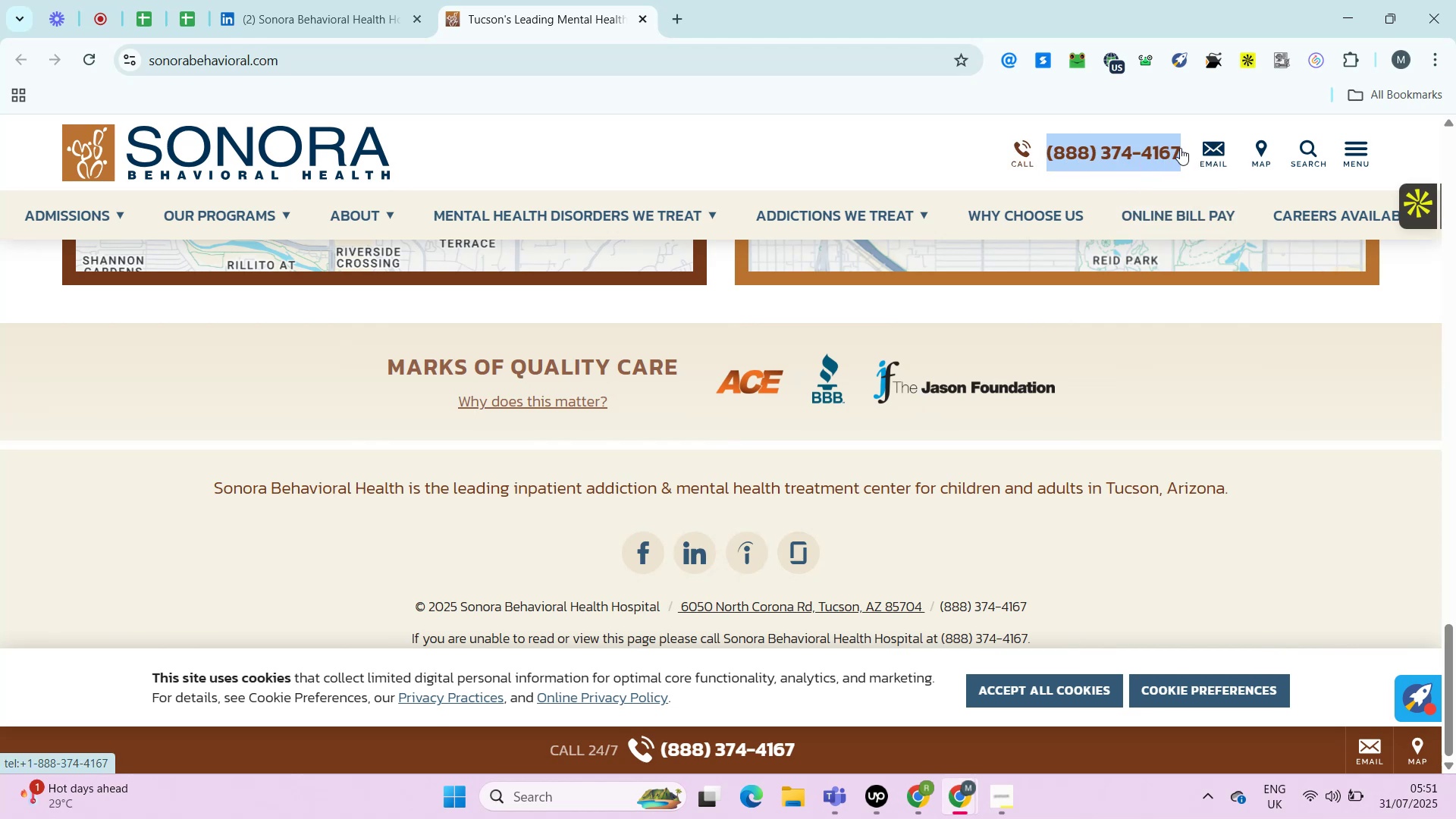 
key(Control+C)
 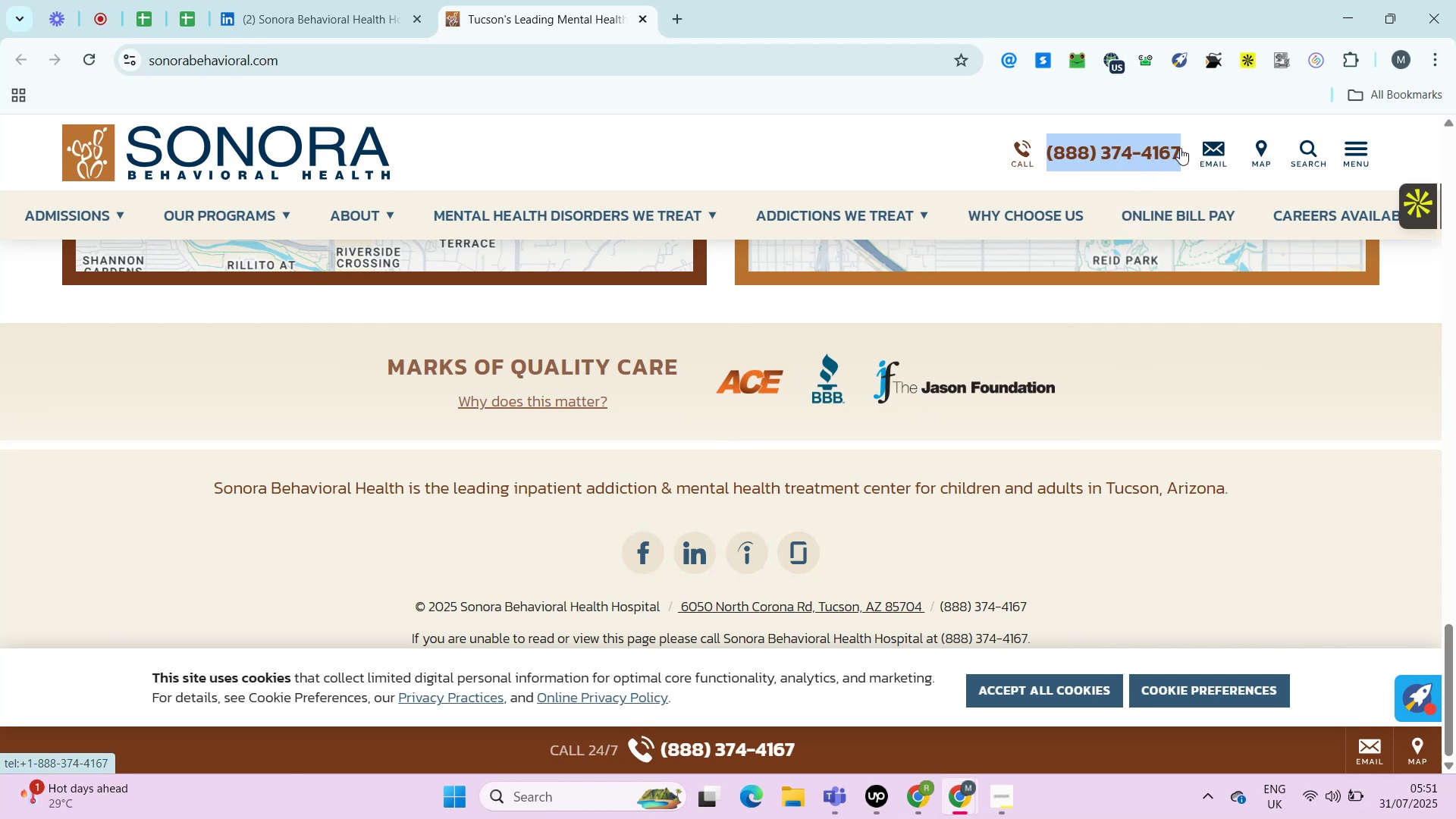 
key(Control+C)
 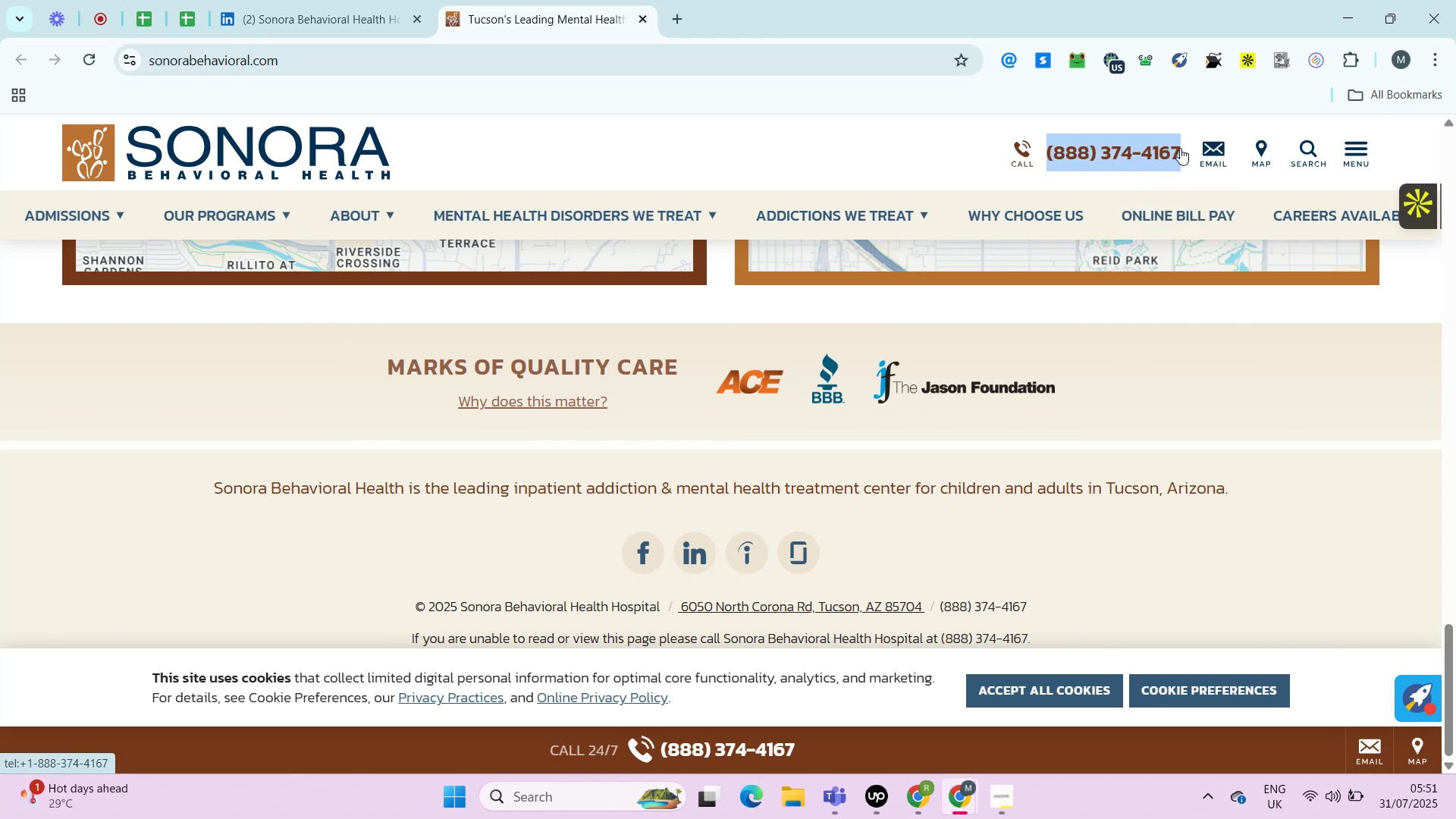 
key(Control+C)
 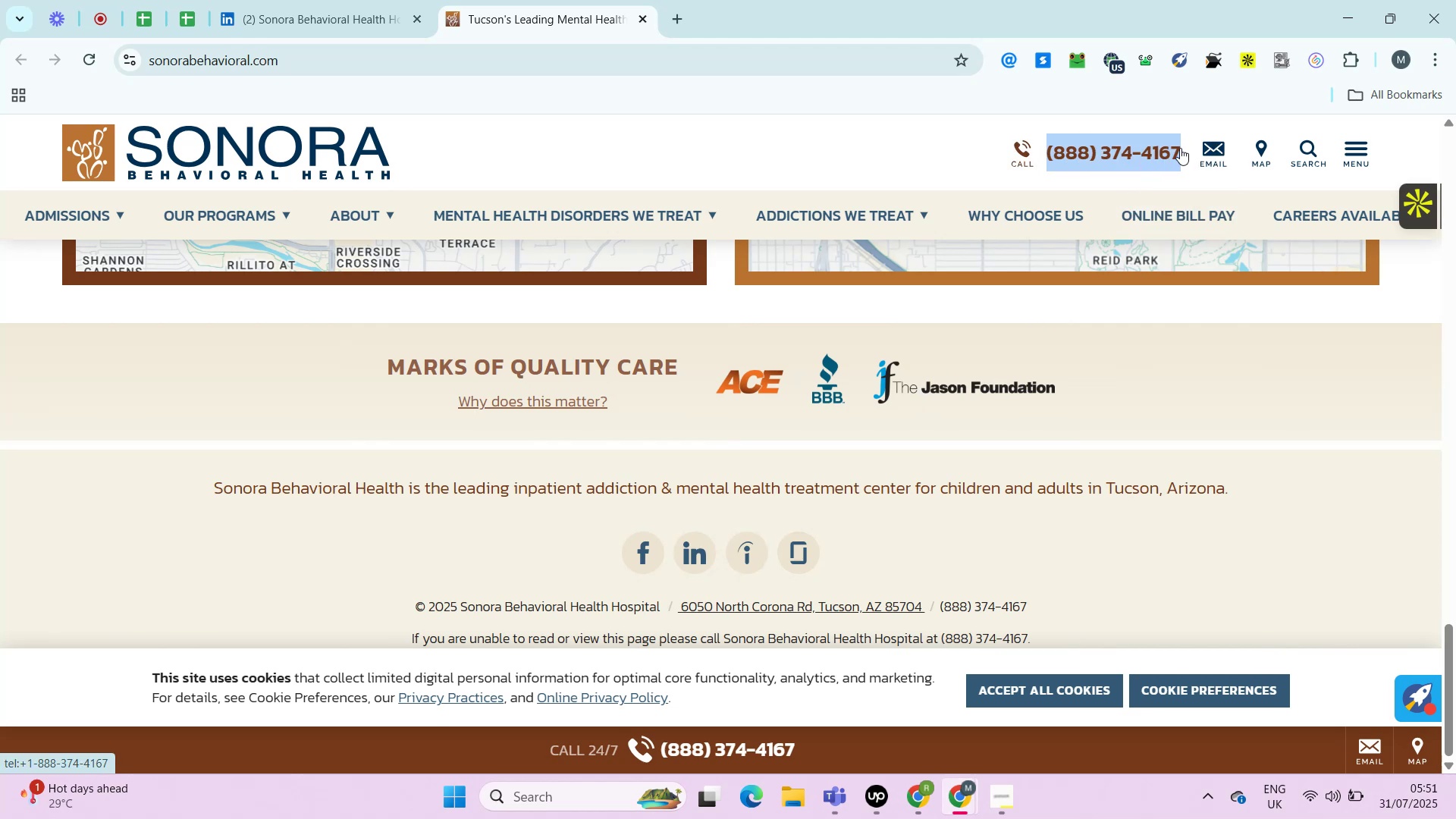 
key(Control+F)
 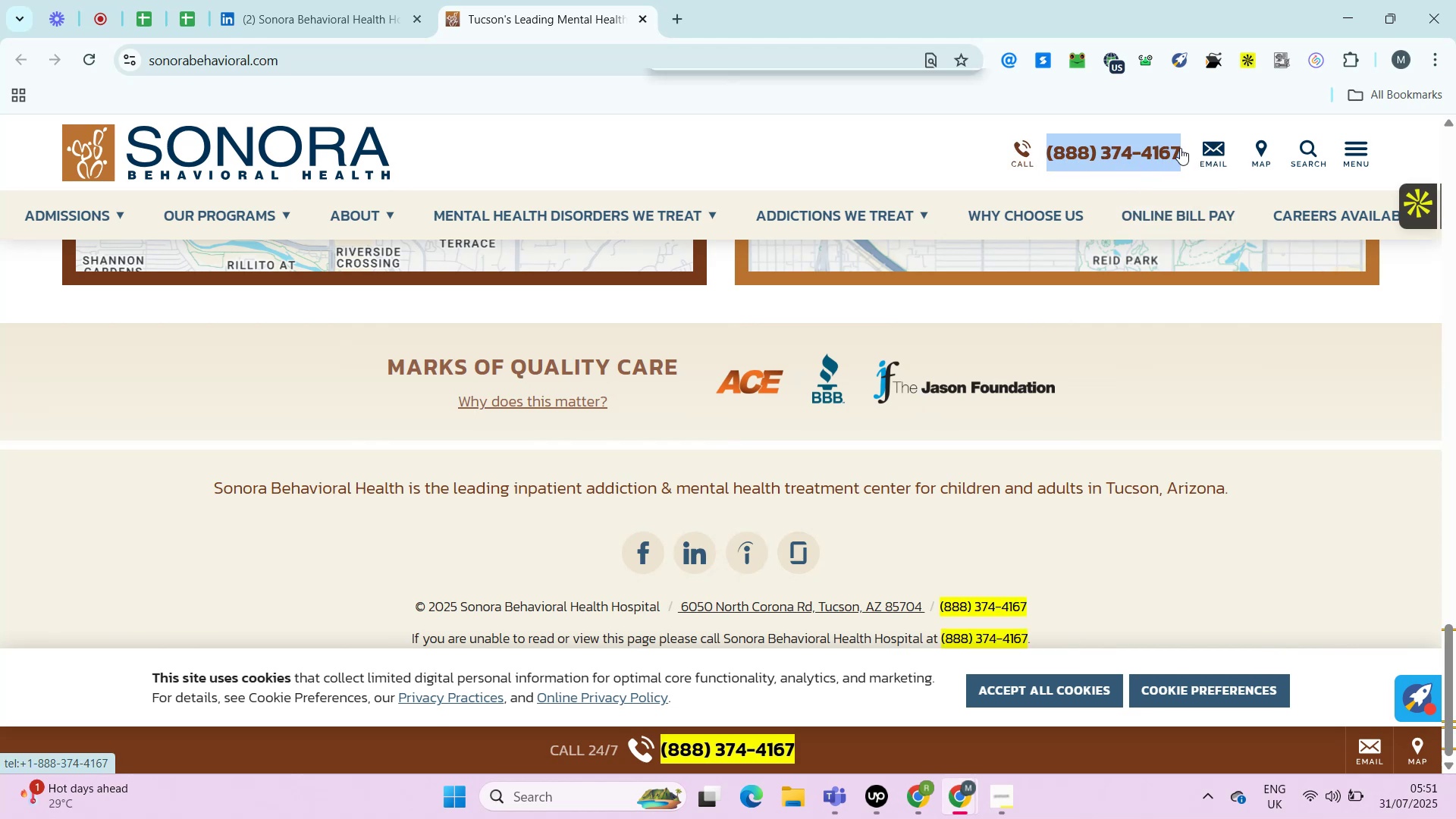 
key(Control+V)
 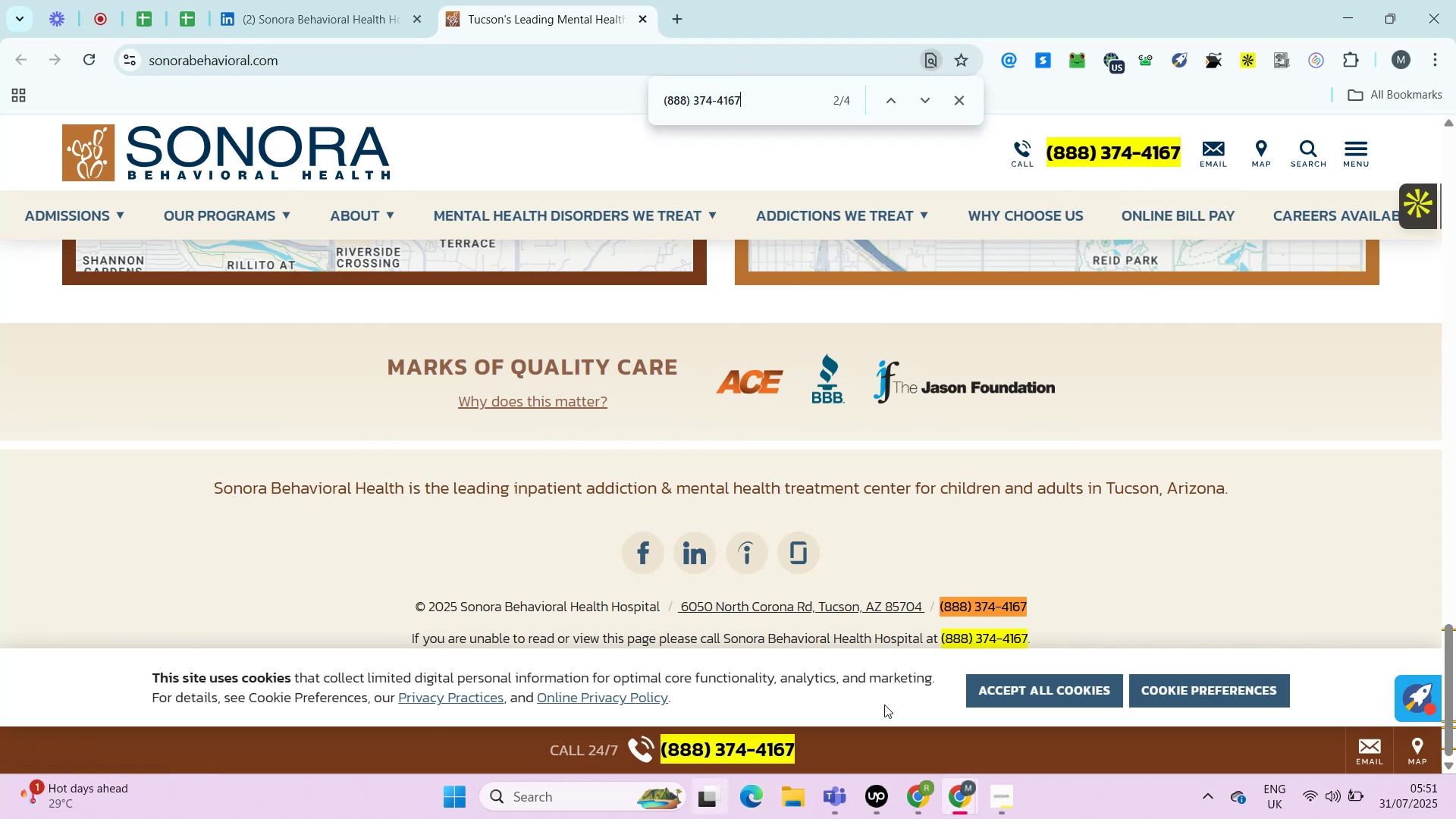 
left_click([1037, 695])
 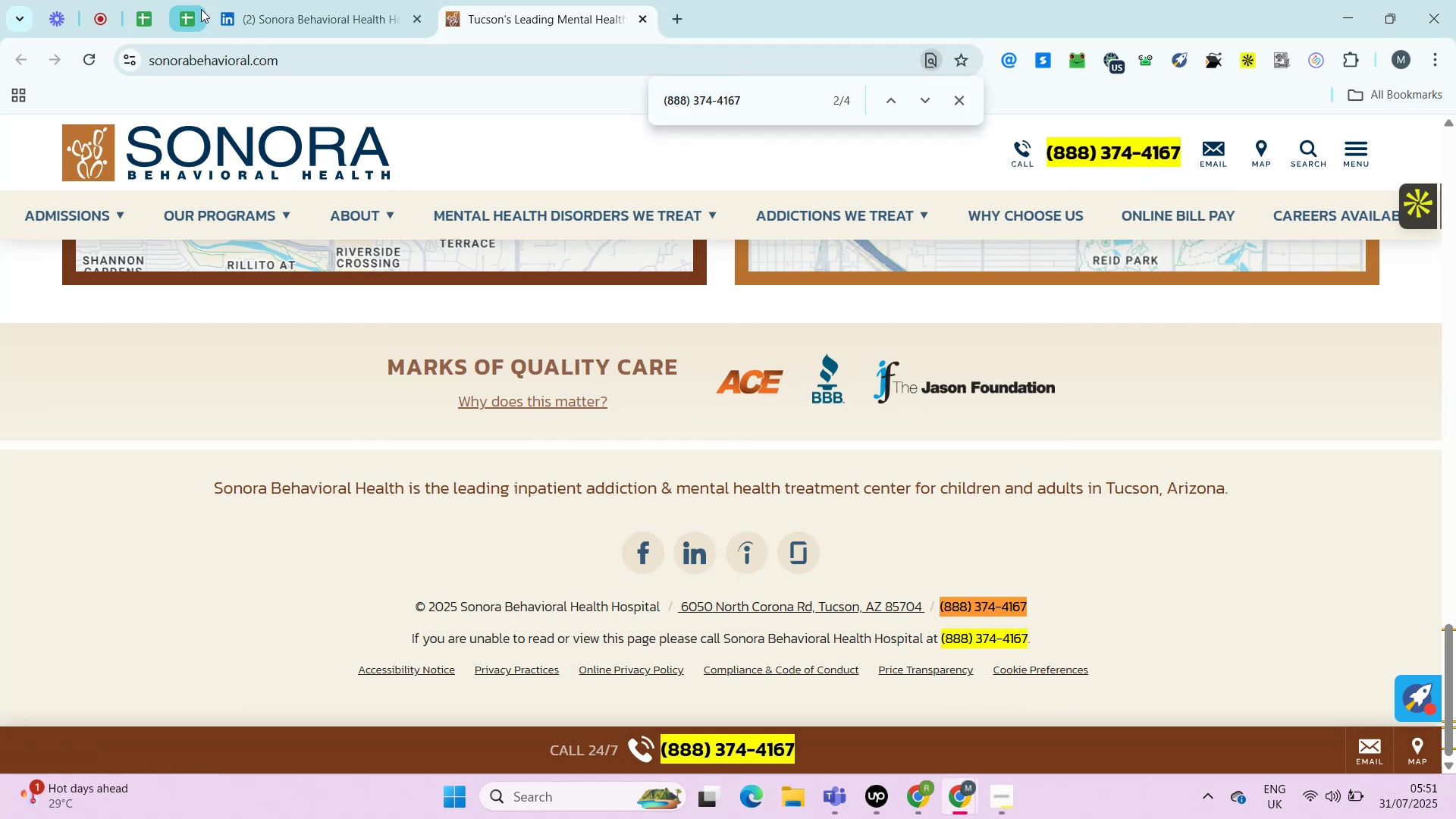 
left_click([189, 10])
 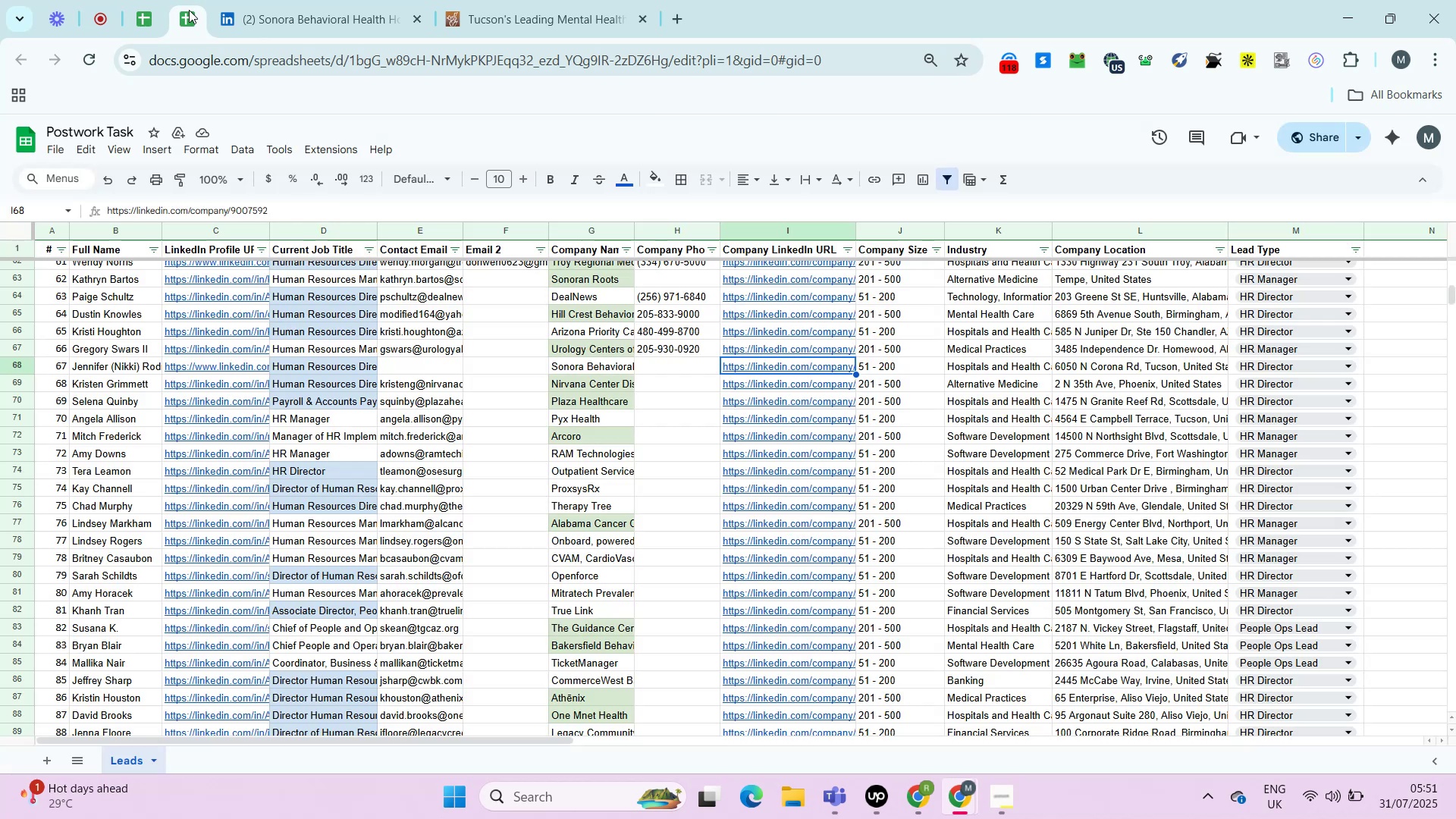 
key(ArrowLeft)
 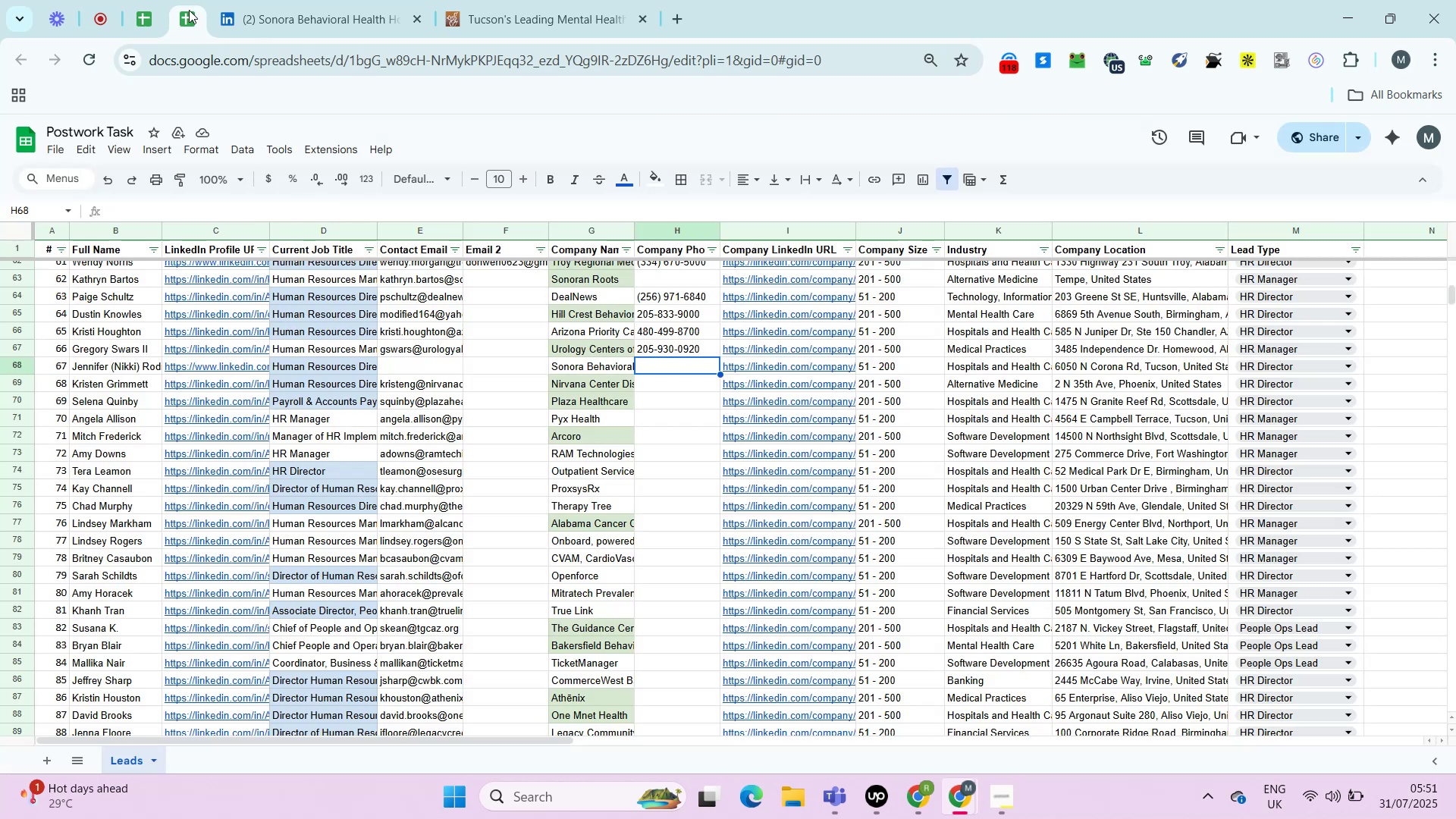 
key(Control+ControlLeft)
 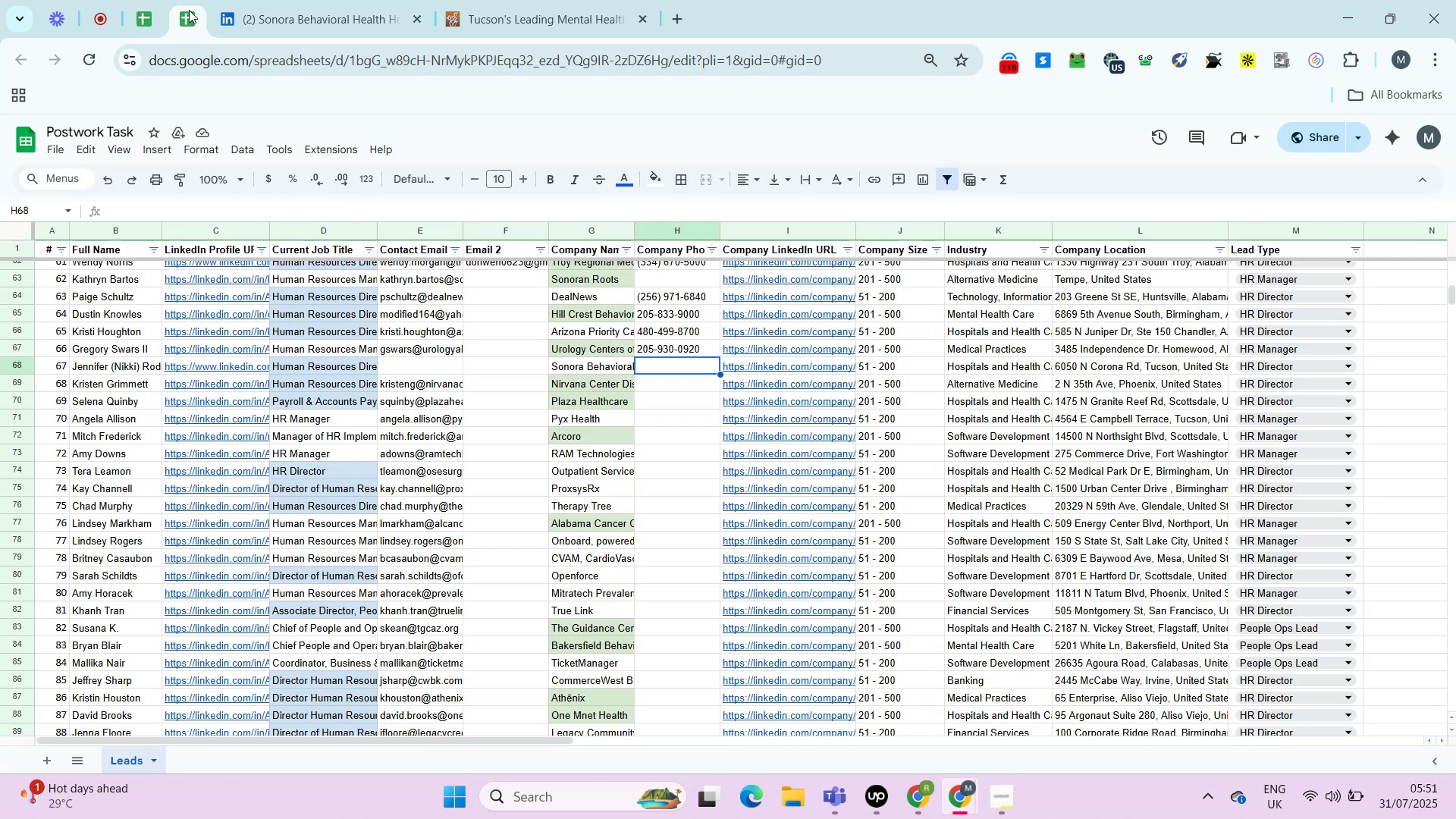 
key(Control+Shift+ShiftLeft)
 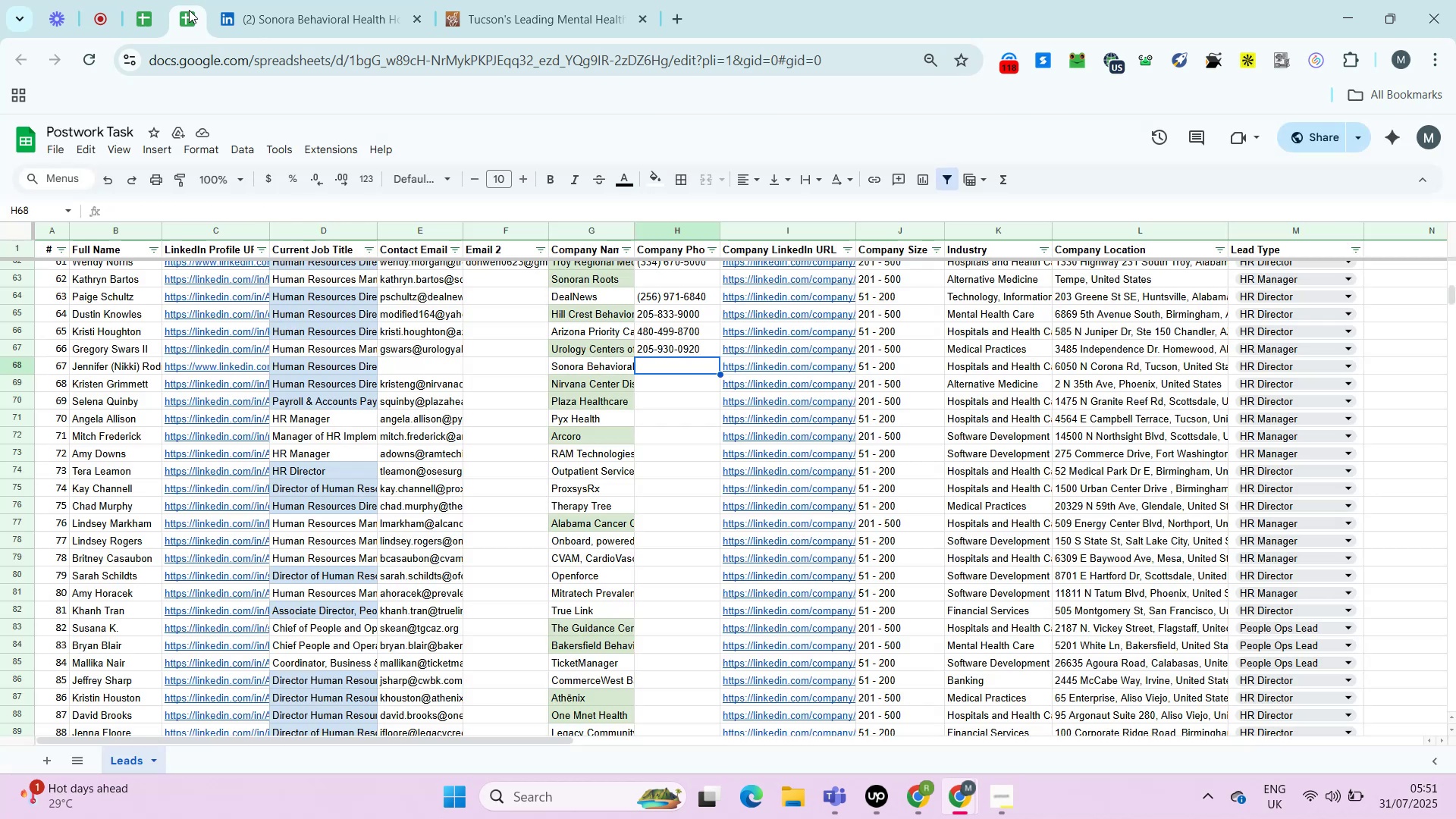 
key(Control+Shift+V)
 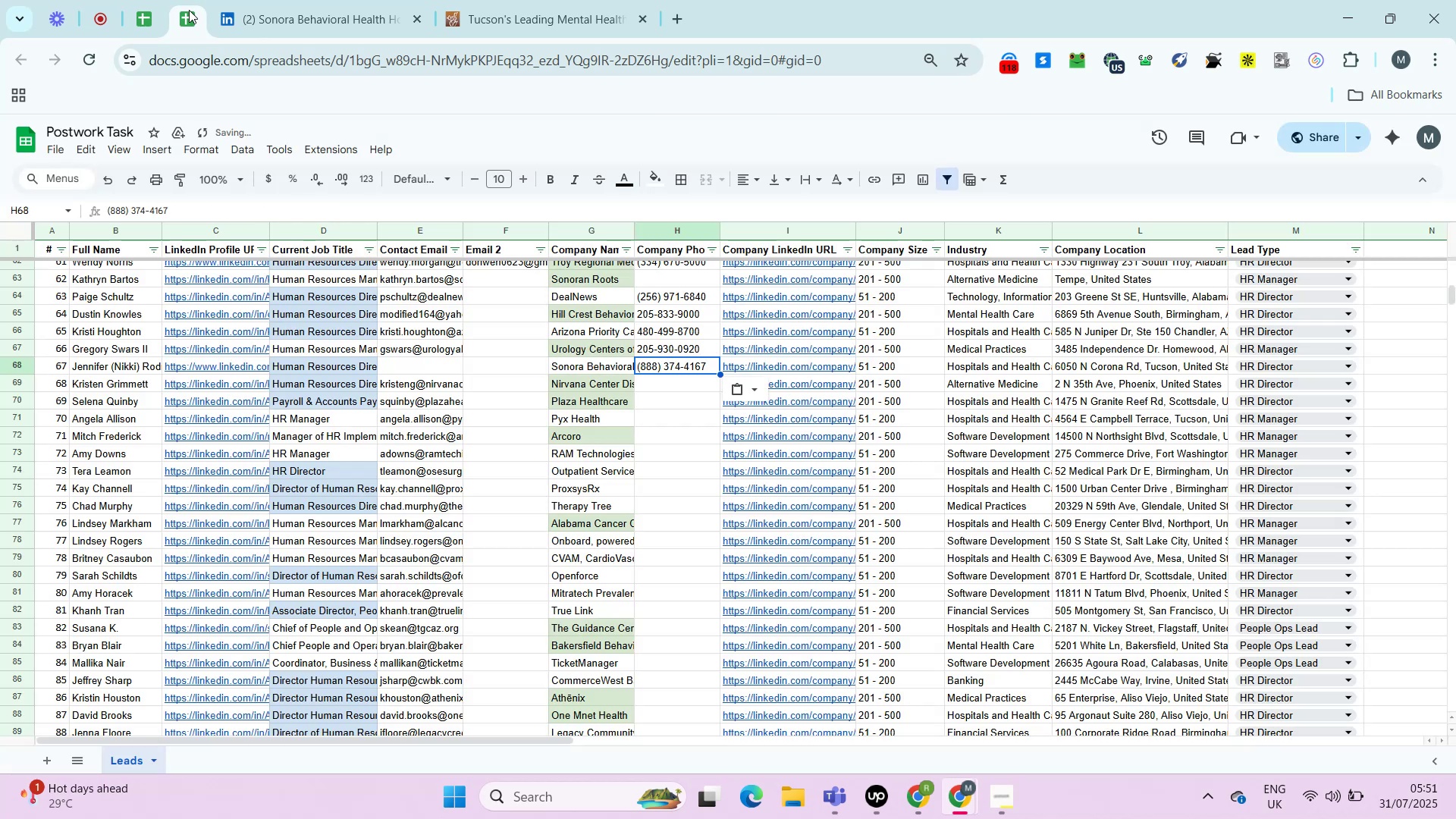 
key(ArrowRight)
 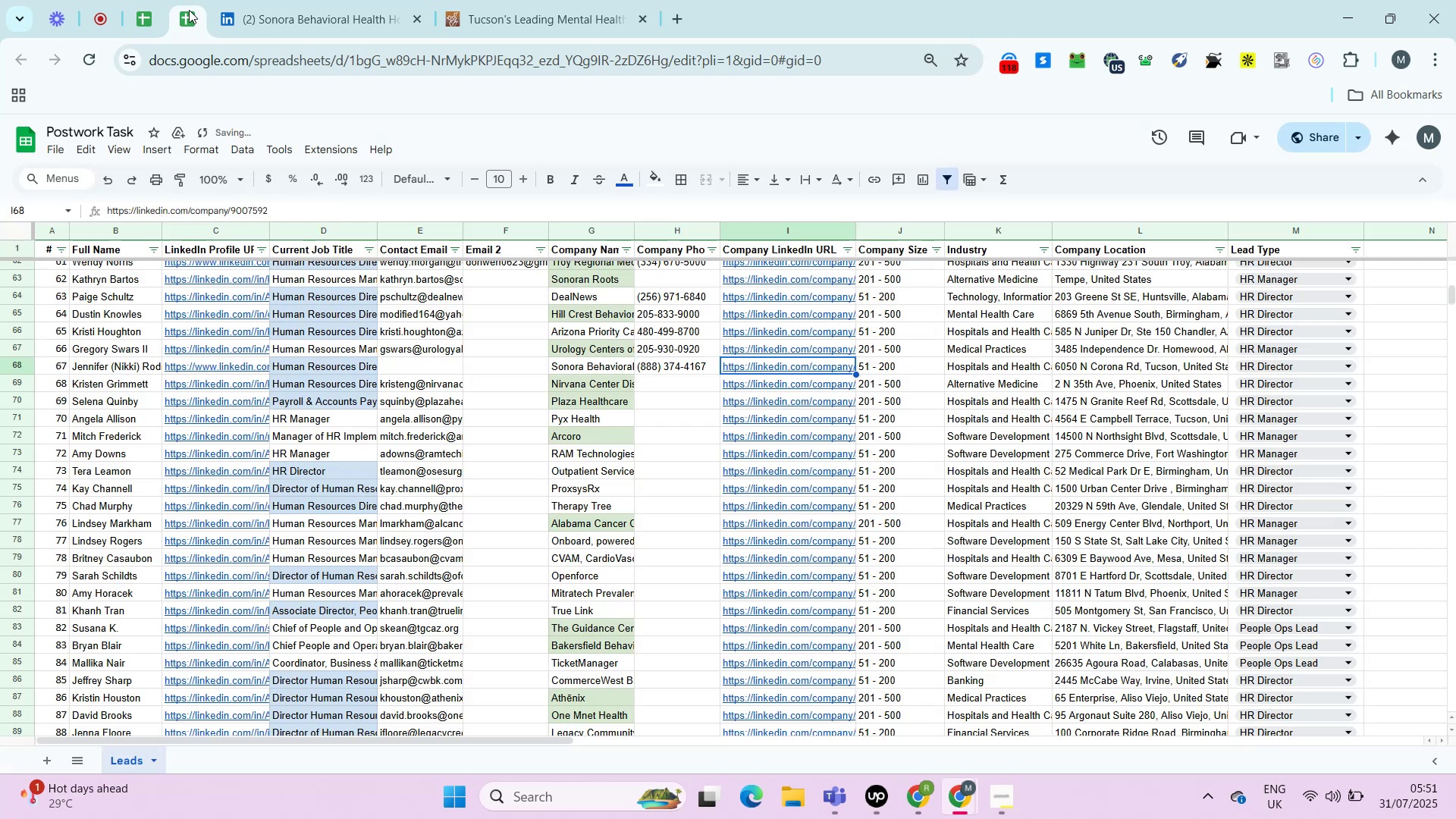 
key(ArrowRight)
 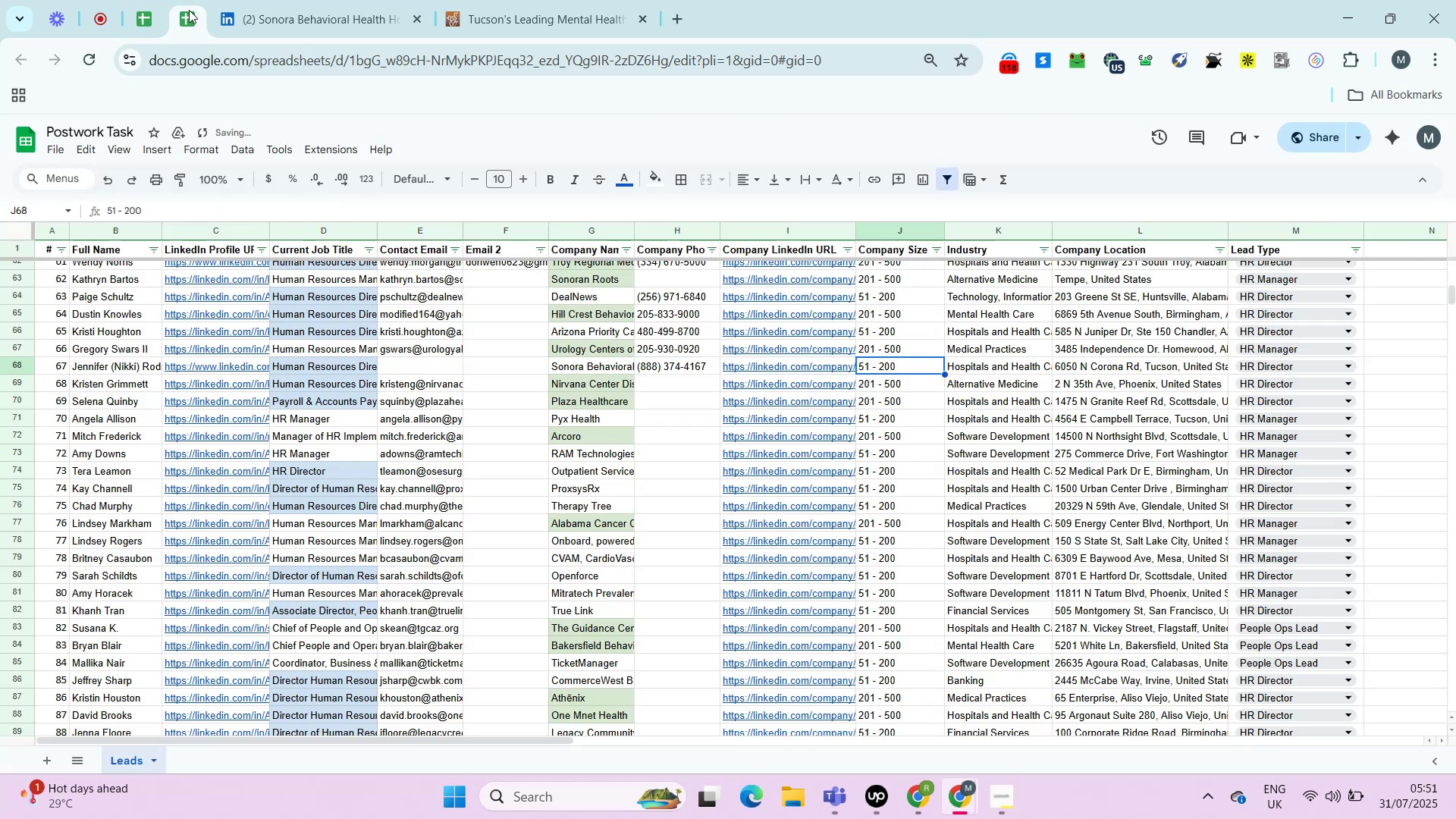 
key(ArrowRight)
 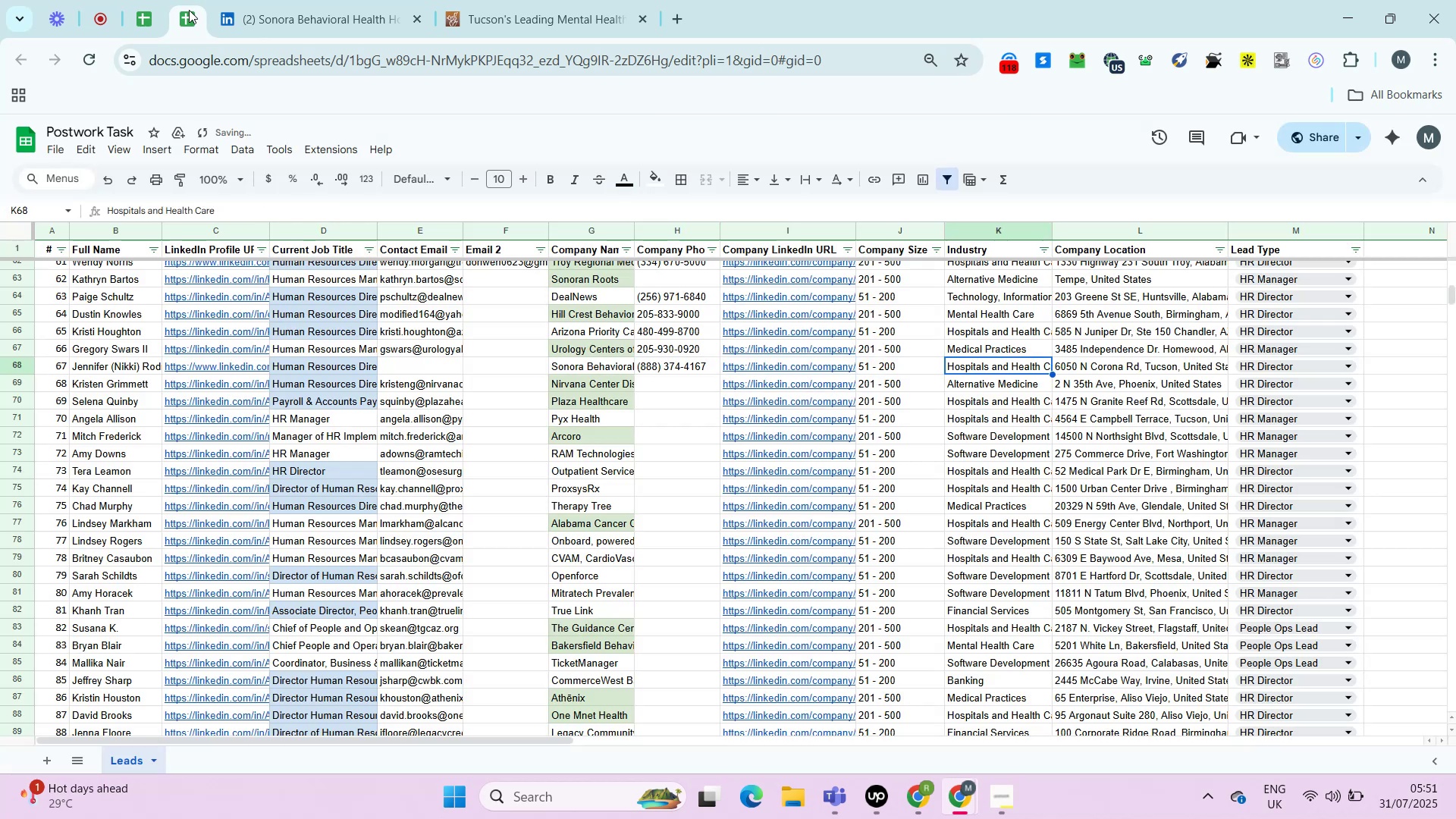 
key(ArrowRight)
 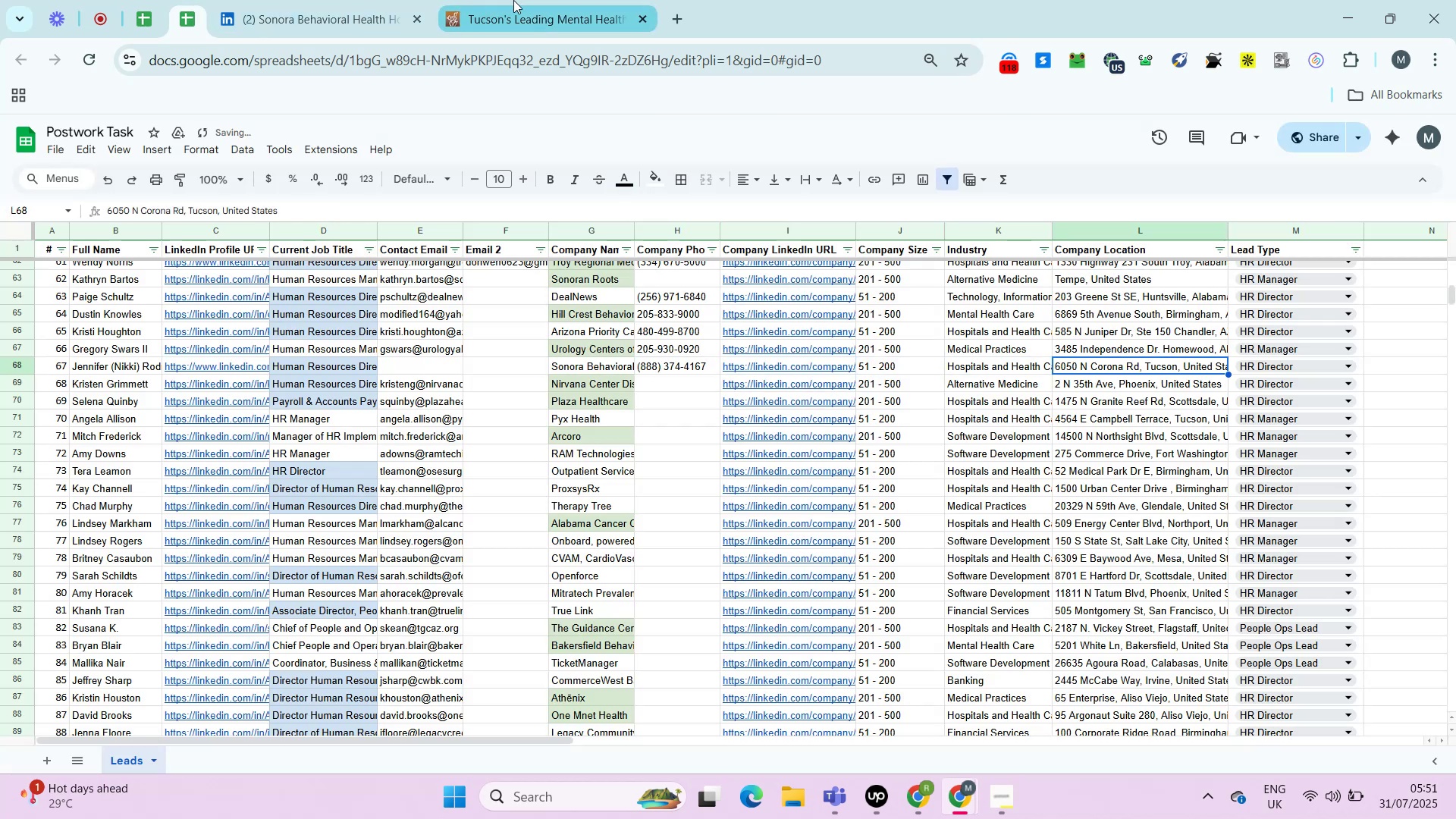 
left_click([515, 0])
 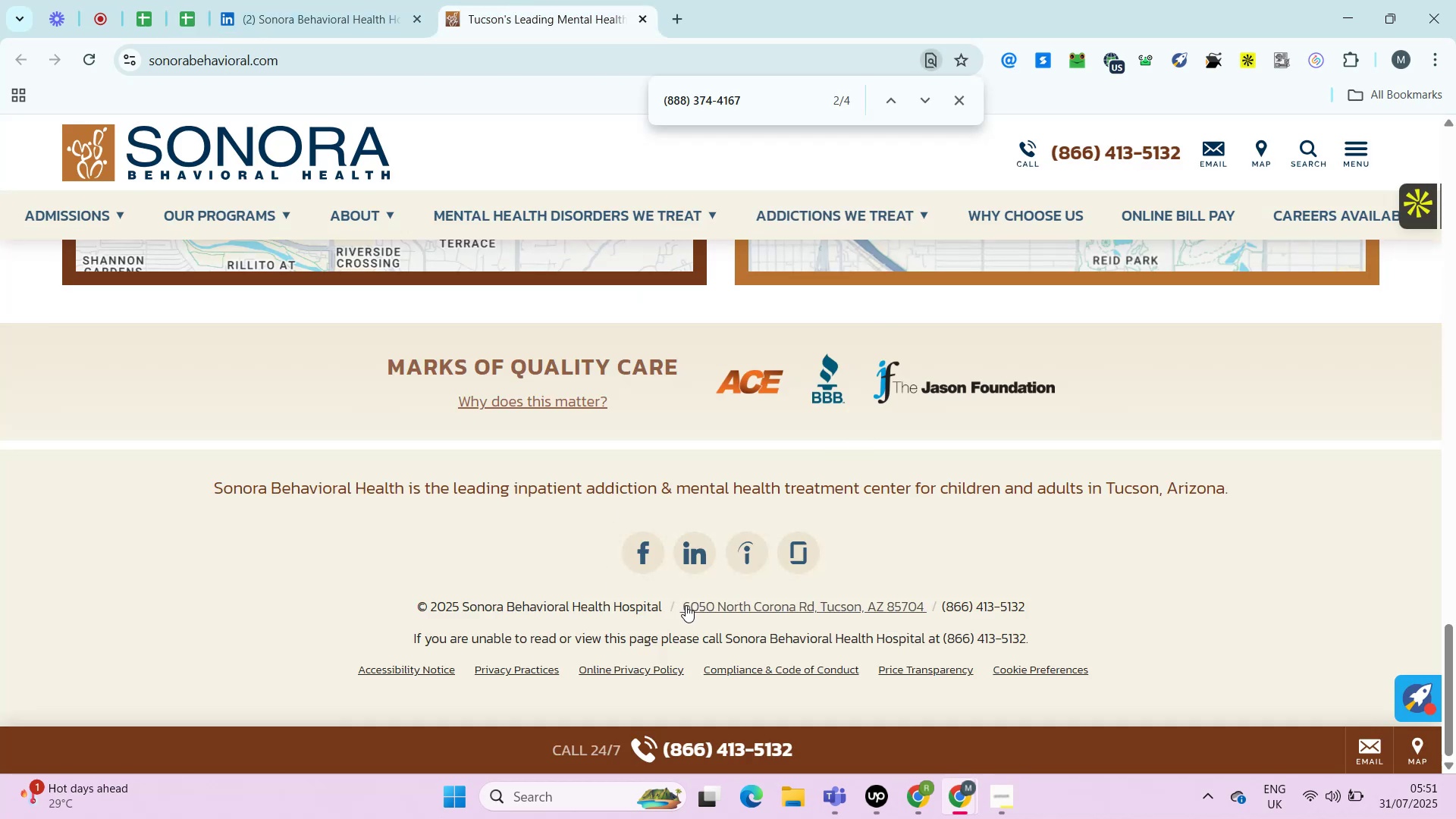 
left_click_drag(start_coordinate=[679, 600], to_coordinate=[920, 605])
 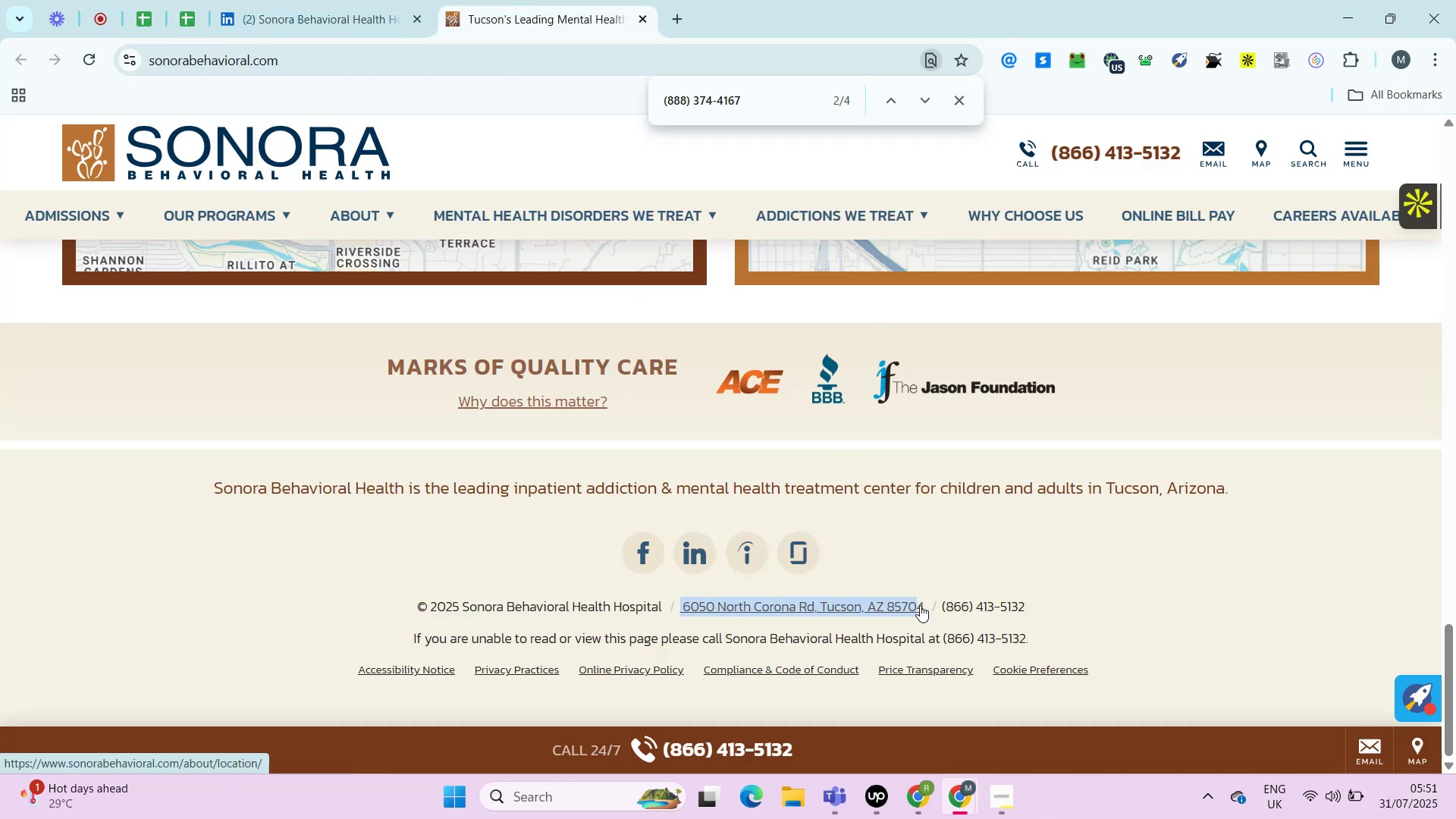 
key(Control+Shift+ArrowRight)
 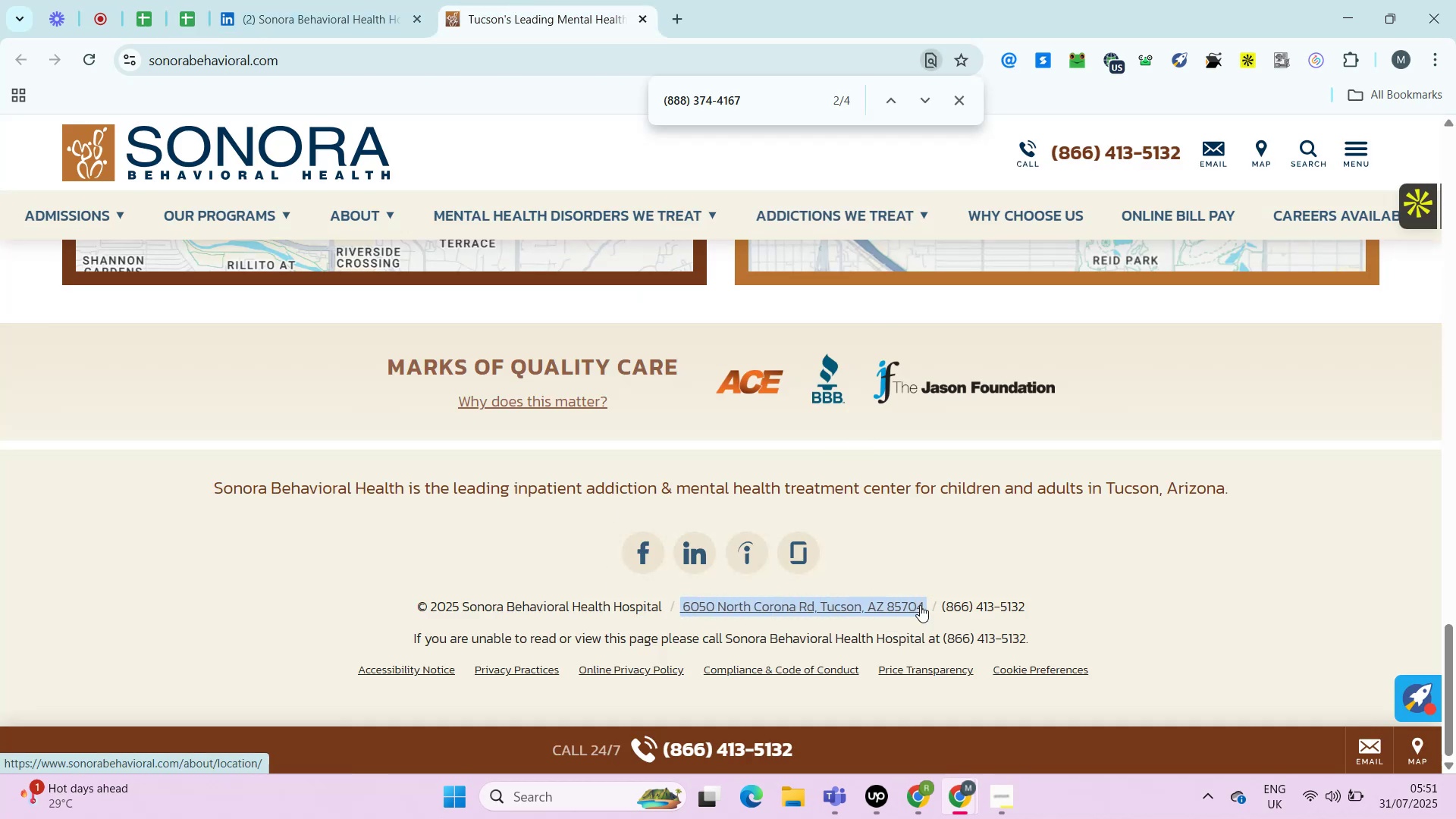 
key(Control+C)
 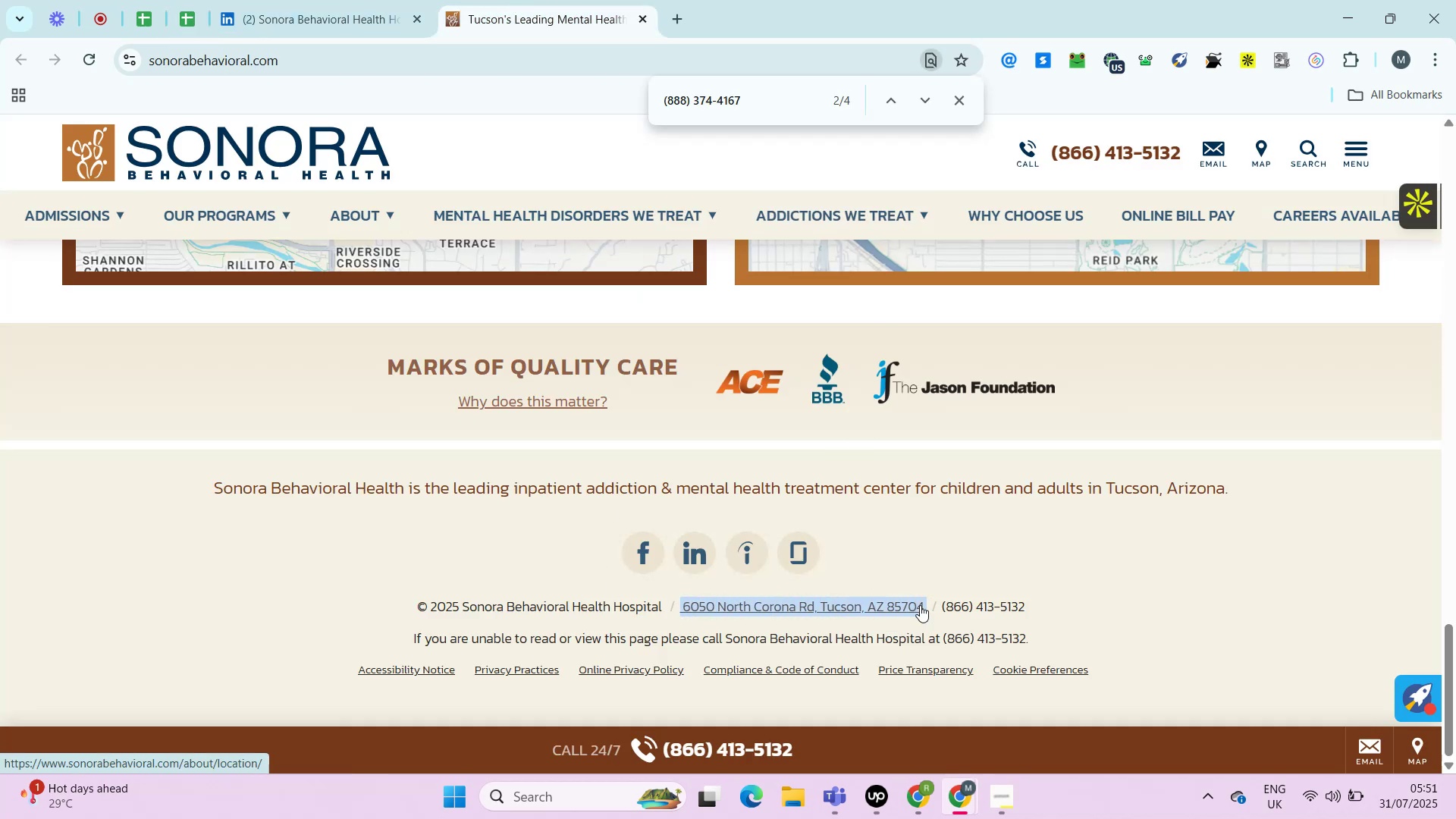 
key(Control+C)
 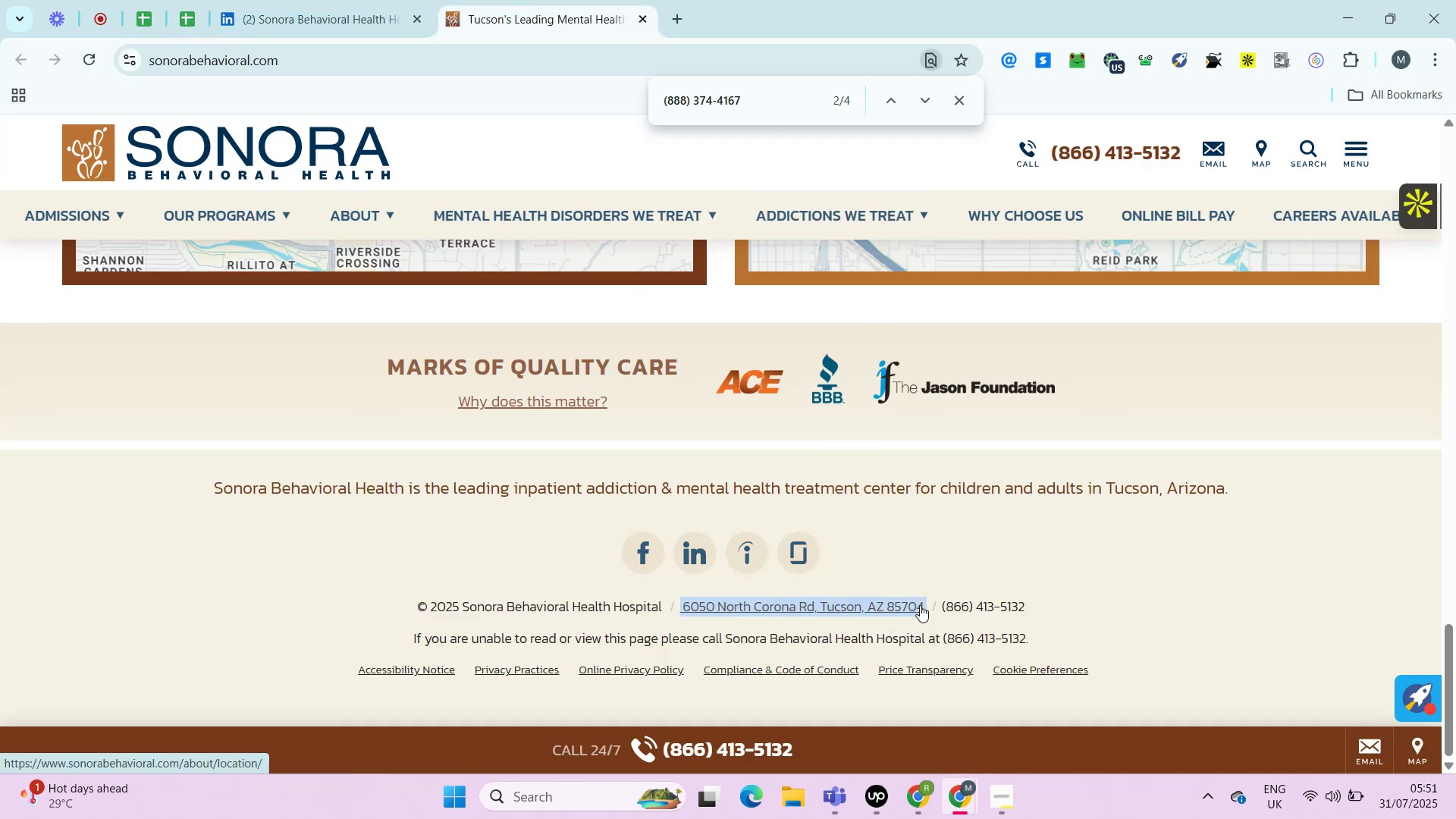 
key(Control+F)
 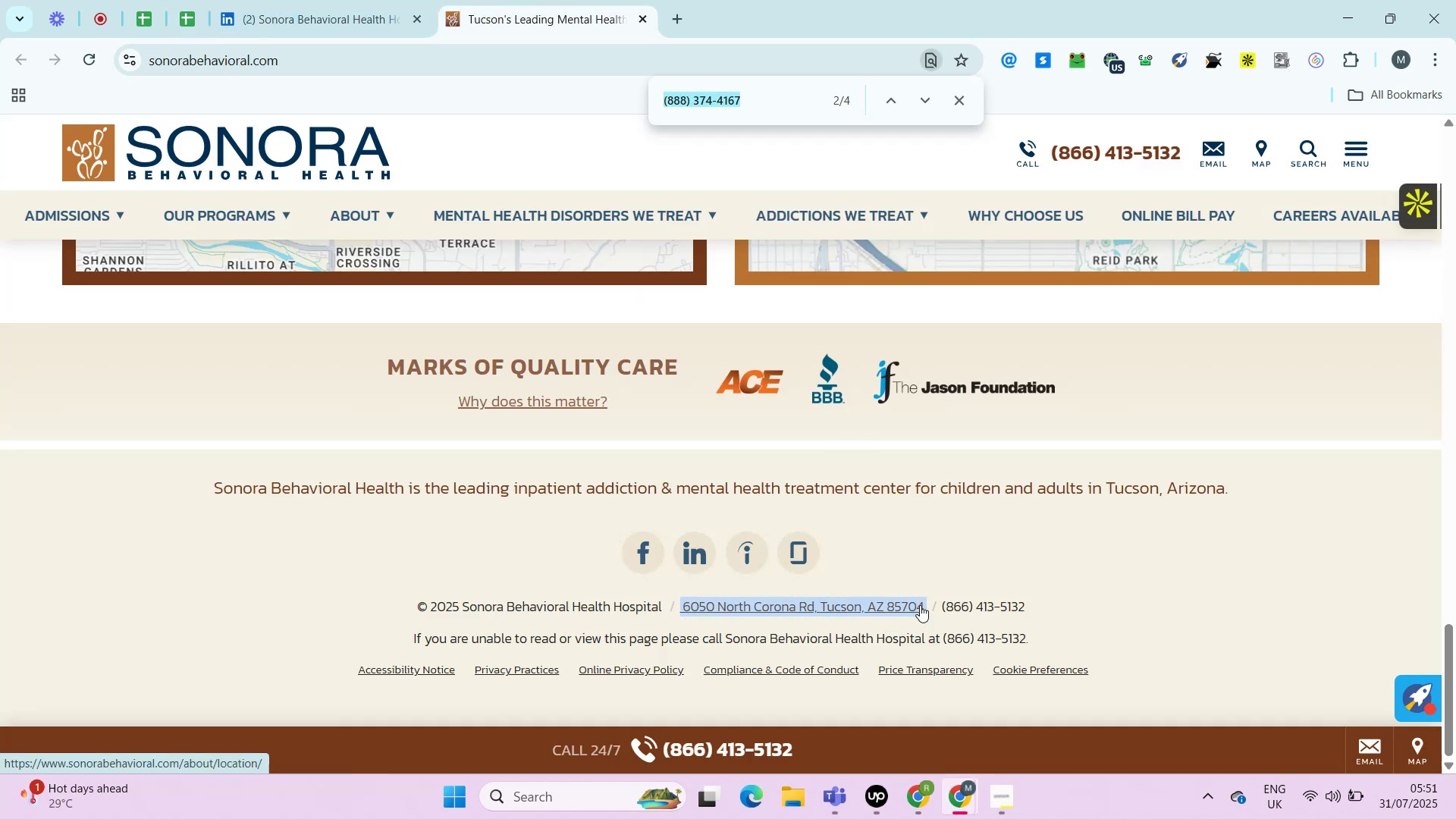 
key(Control+V)
 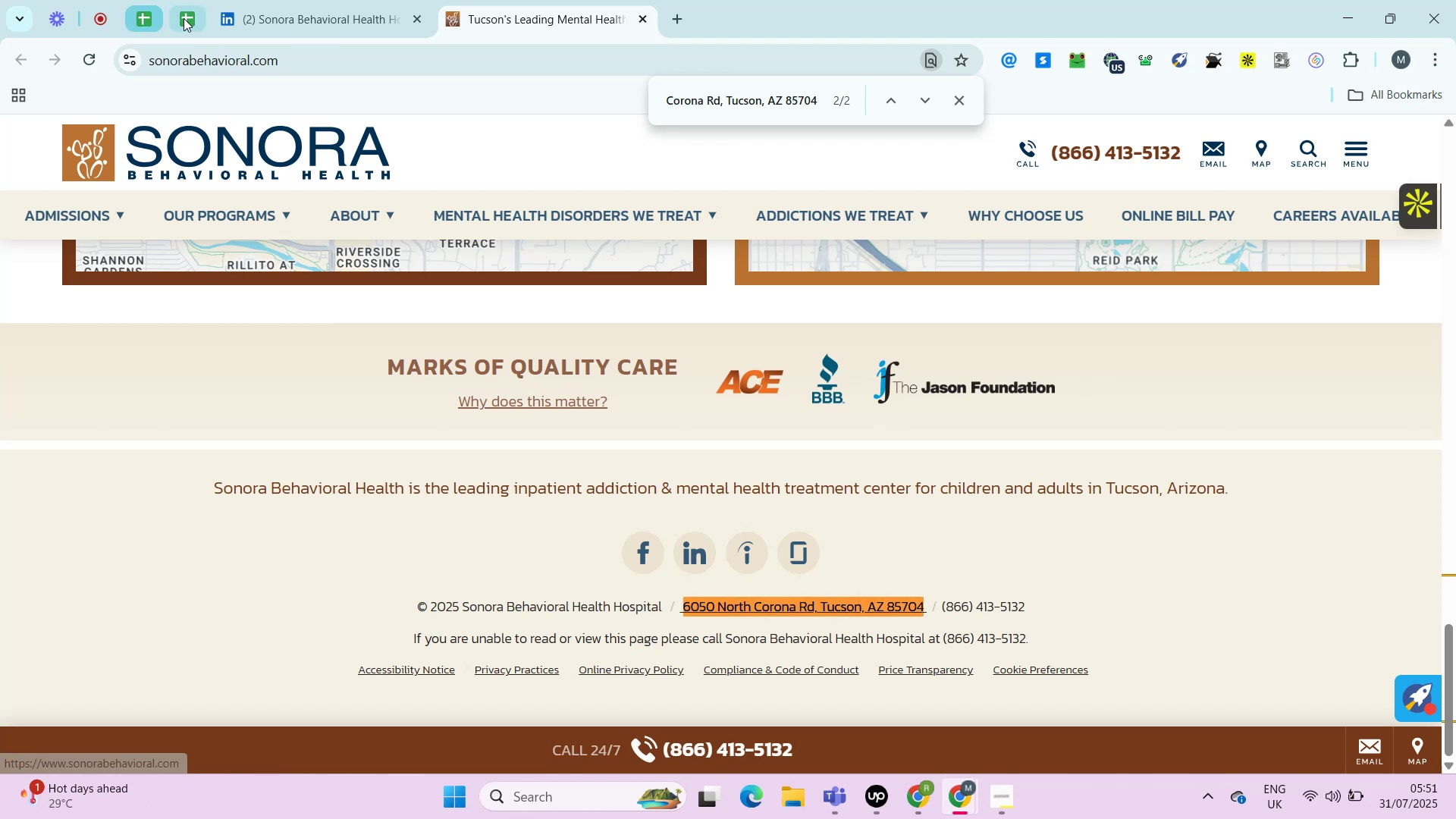 
left_click([184, 19])
 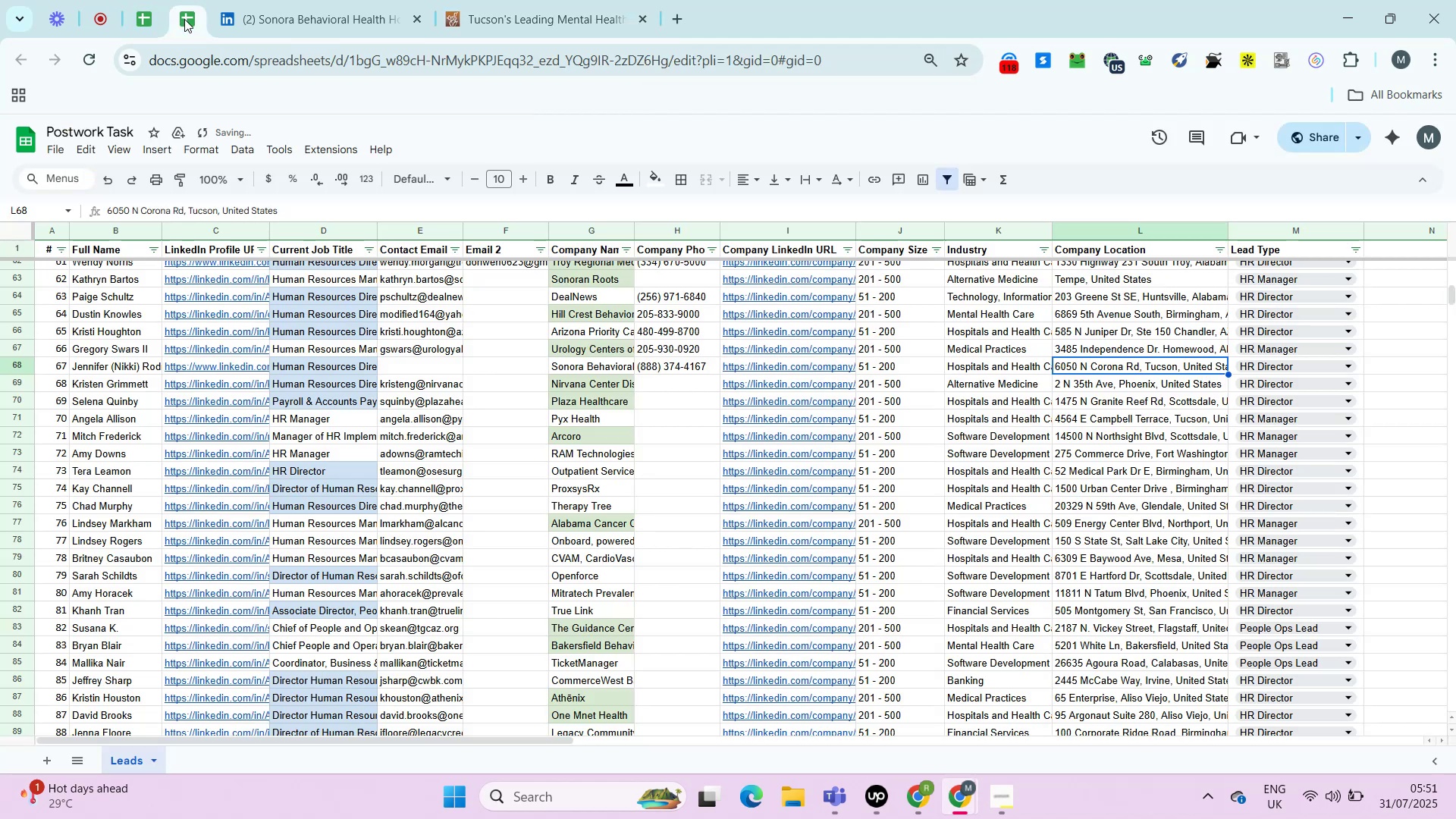 
key(Control+Shift+ShiftLeft)
 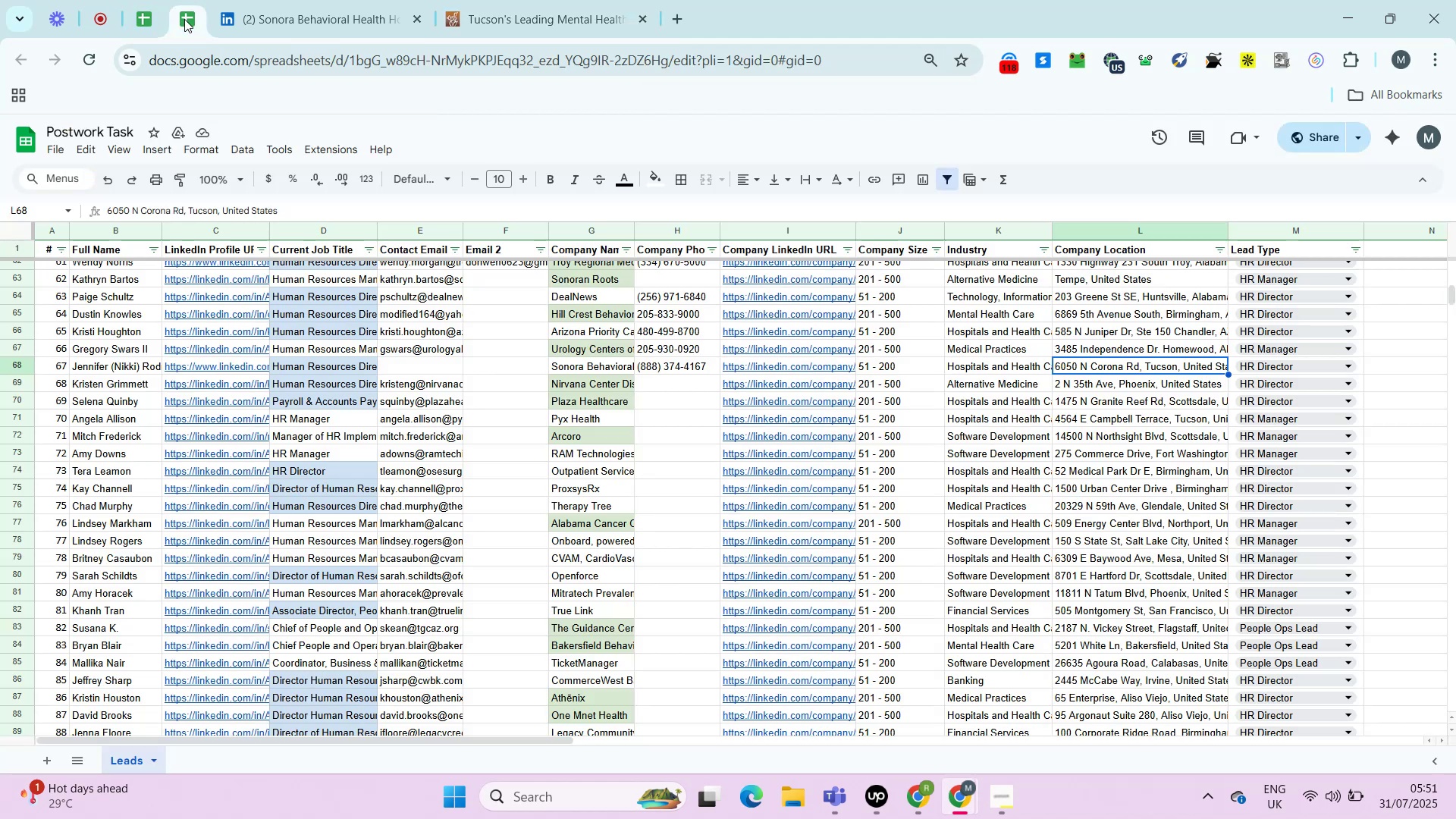 
key(Control+Shift+V)
 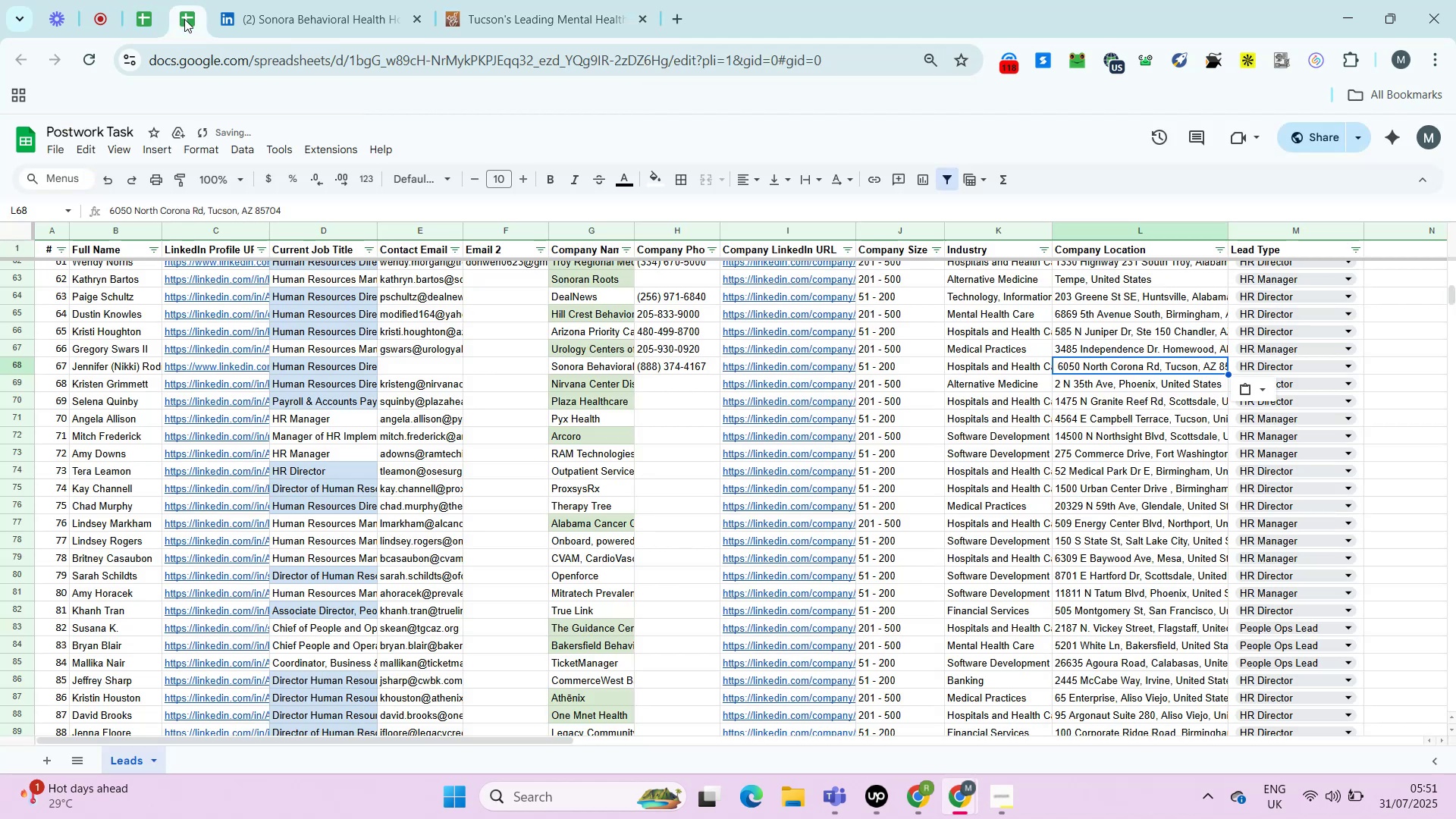 
key(ArrowDown)
 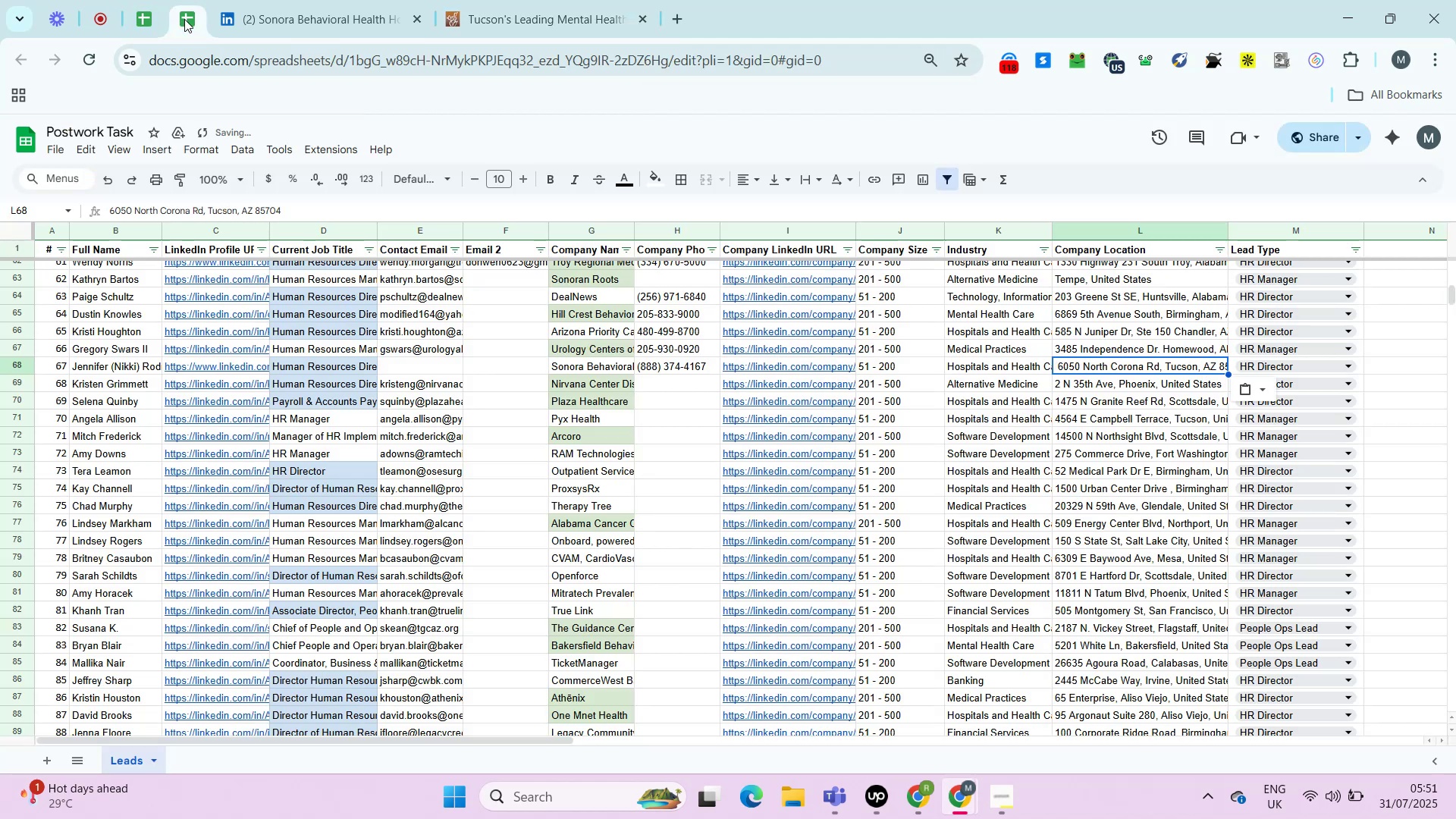 
key(ArrowLeft)
 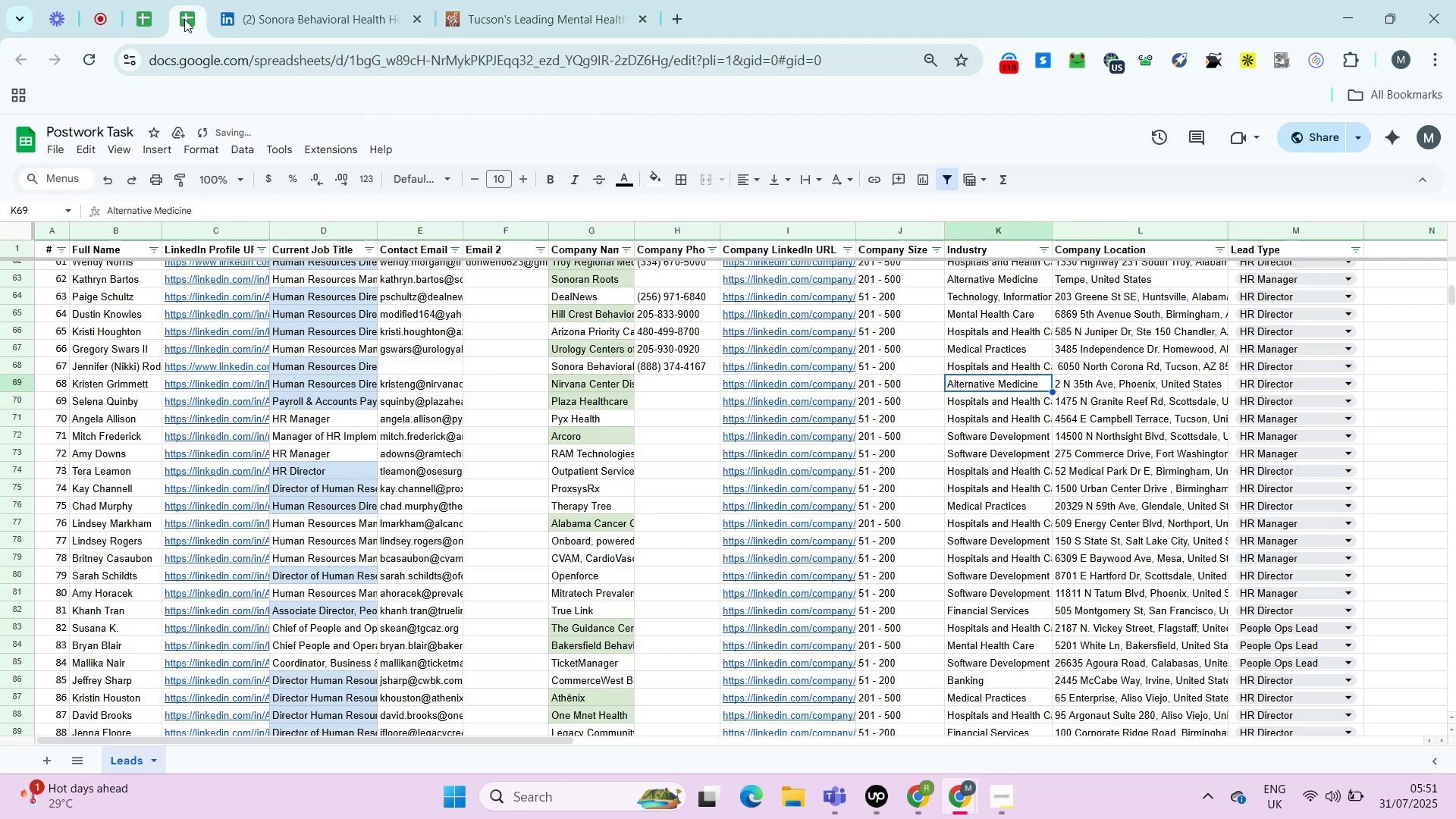 
key(ArrowLeft)
 